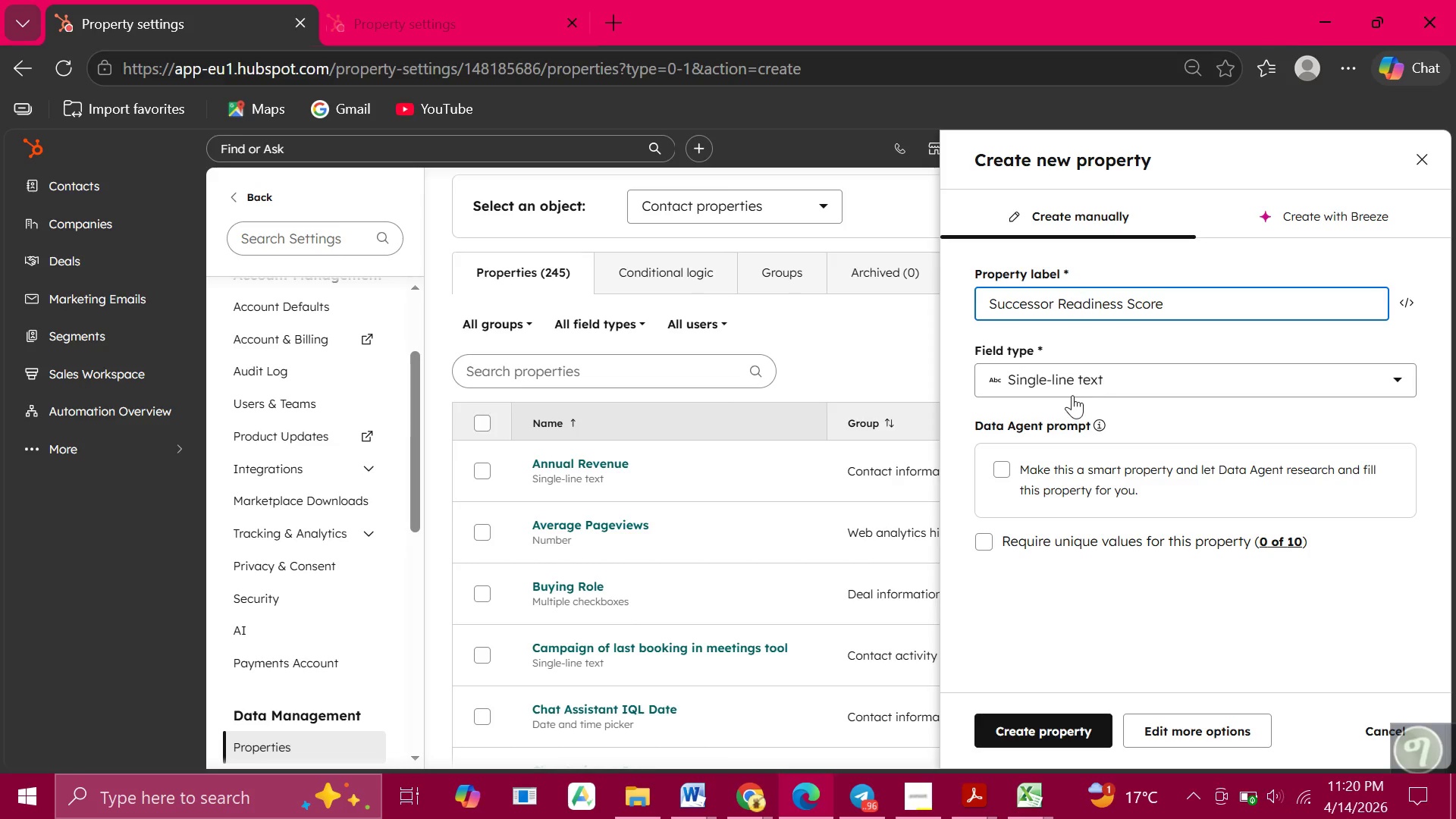 
left_click([1066, 381])
 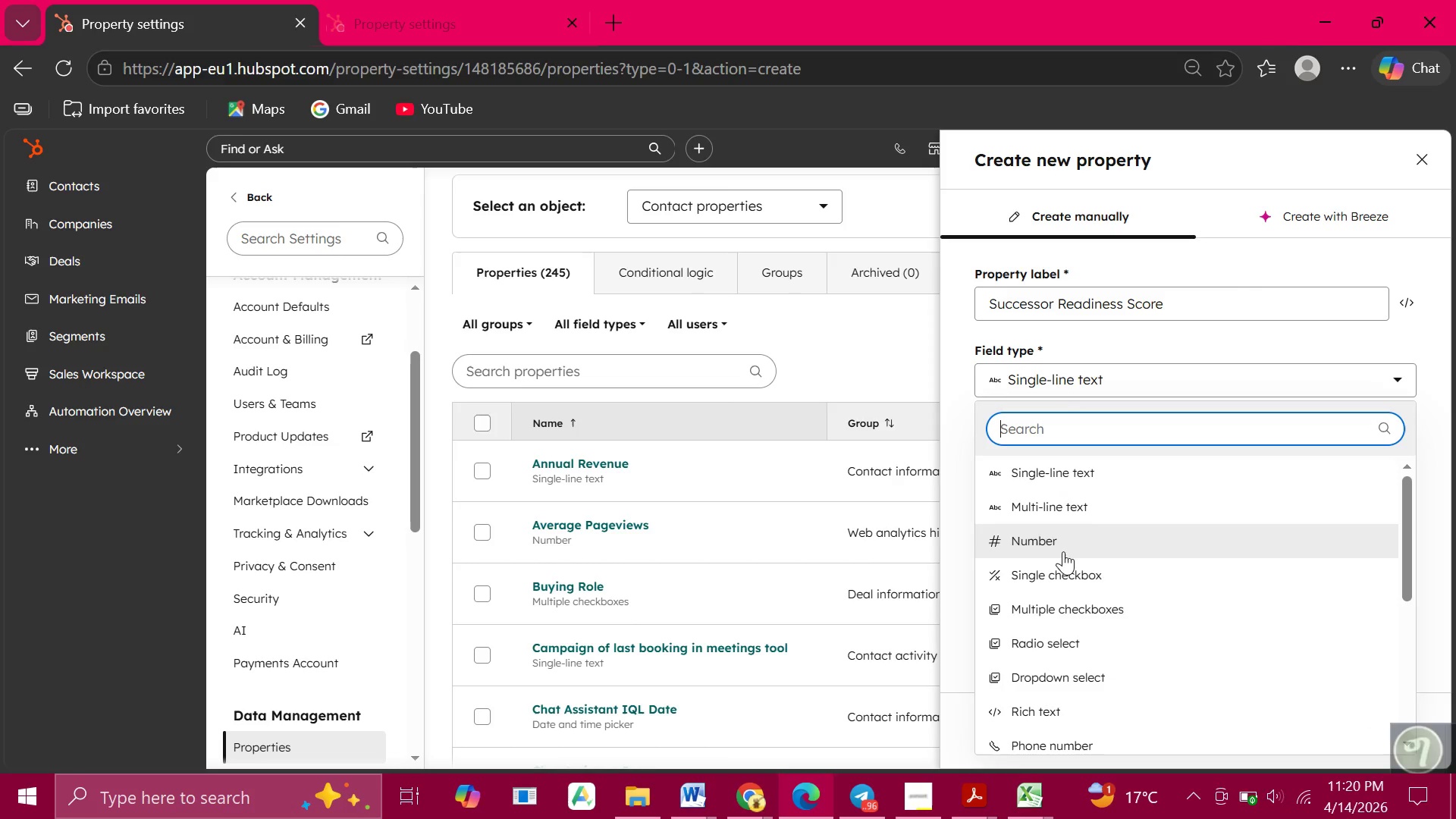 
left_click([1056, 544])
 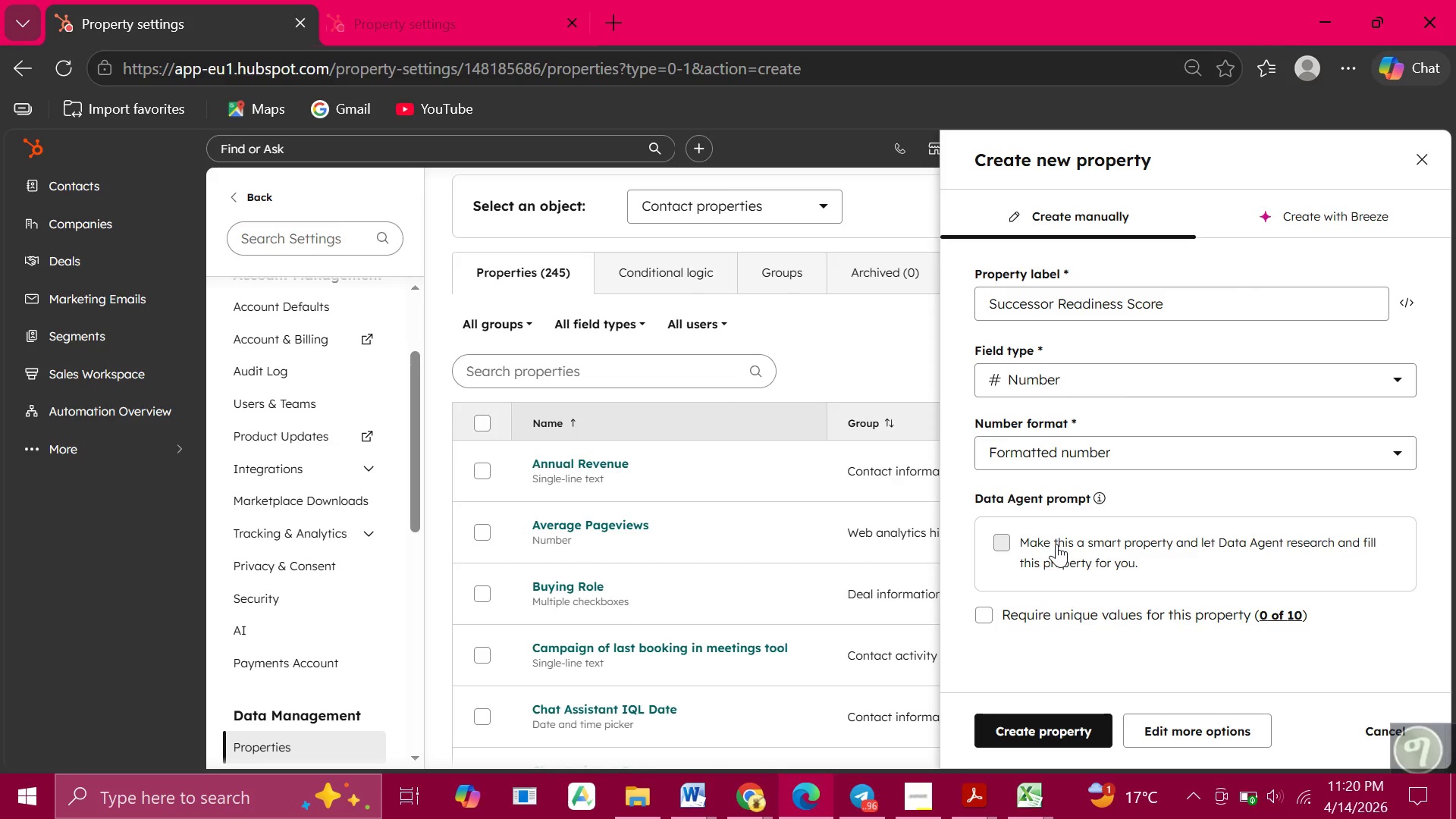 
wait(13.56)
 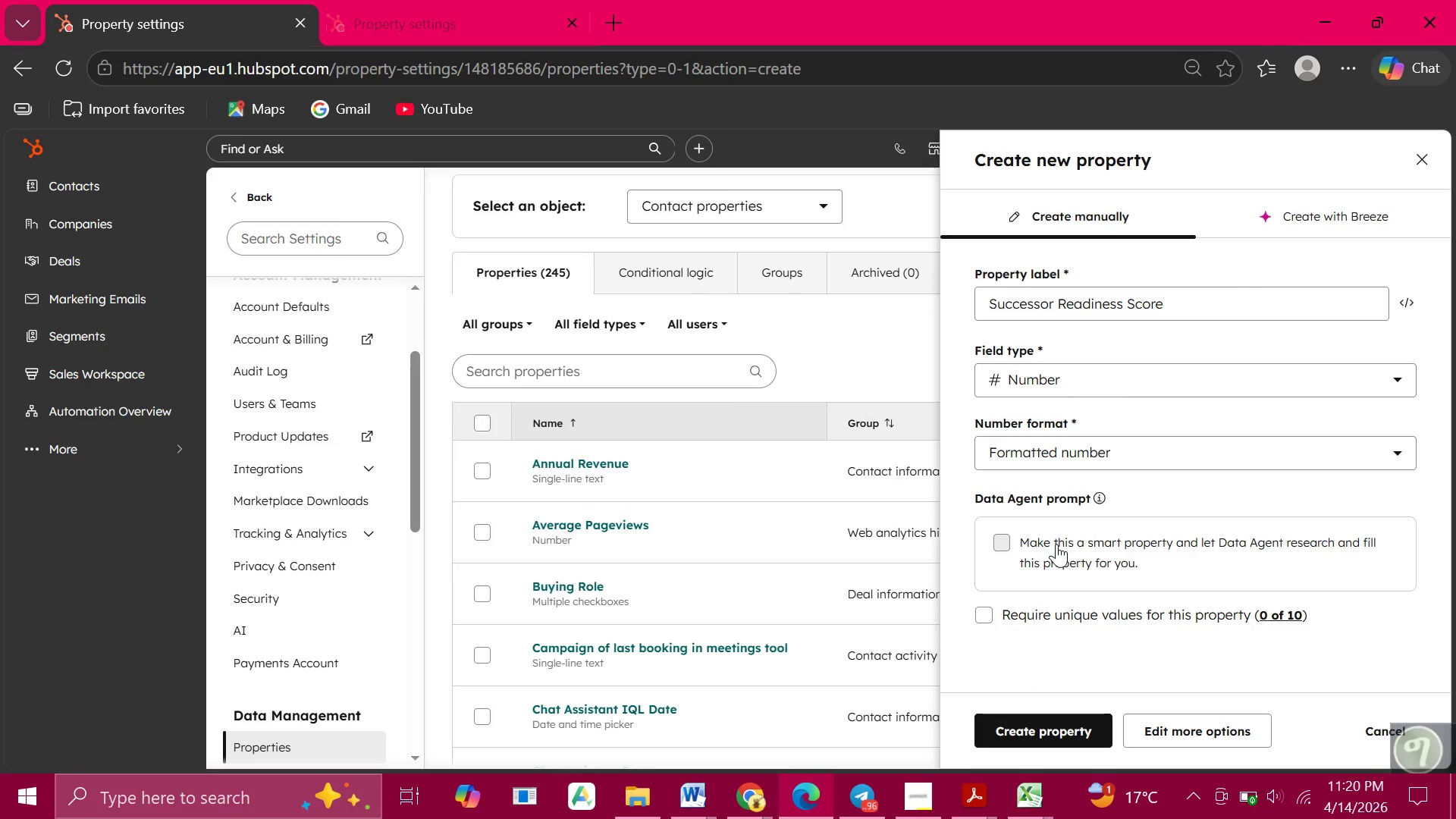 
left_click([1033, 730])
 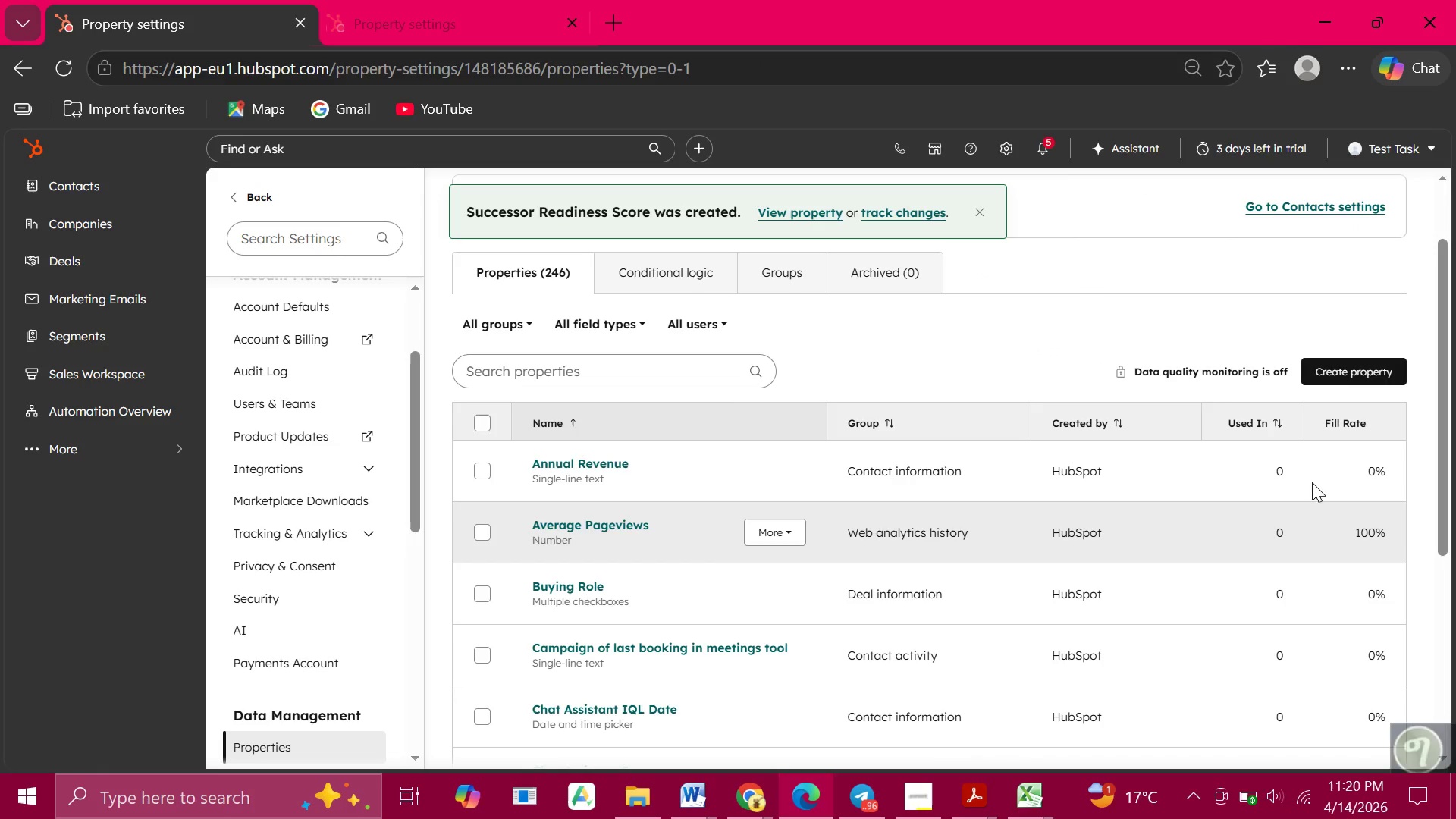 
wait(5.19)
 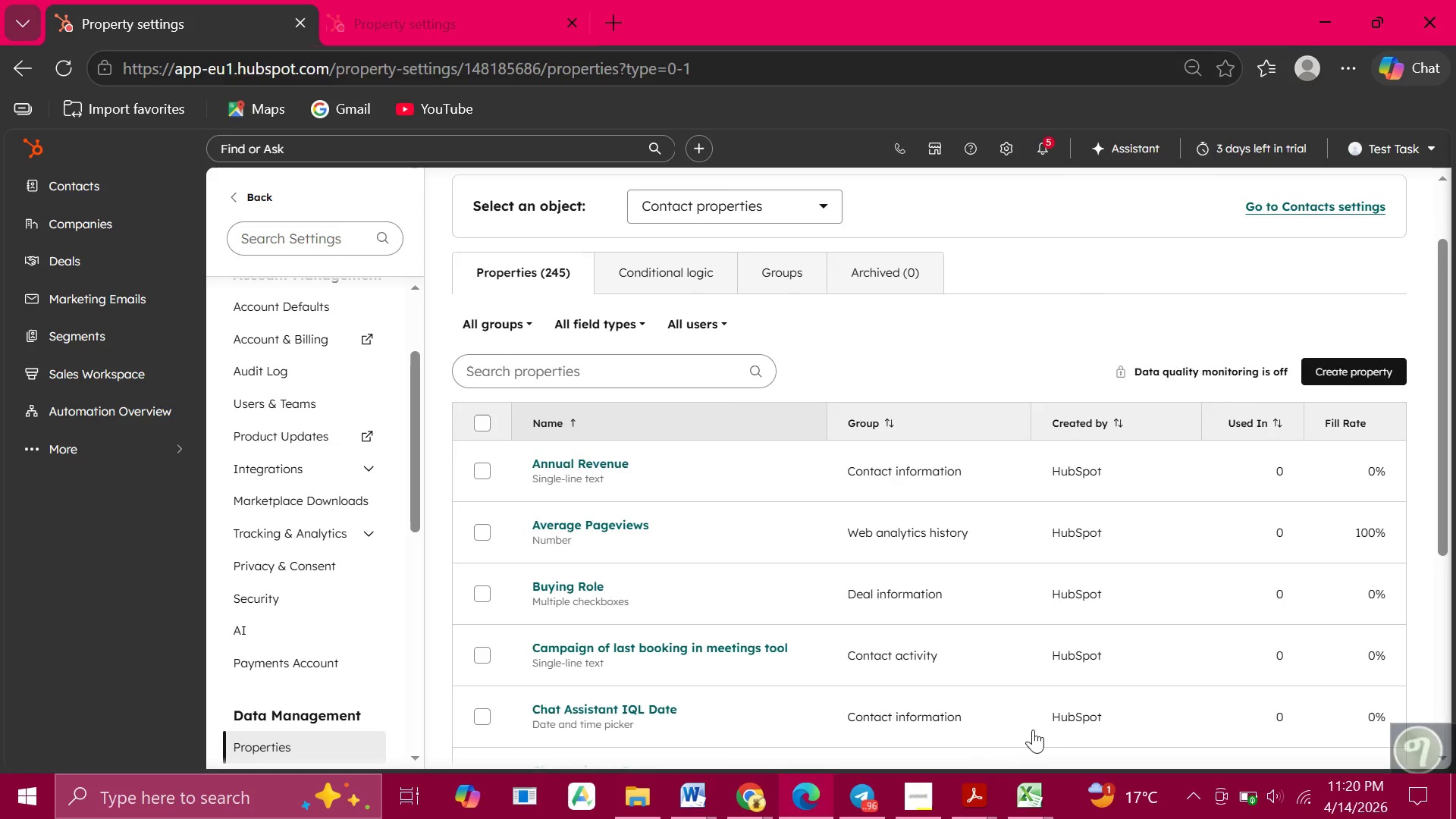 
left_click([1328, 372])
 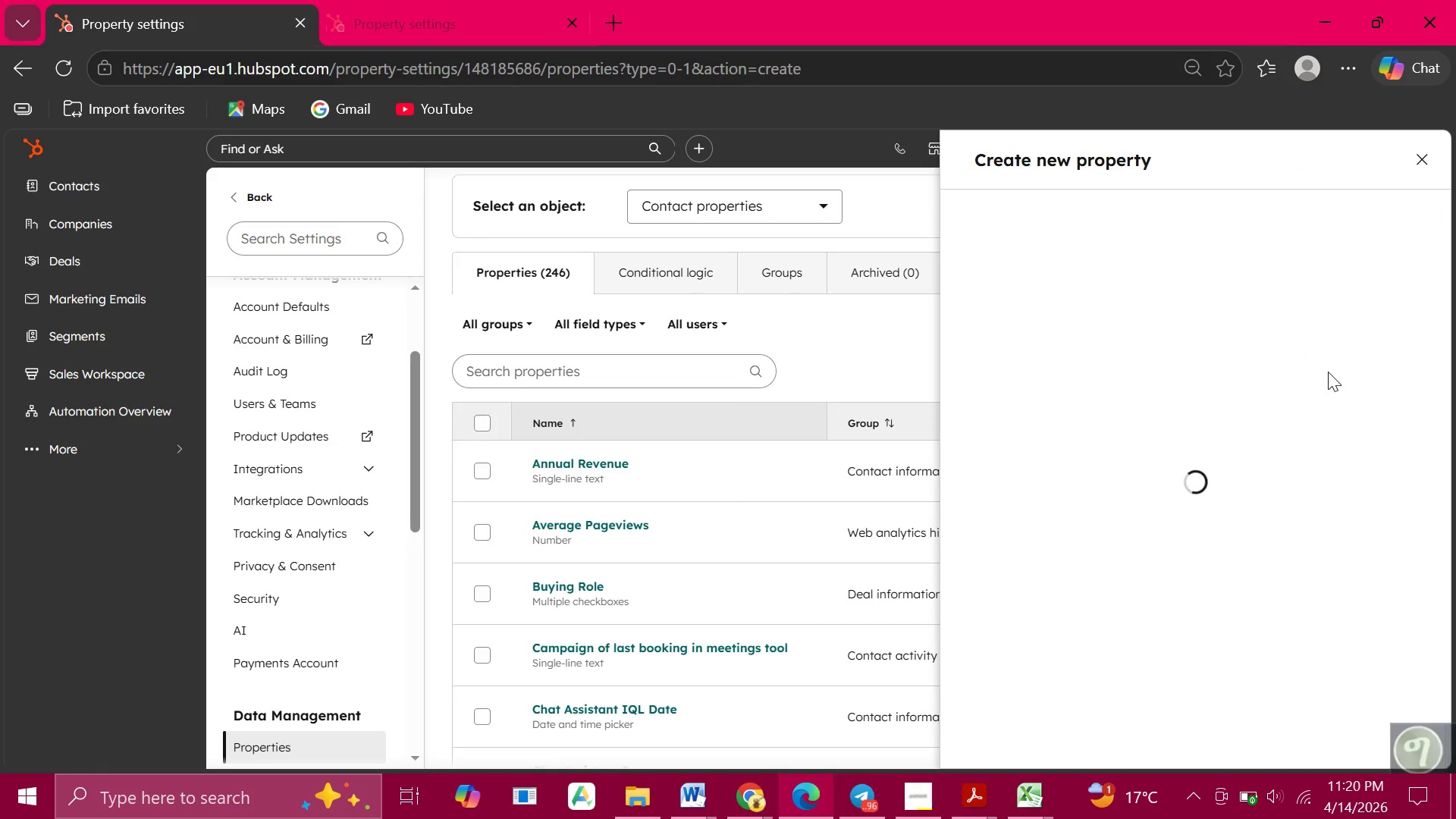 
mouse_move([1081, 362])
 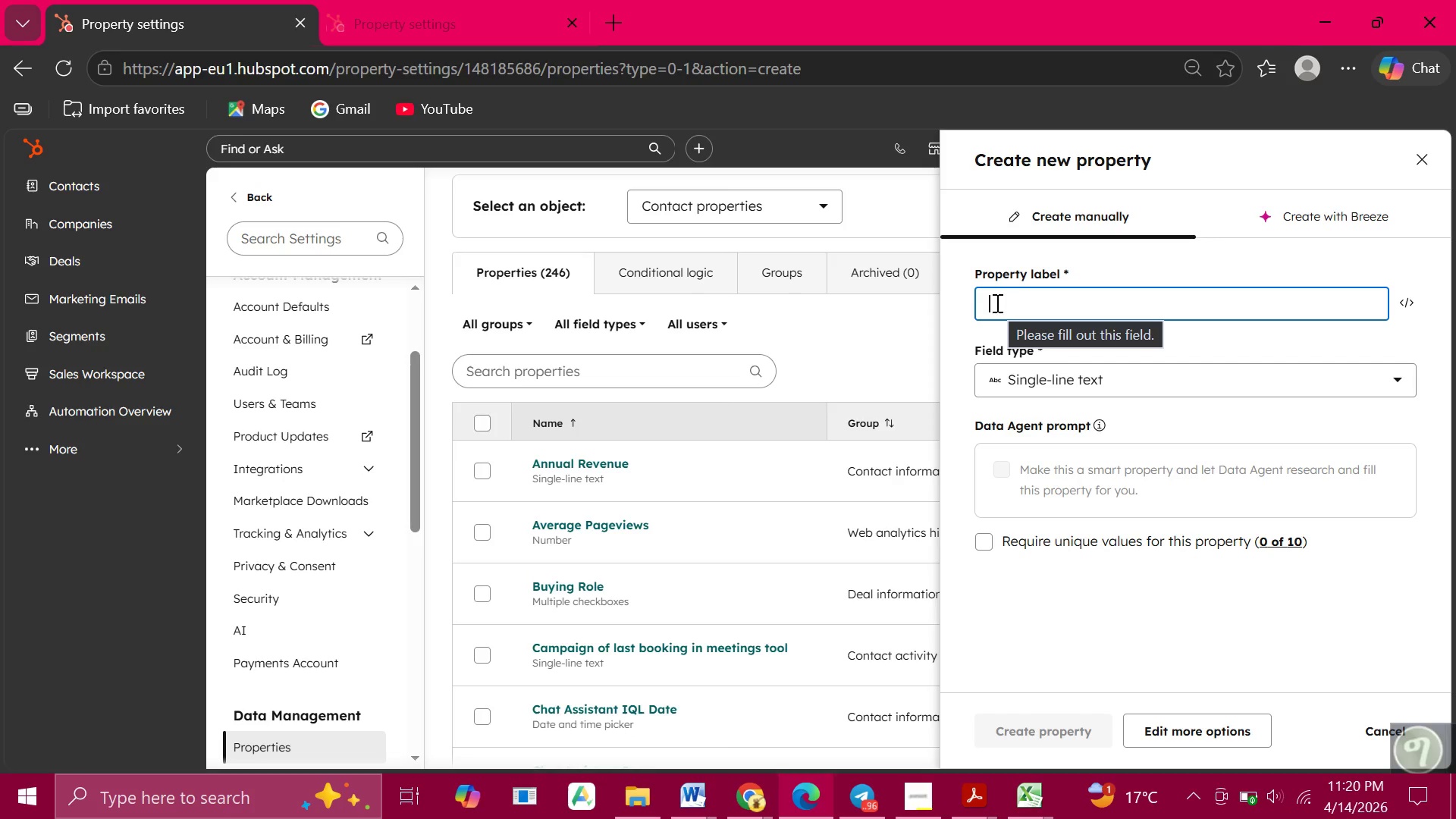 
type(Current Leadership Level)
 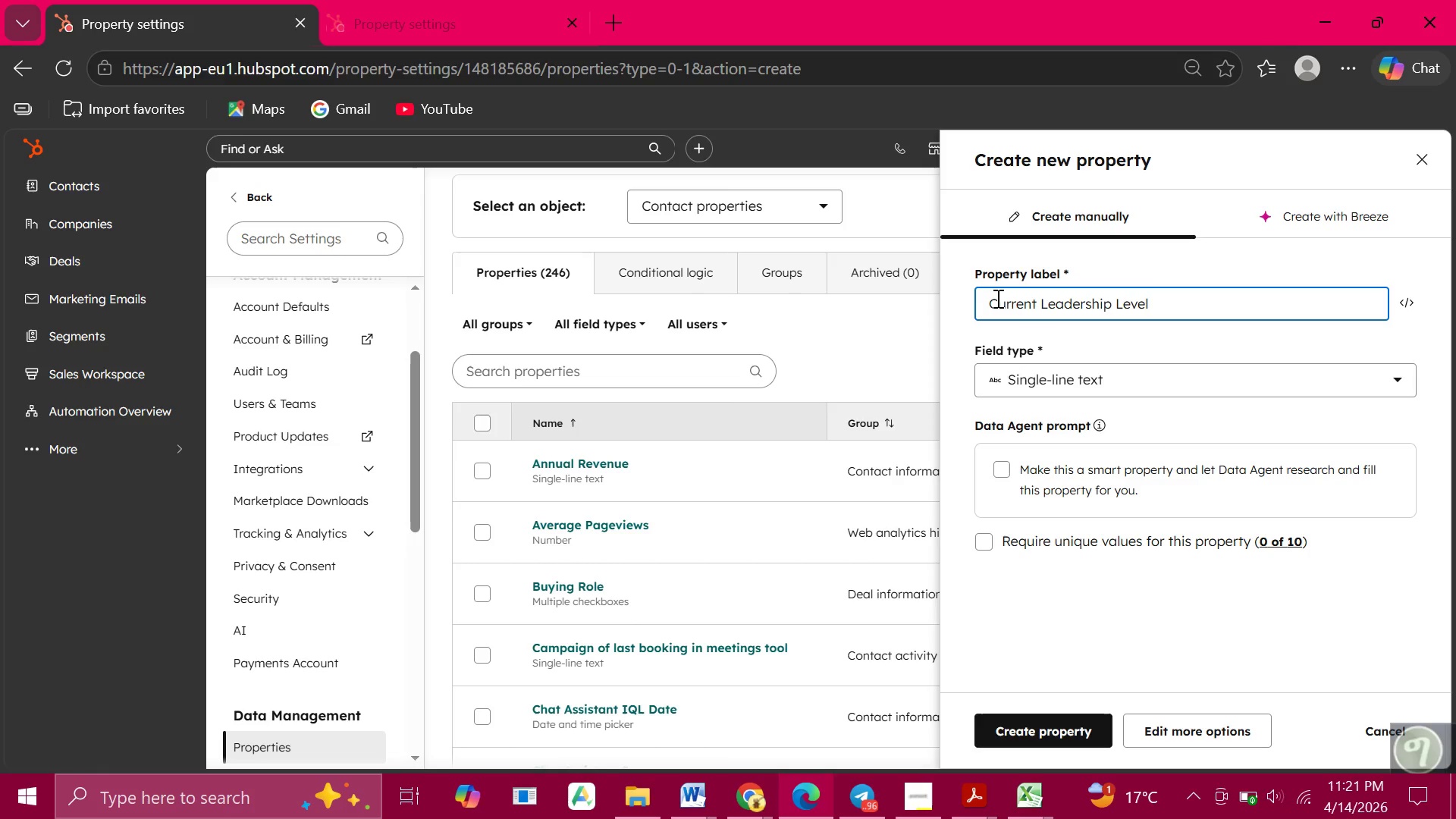 
left_click([1046, 375])
 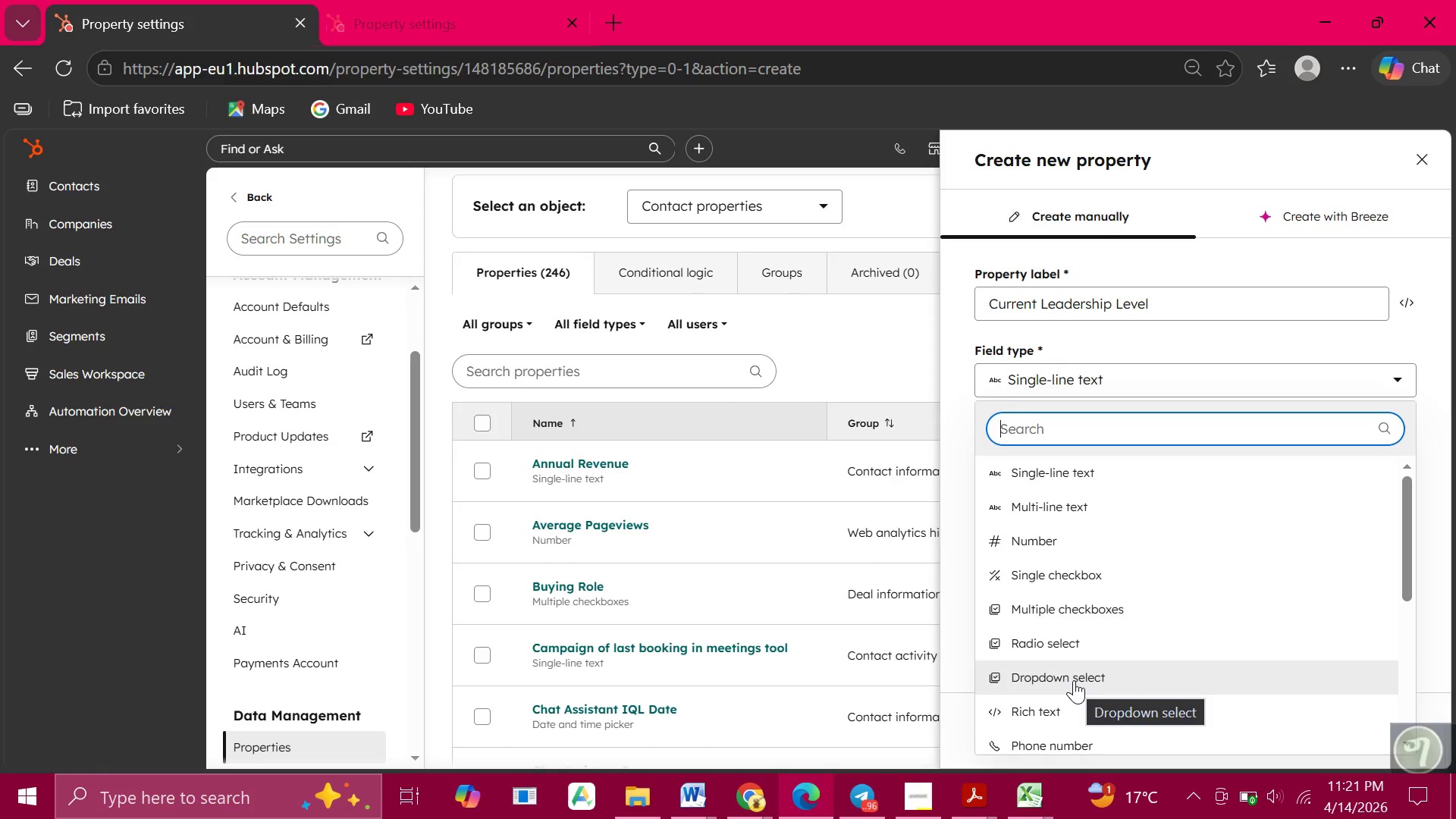 
wait(6.25)
 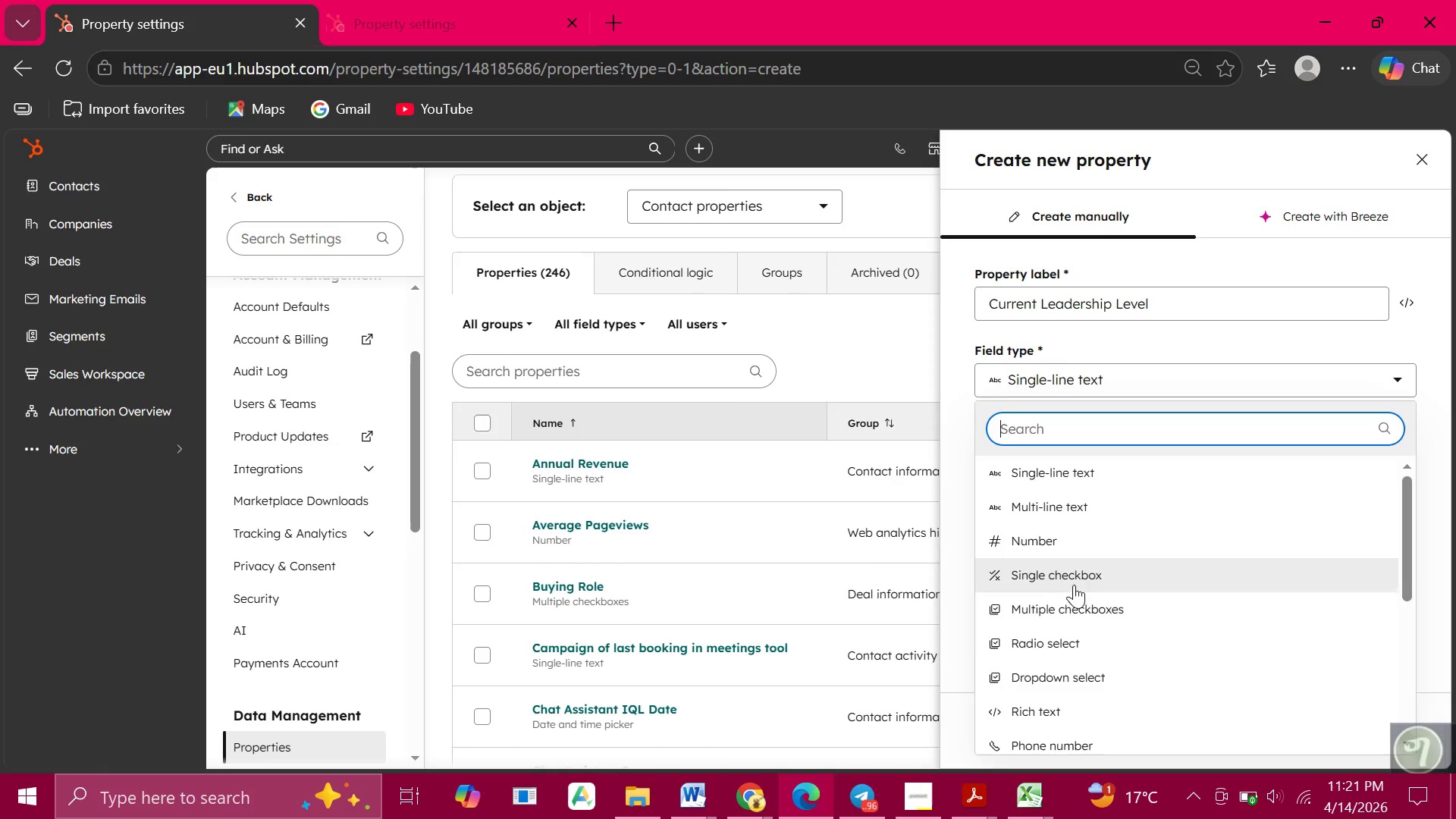 
left_click([1074, 680])
 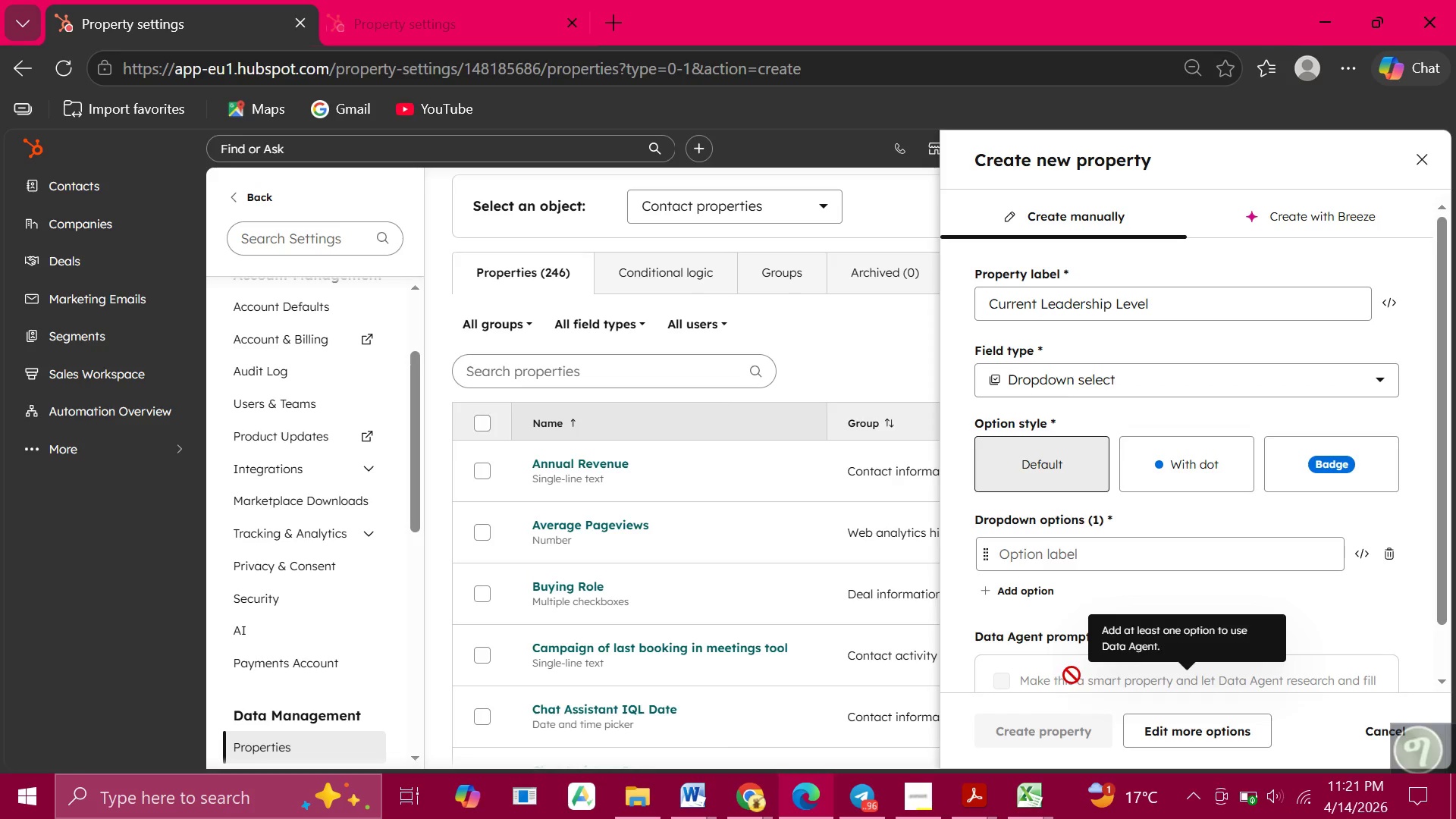 
left_click([1018, 558])
 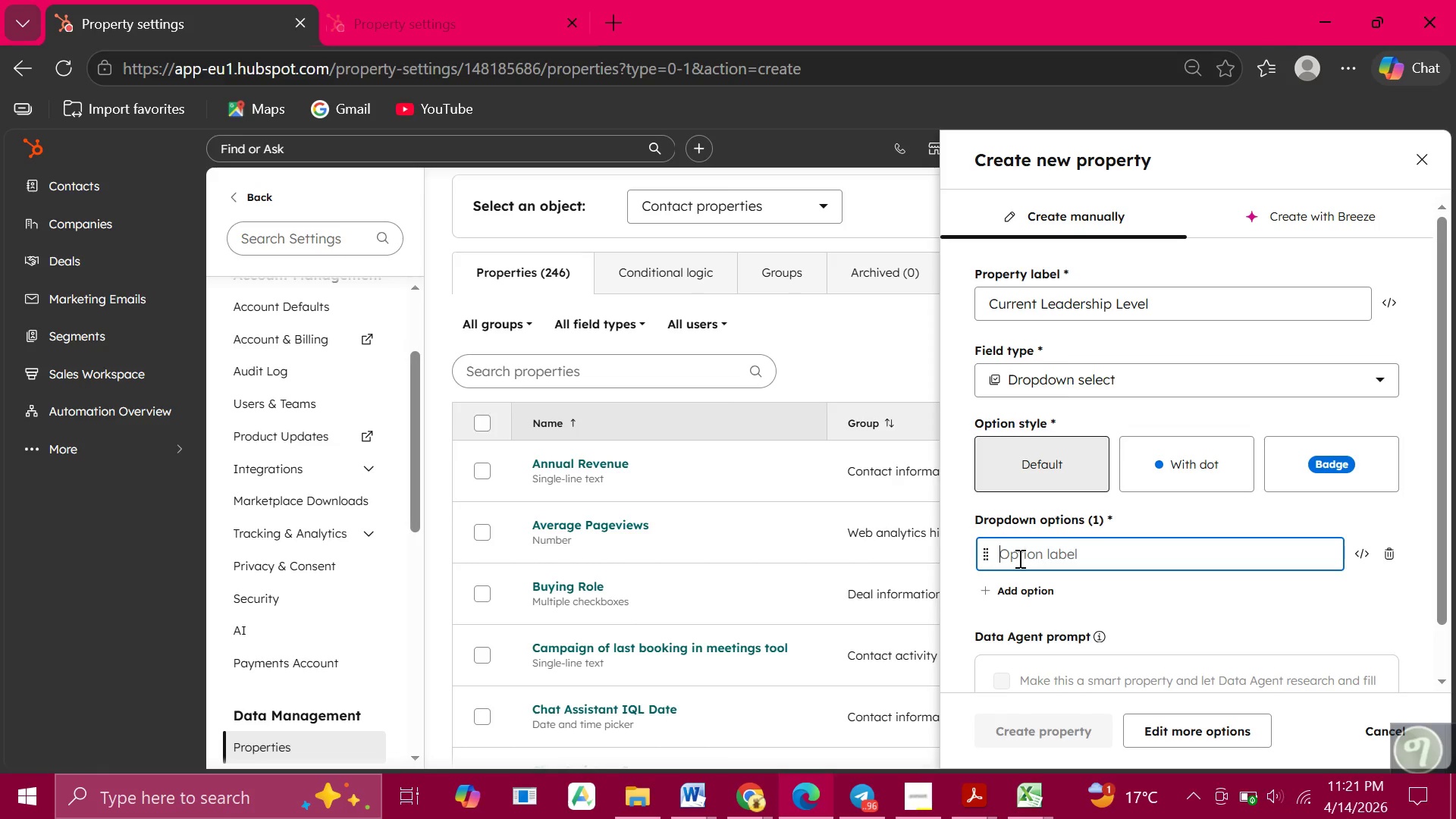 
type(Manager)
 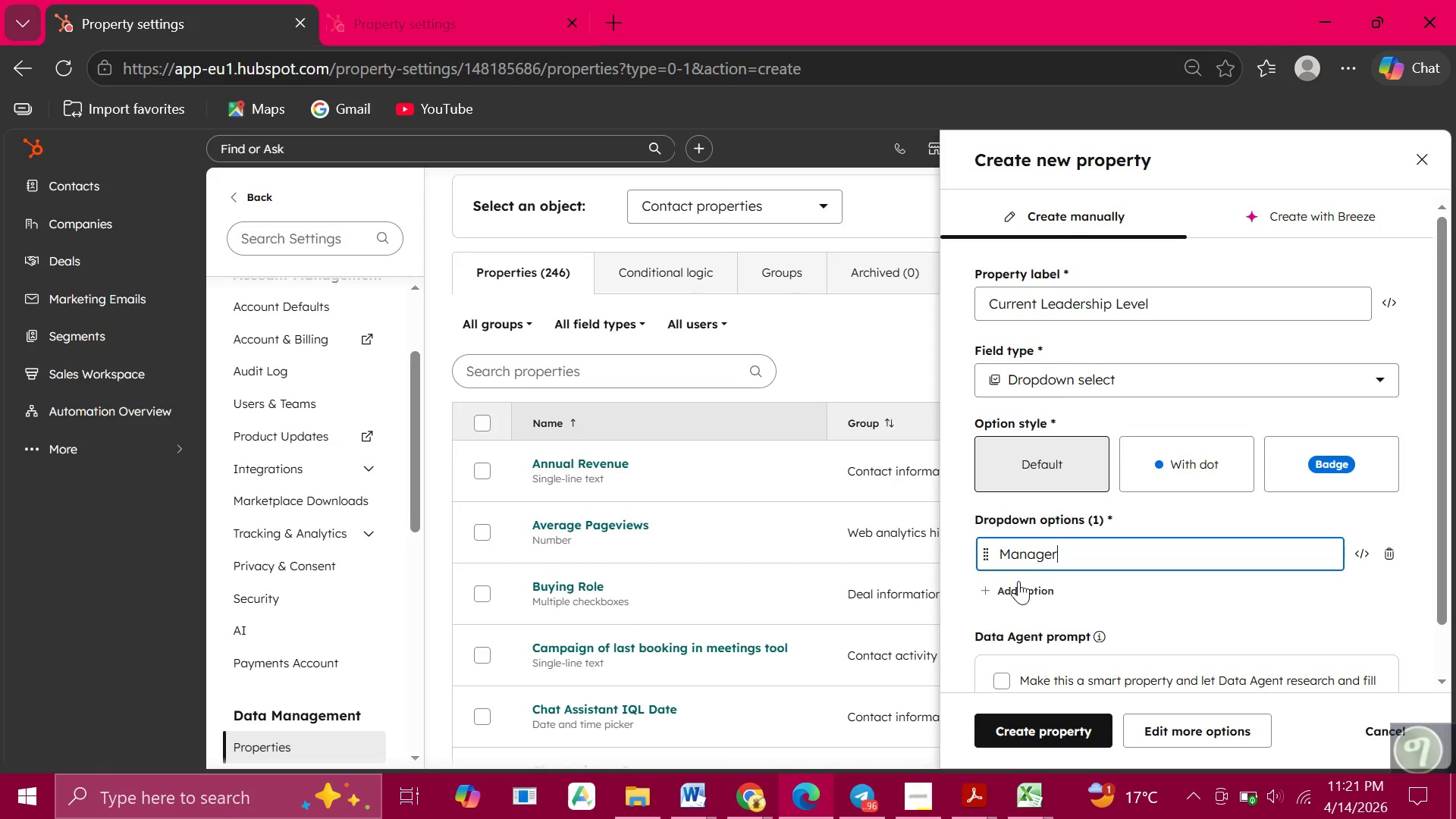 
left_click([1018, 585])
 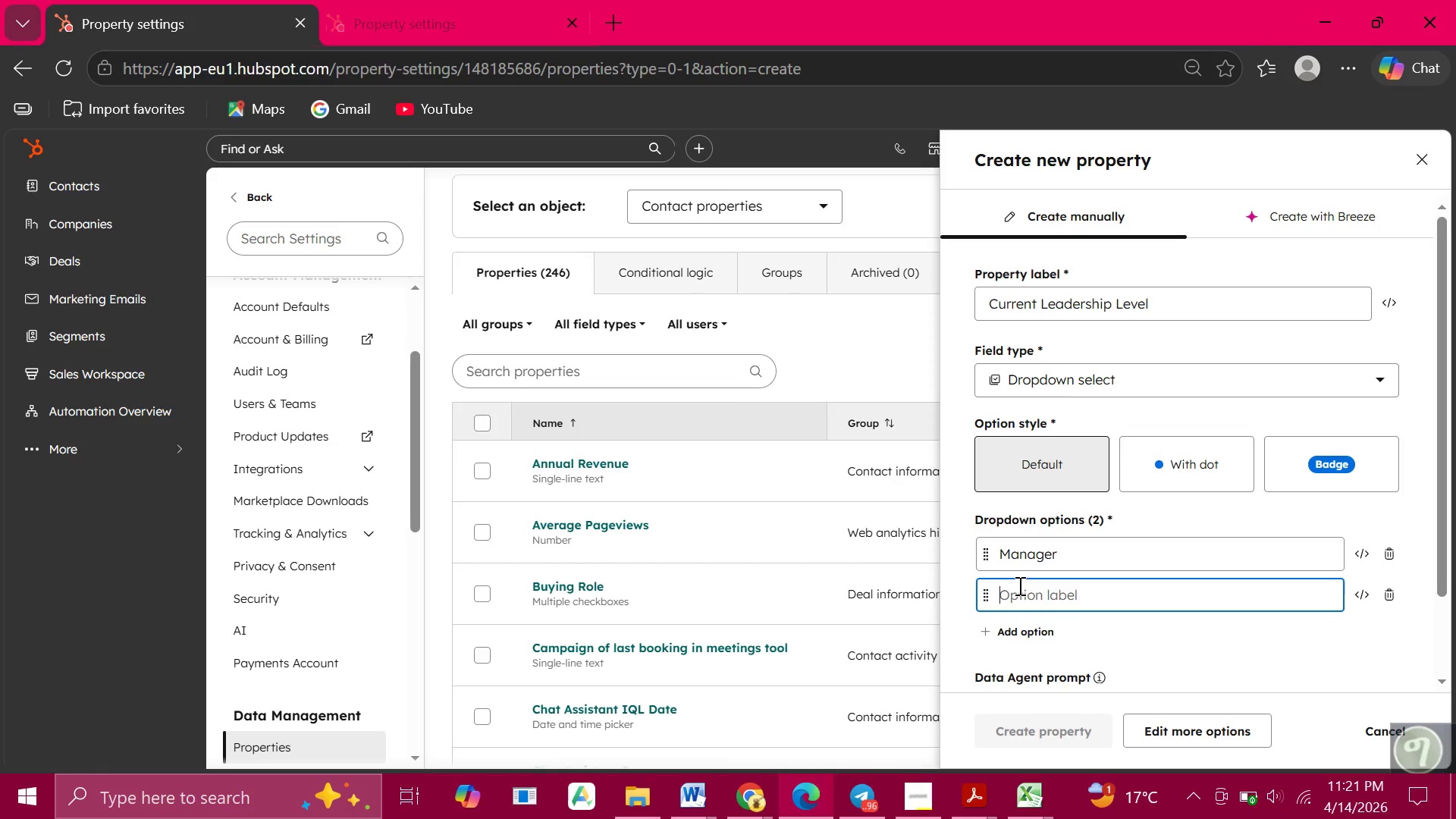 
type(Director)
 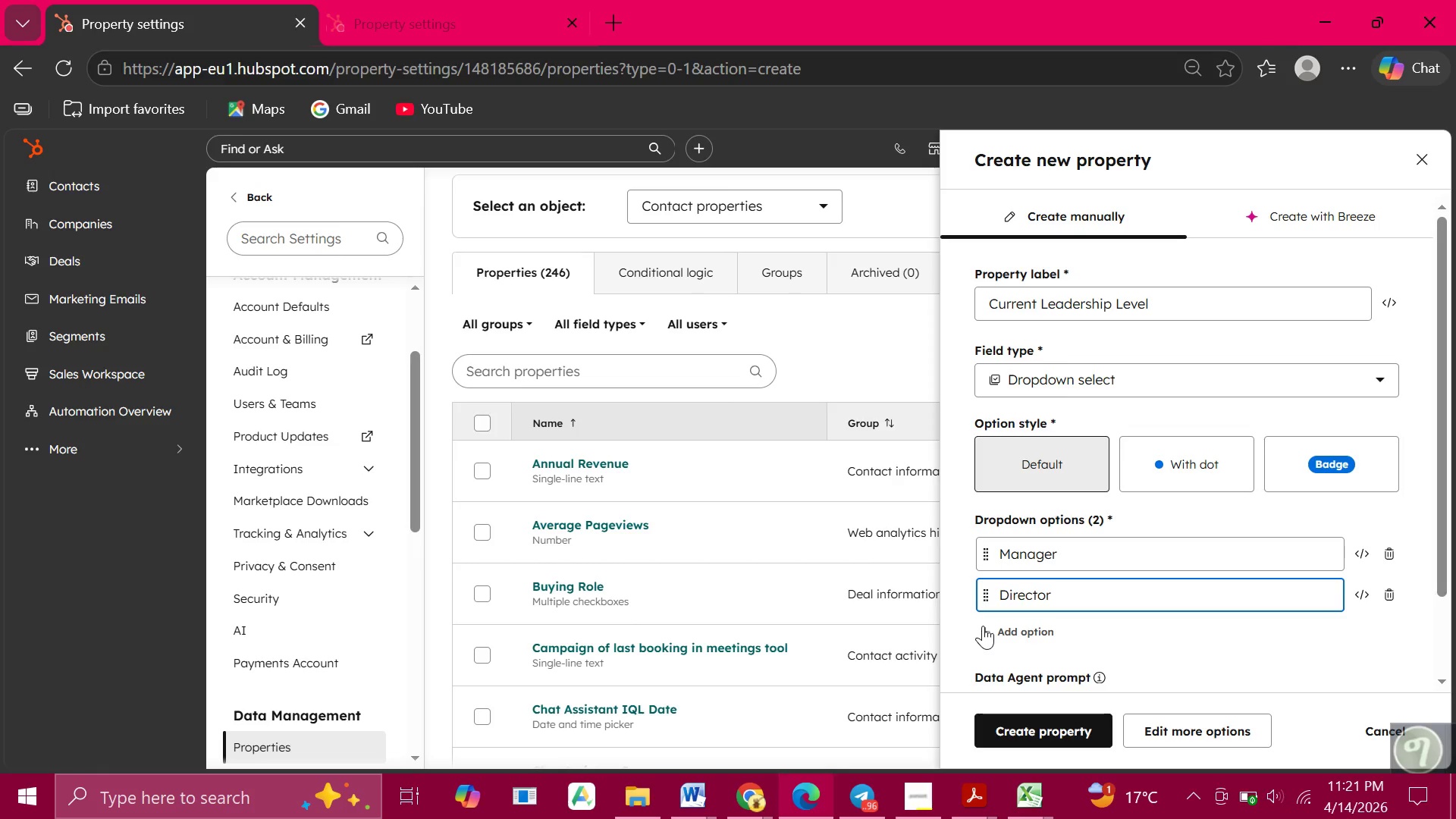 
wait(9.67)
 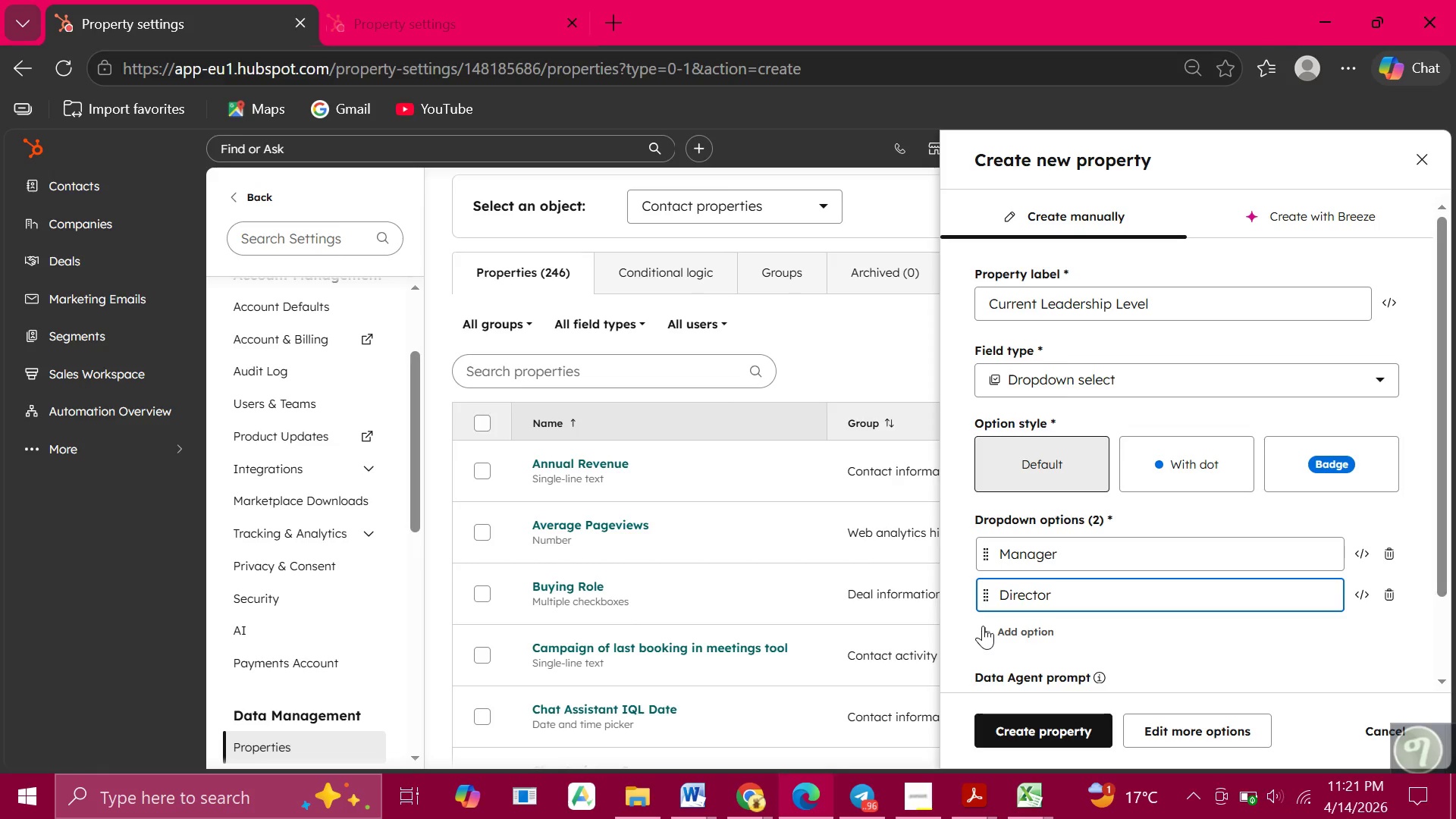 
left_click([987, 538])
 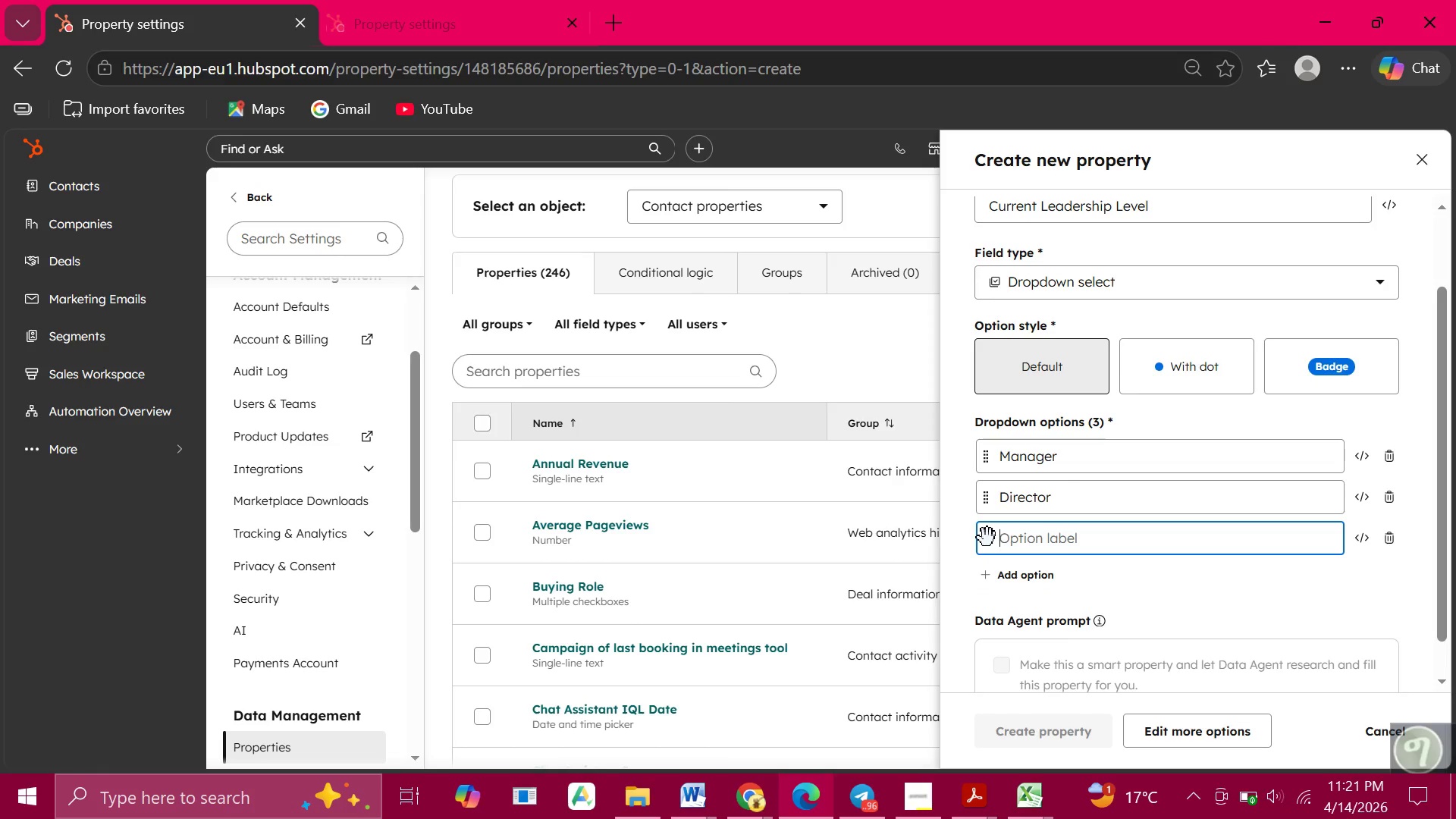 
type(VP)
 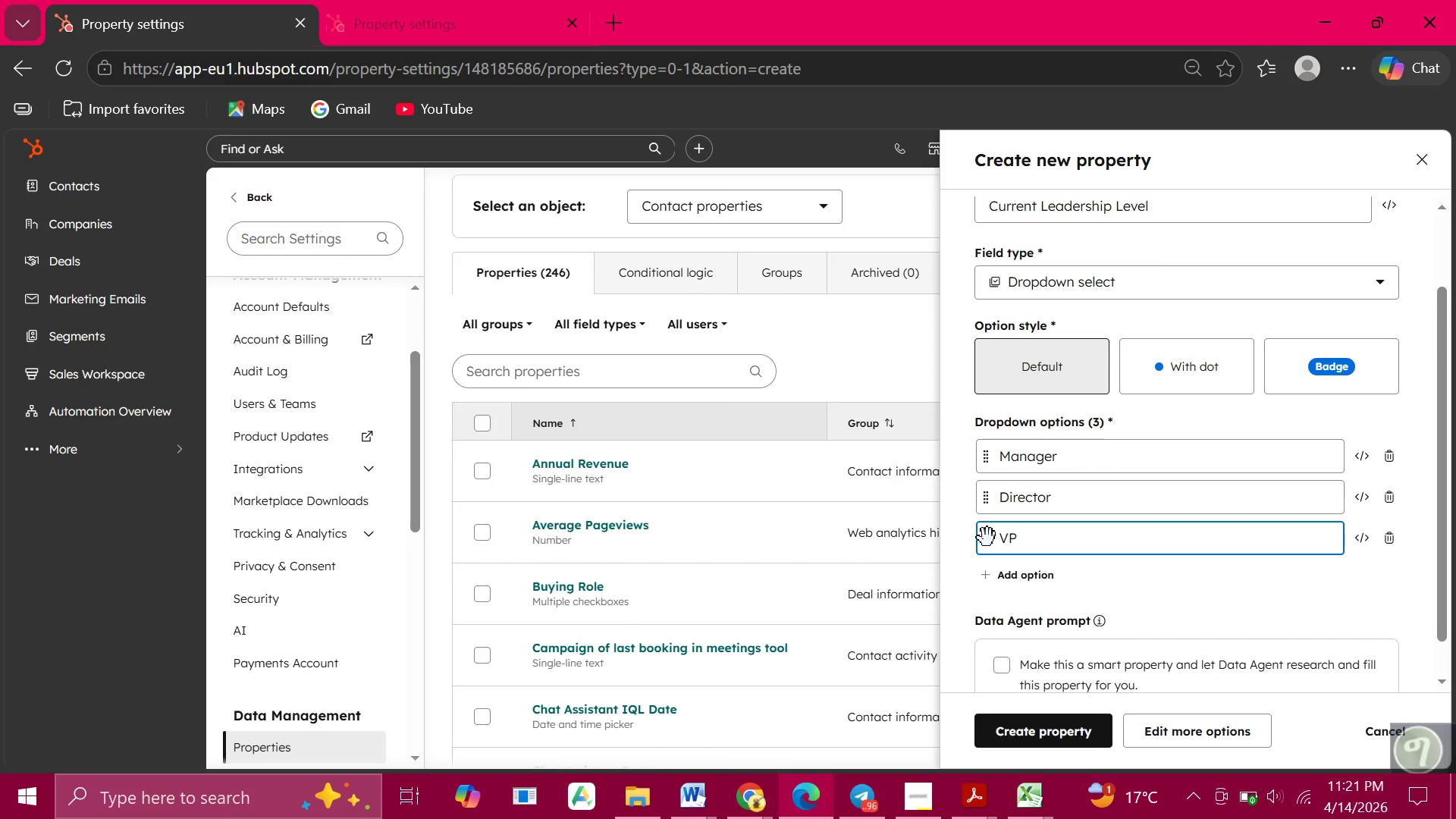 
left_click([983, 574])
 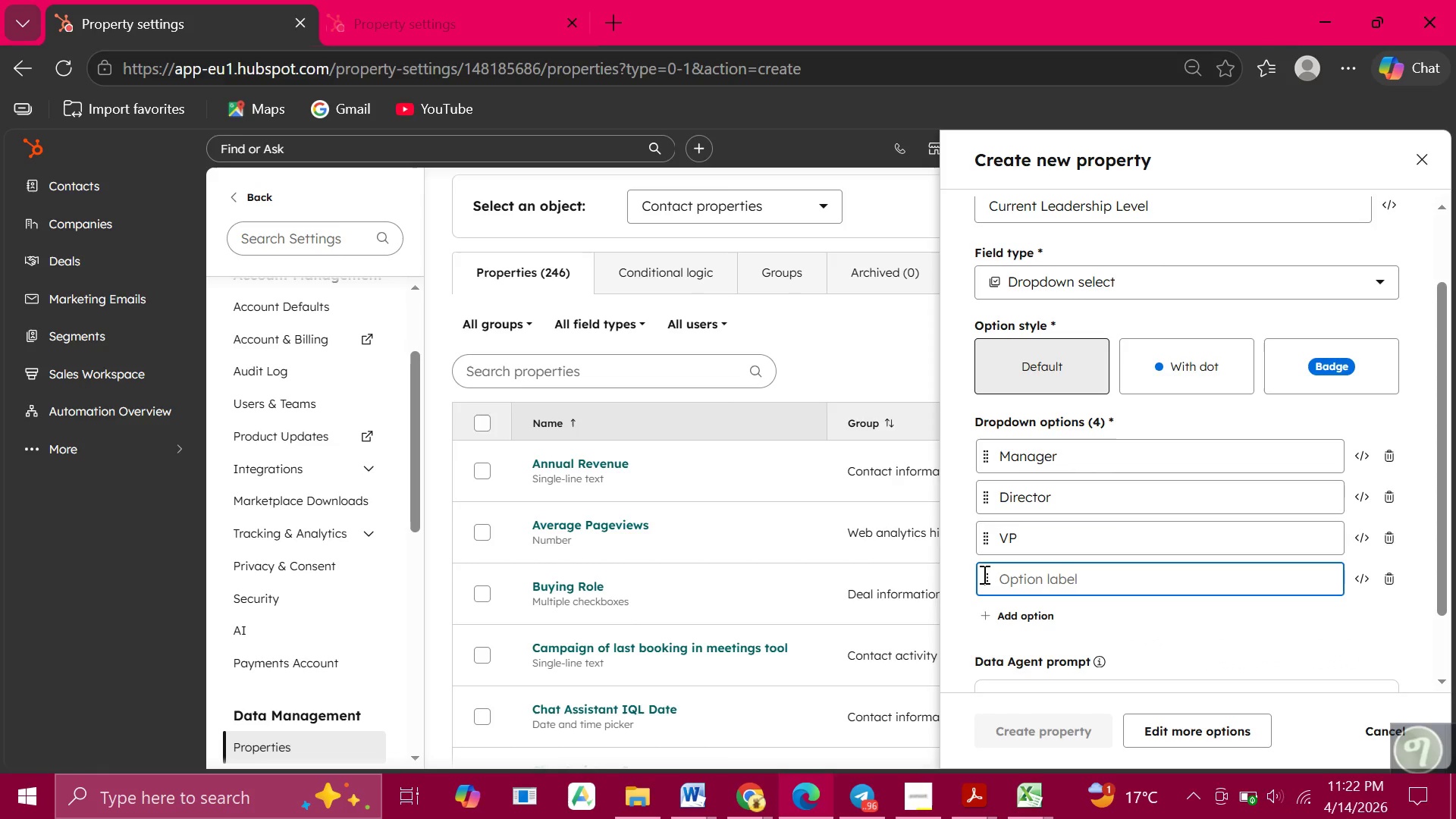 
type(Executive)
 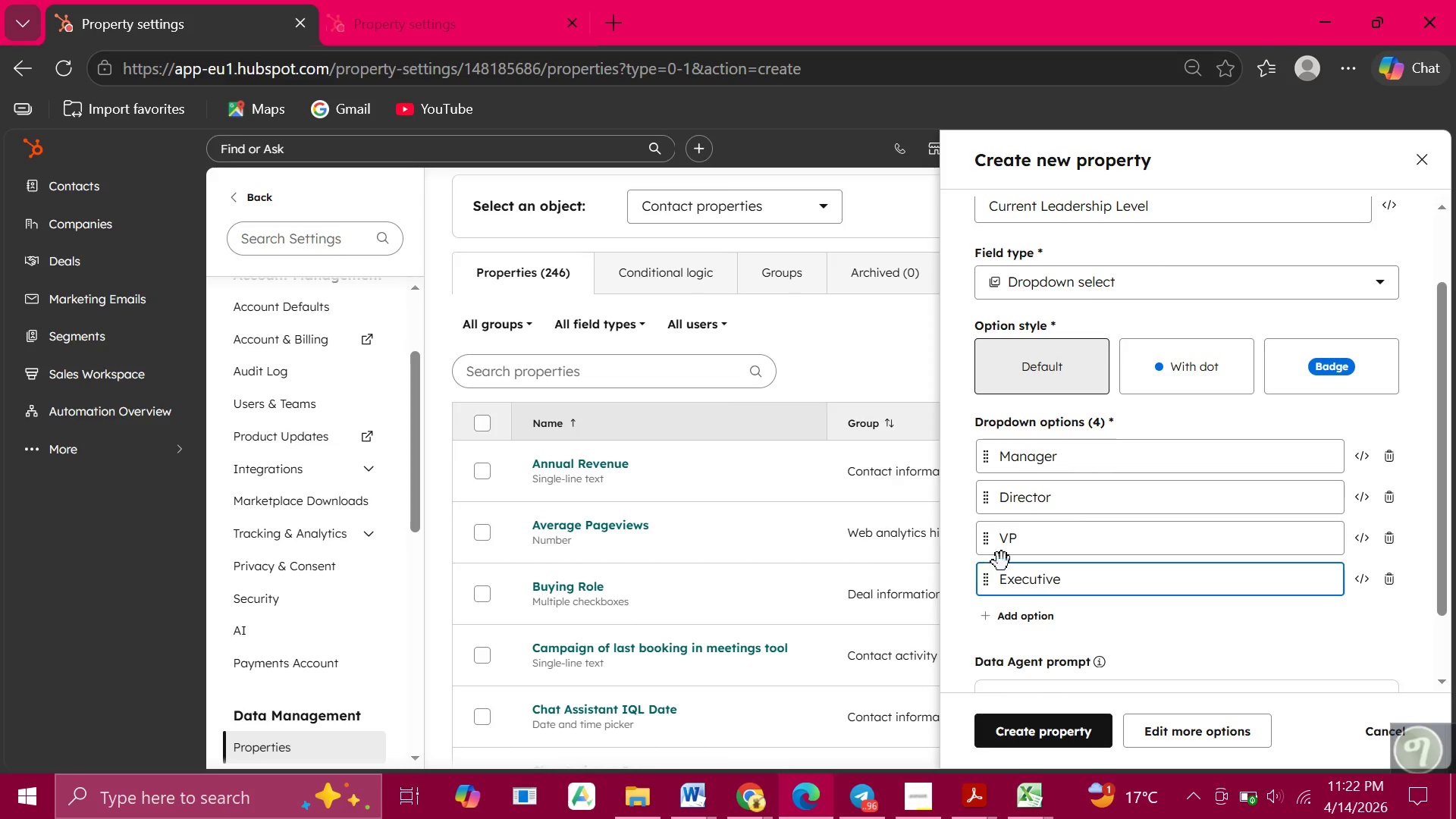 
mouse_move([999, 555])
 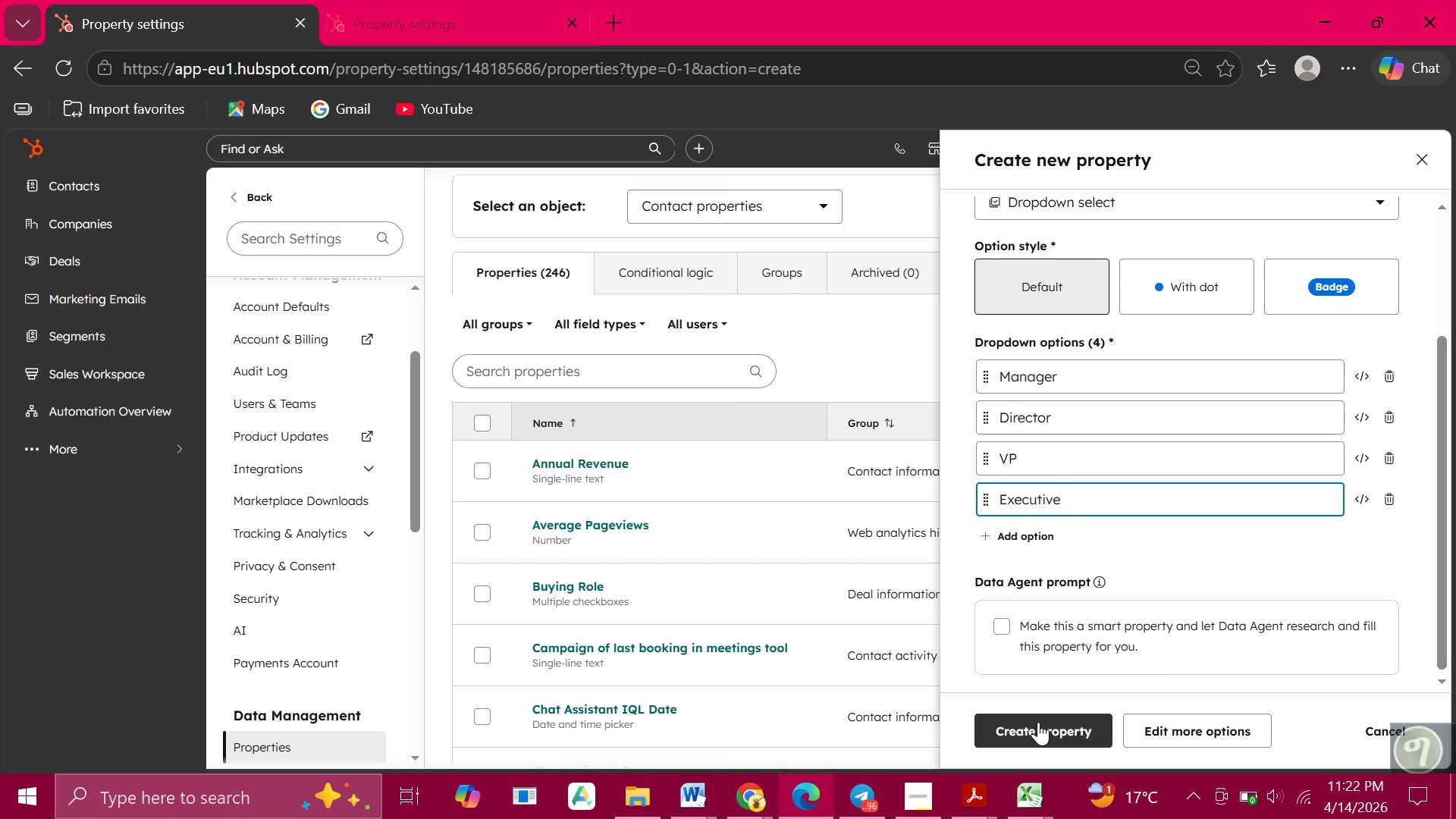 
left_click([1038, 722])
 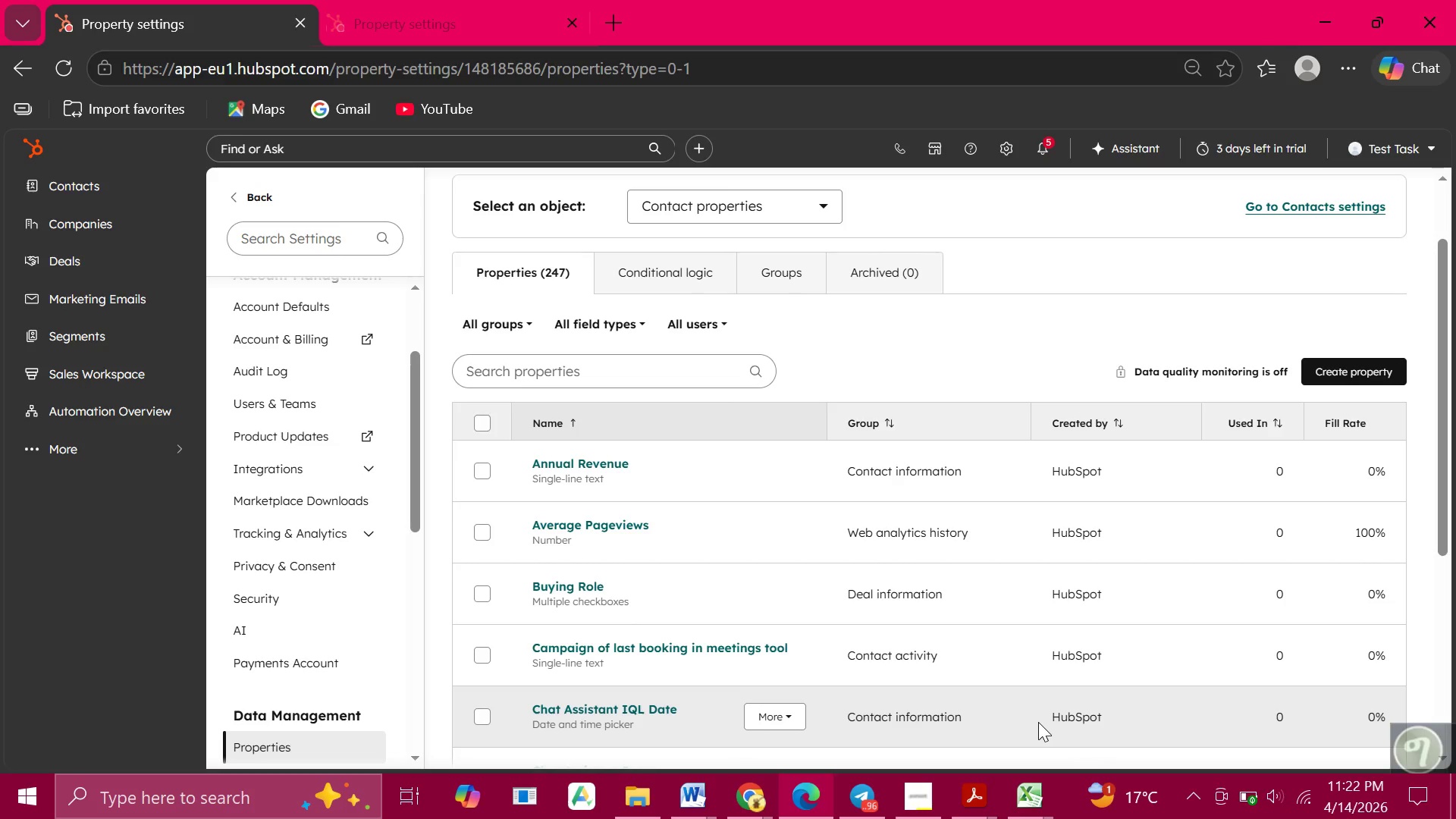 
wait(24.53)
 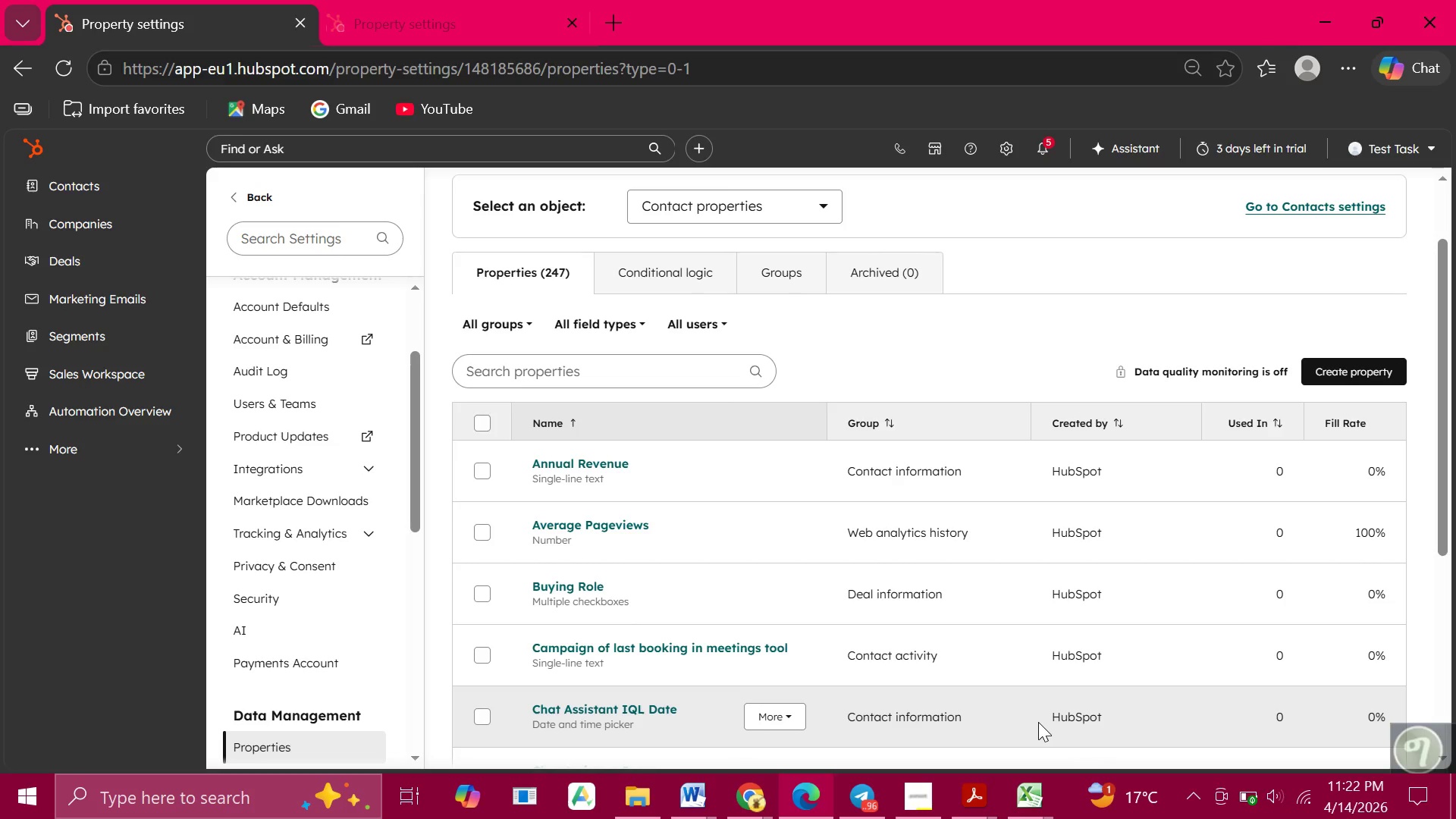 
left_click([1331, 362])
 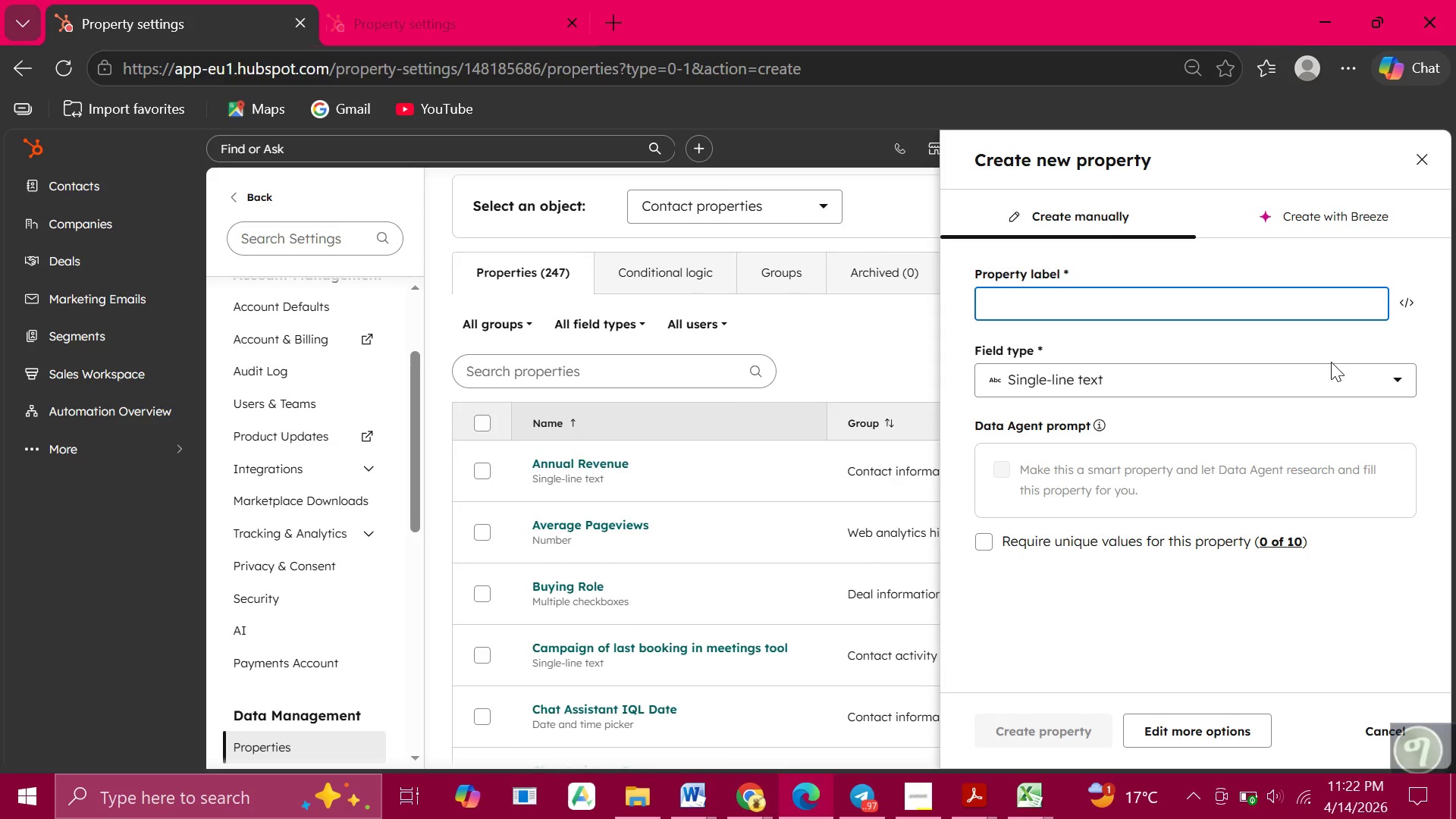 
type(Board Approval Status)
 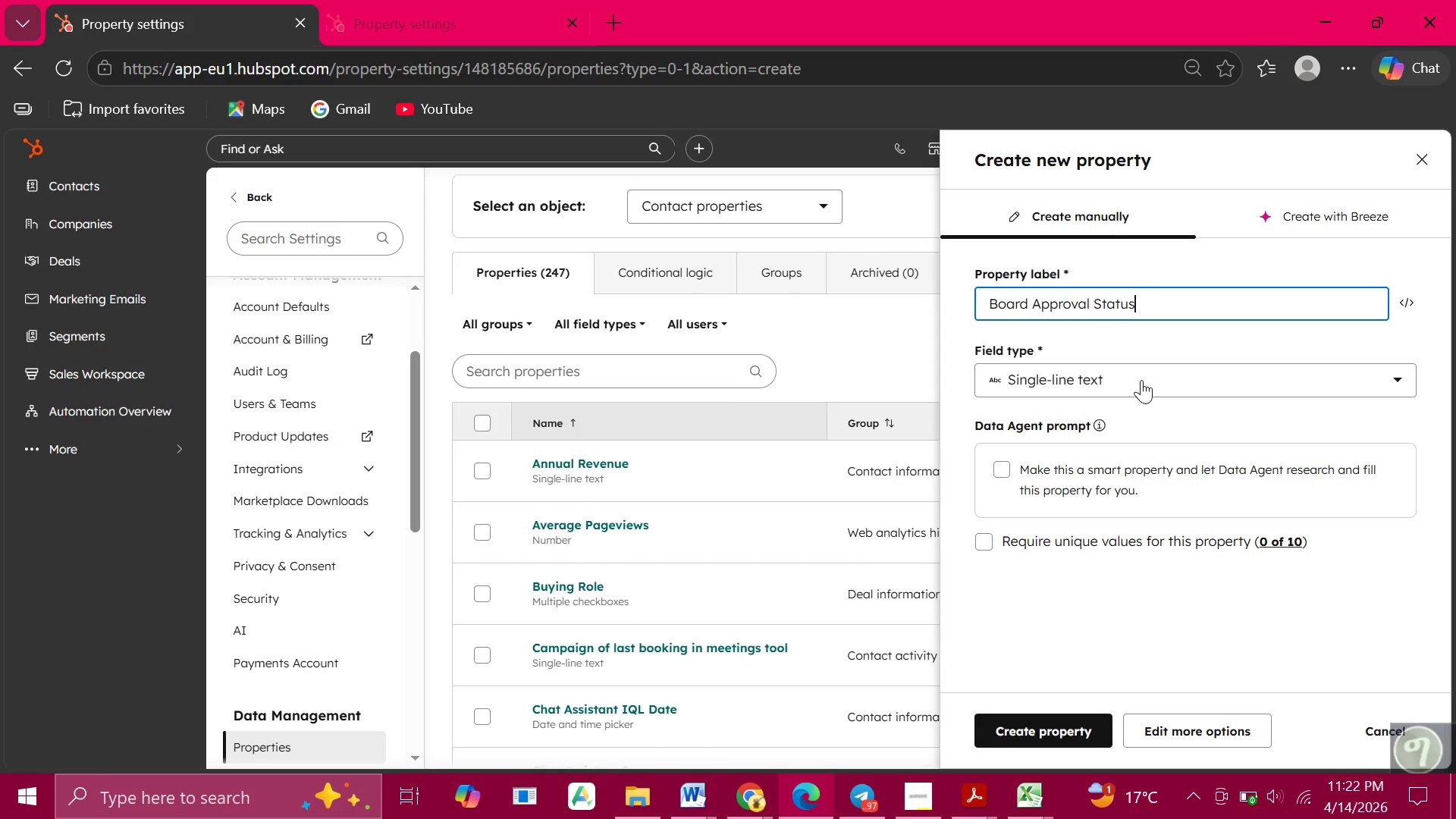 
left_click([1141, 380])
 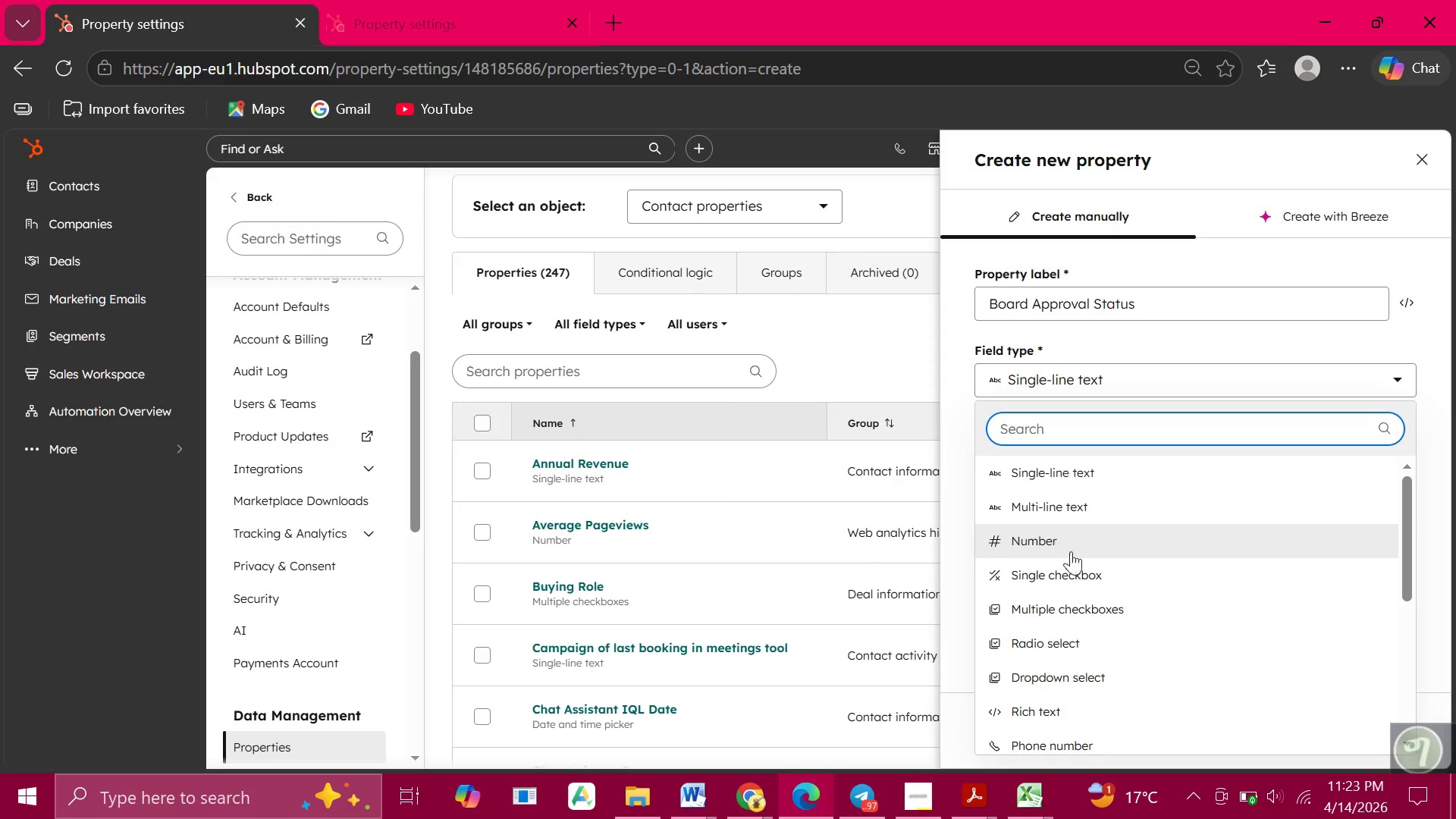 
left_click([1072, 570])
 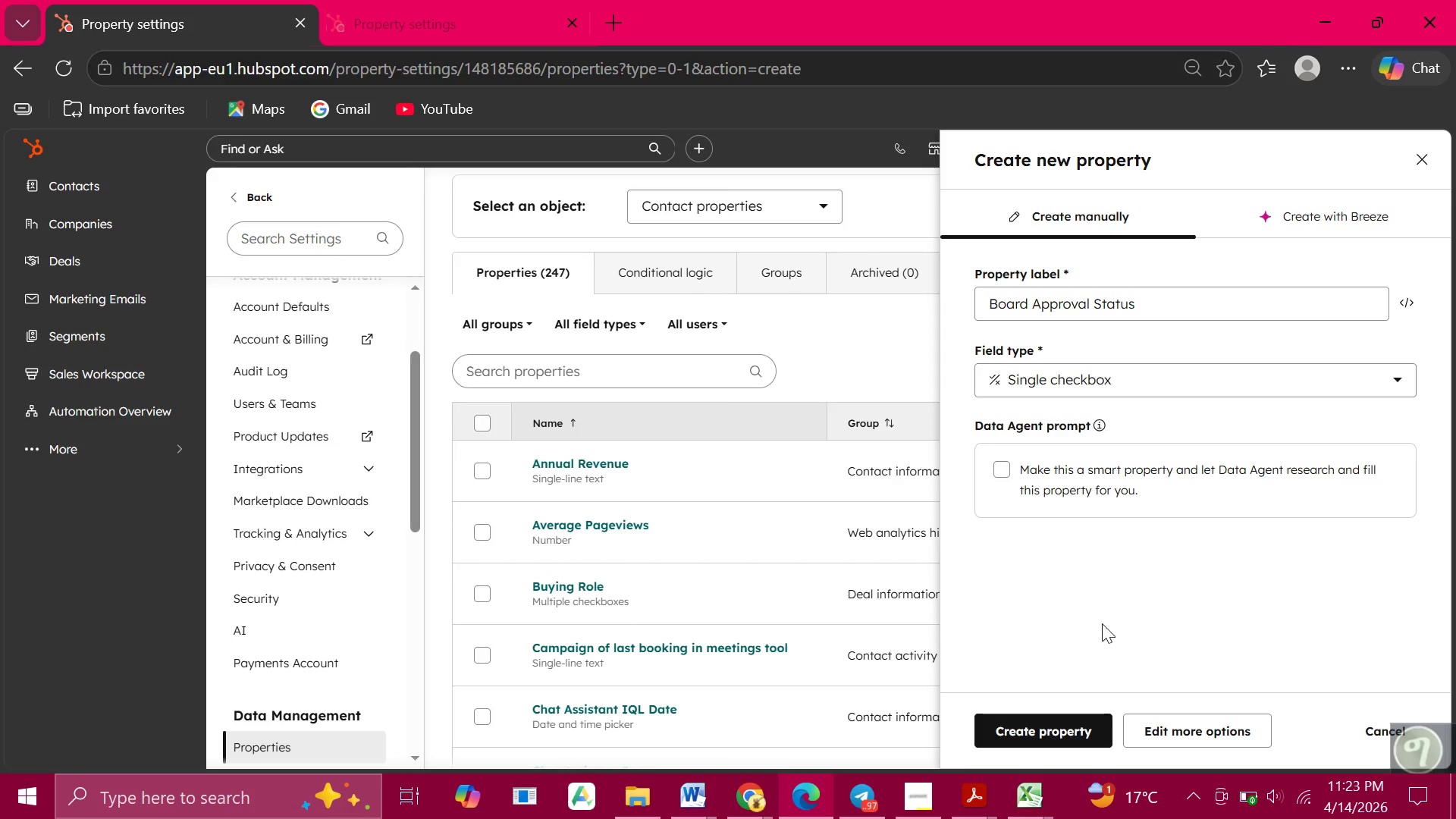 
left_click([1042, 723])
 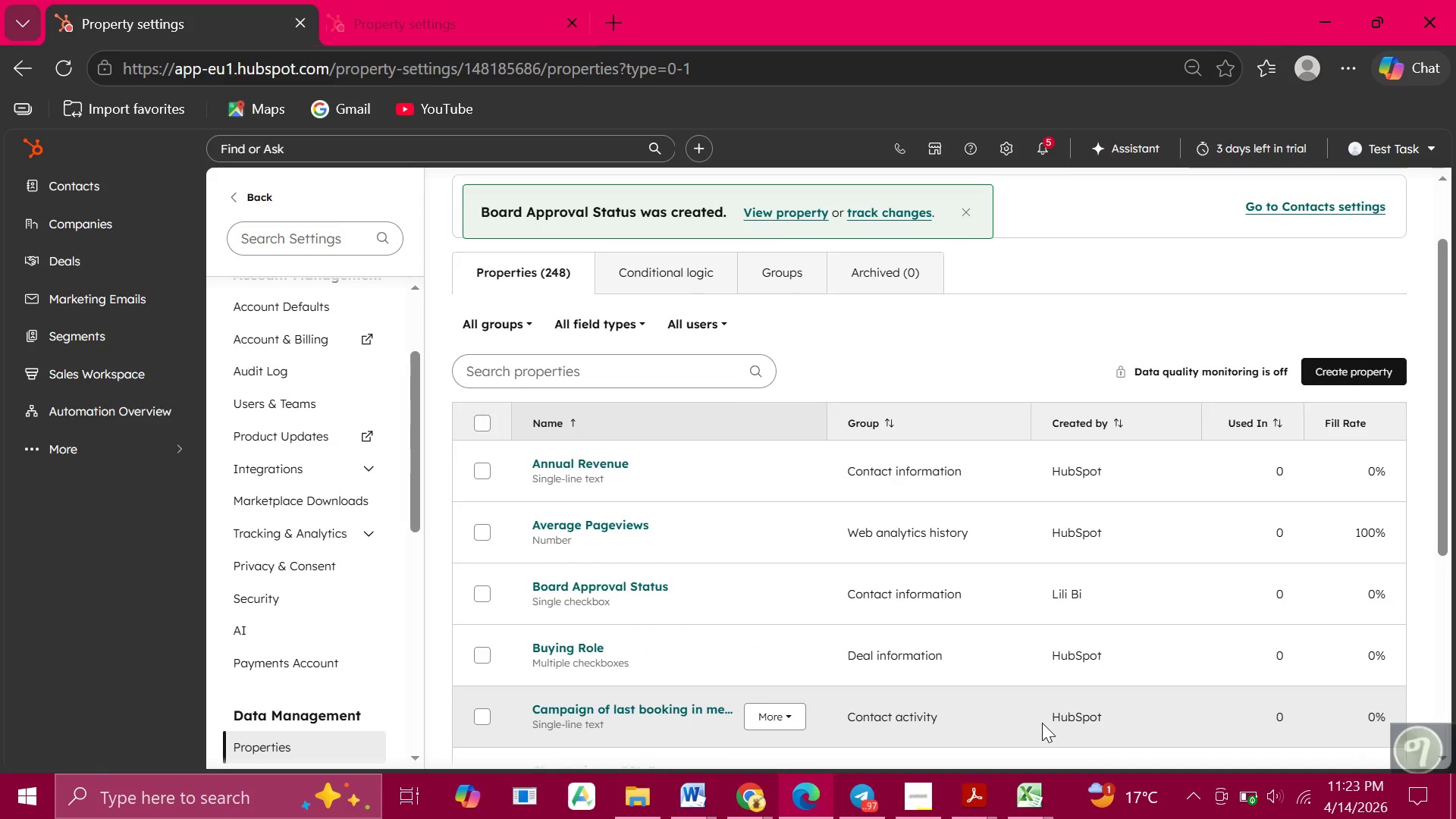 
wait(8.66)
 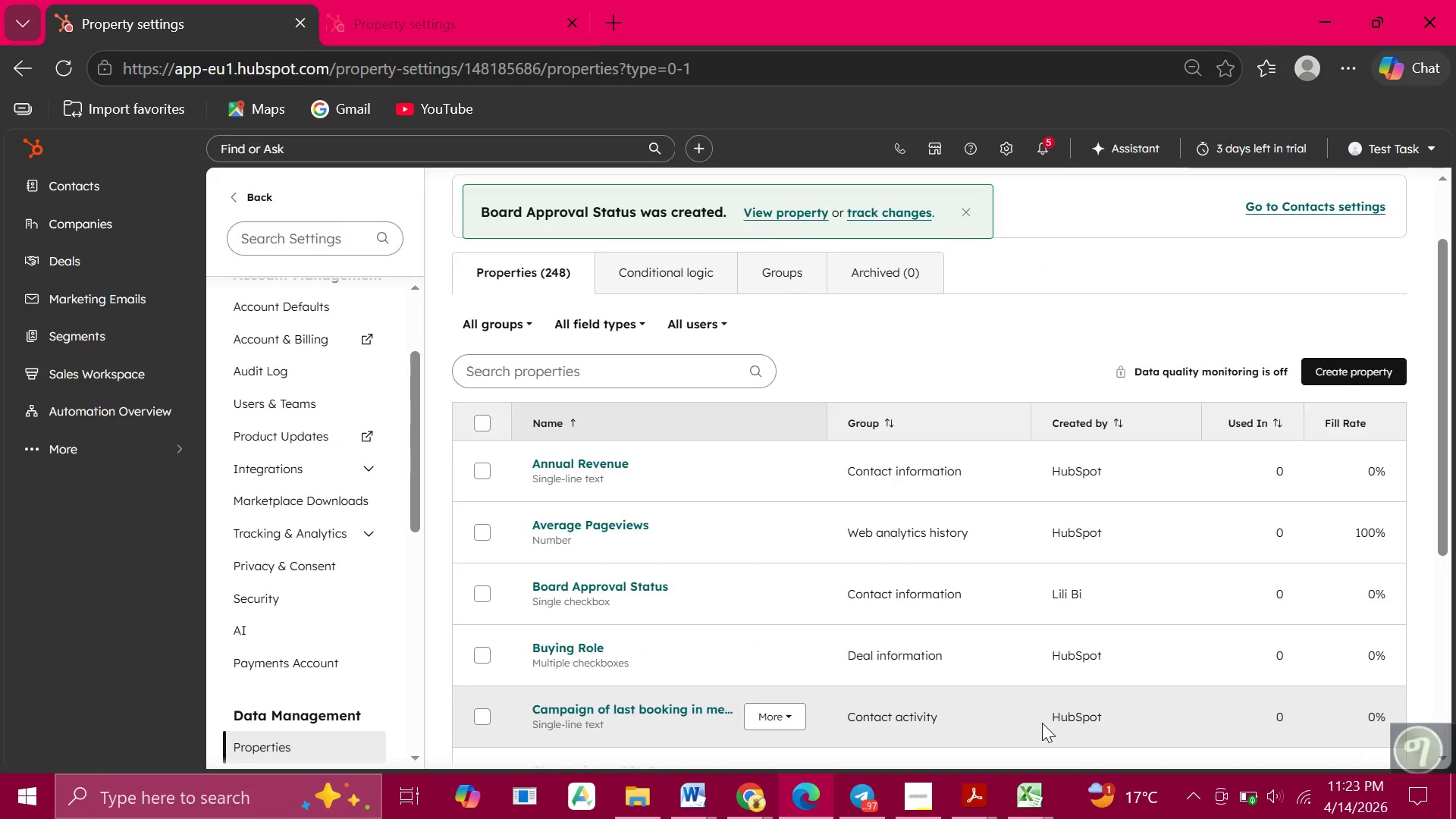 
left_click([1345, 372])
 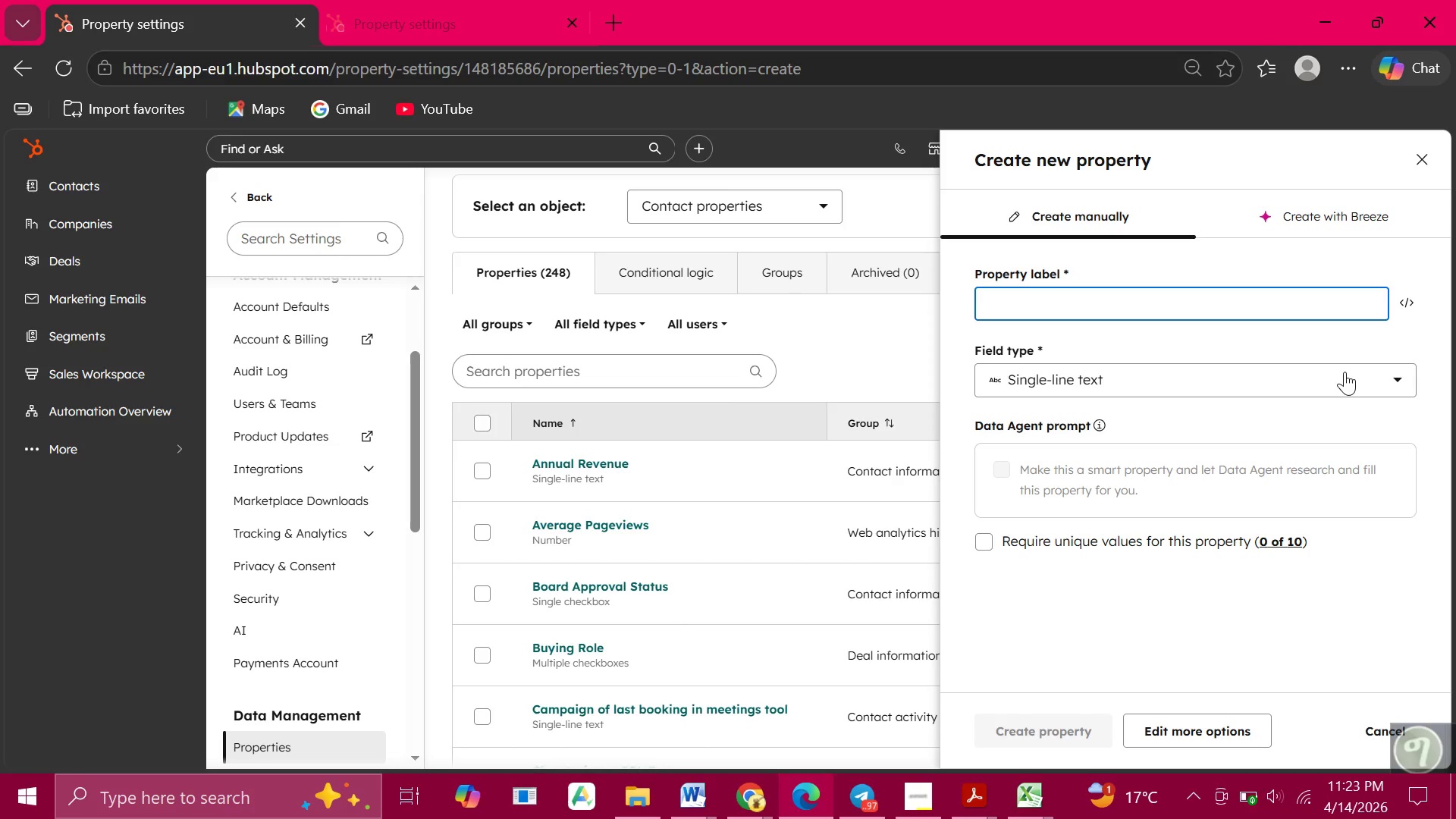 
wait(17.38)
 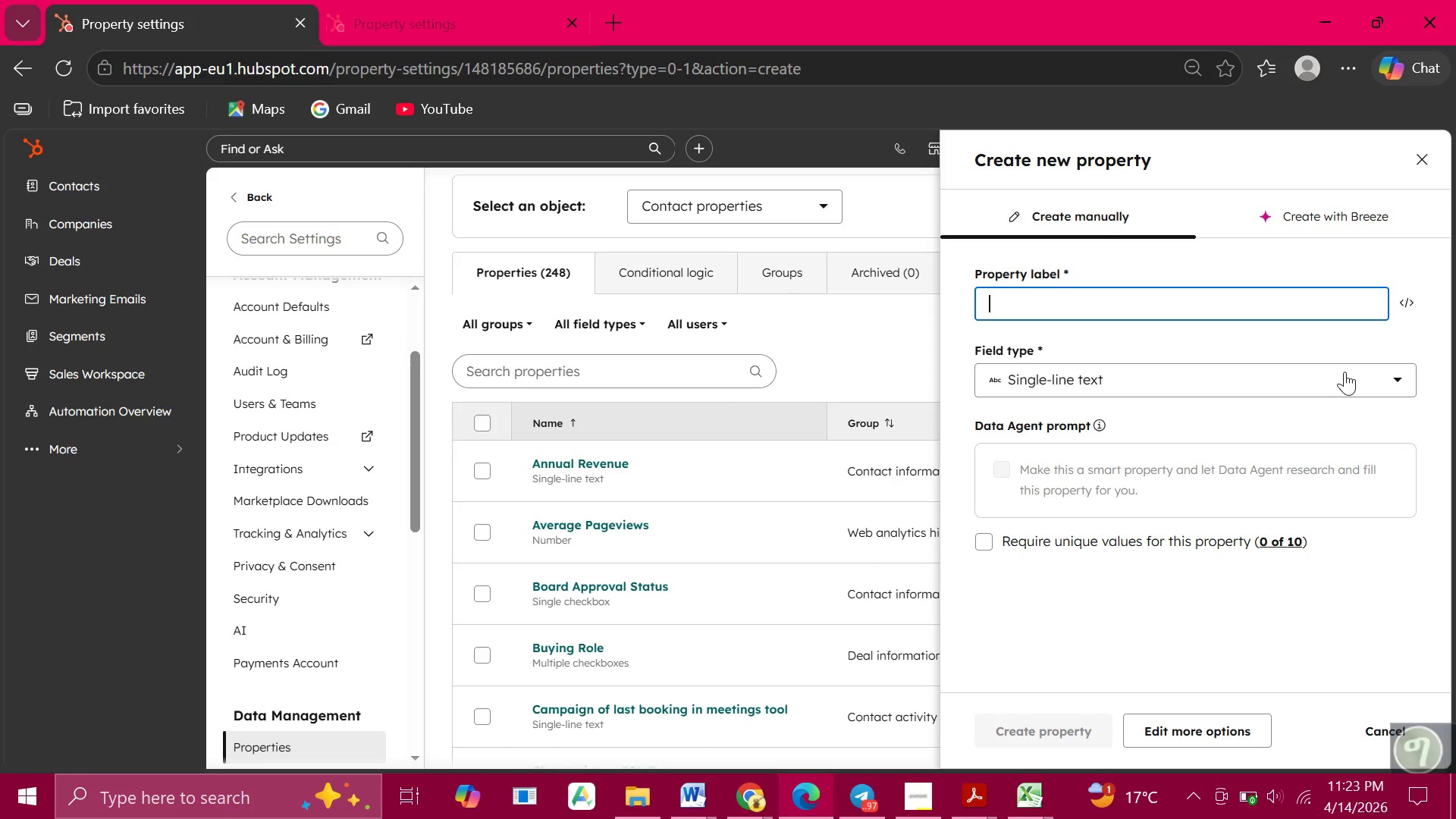 
type(Internal/External Candidate)
 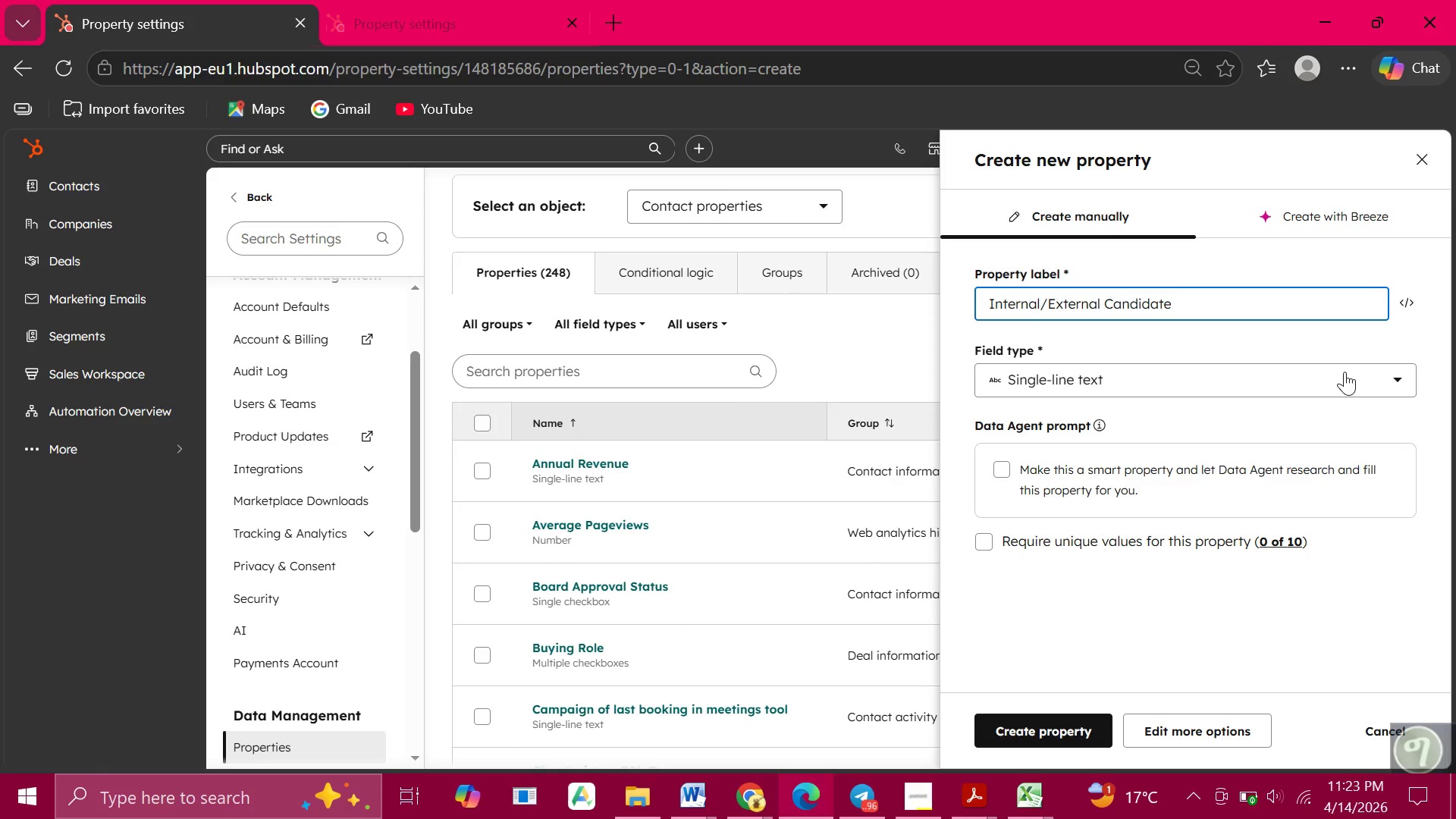 
wait(5.45)
 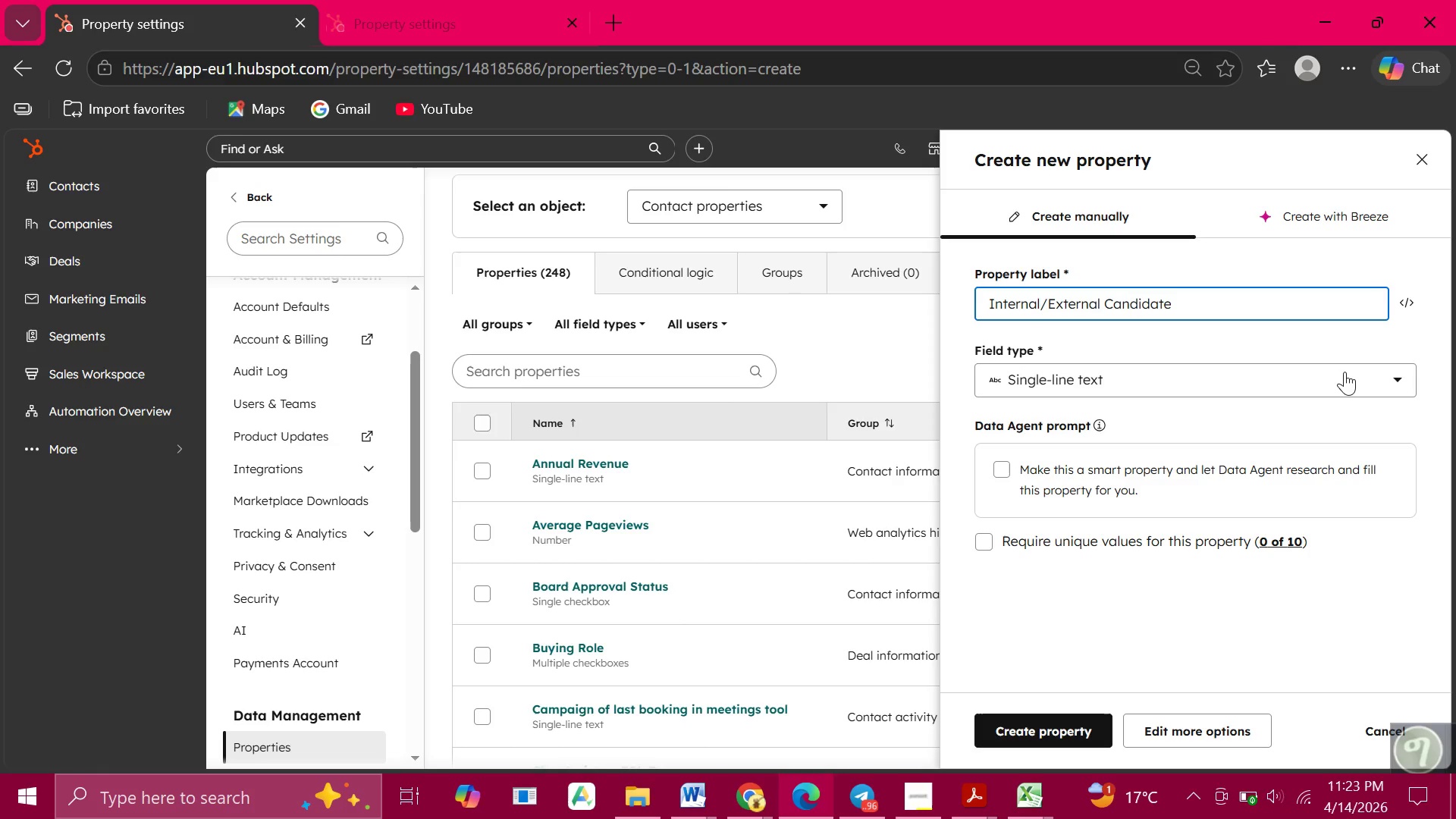 
left_click([1035, 376])
 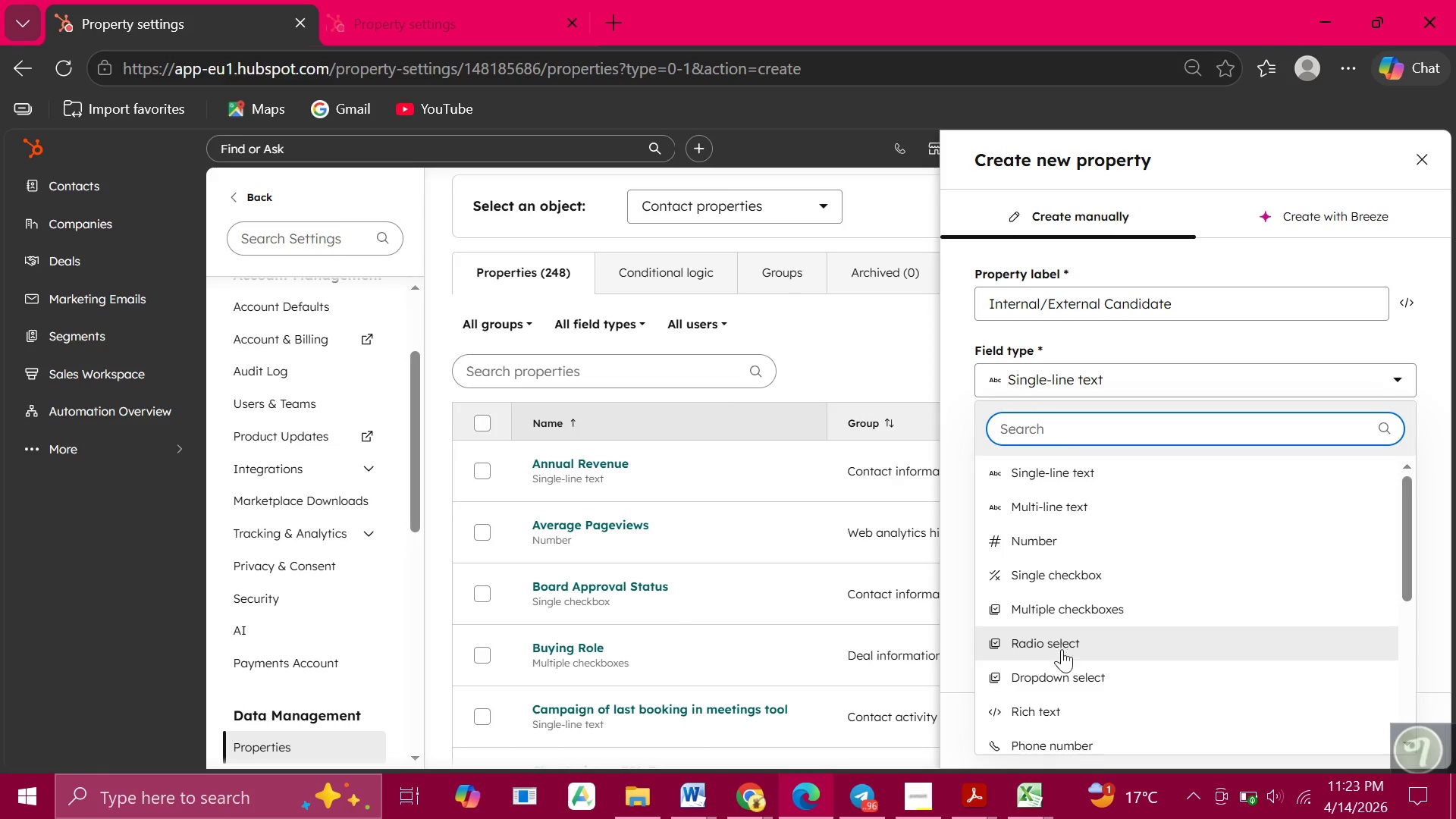 
left_click([1062, 670])
 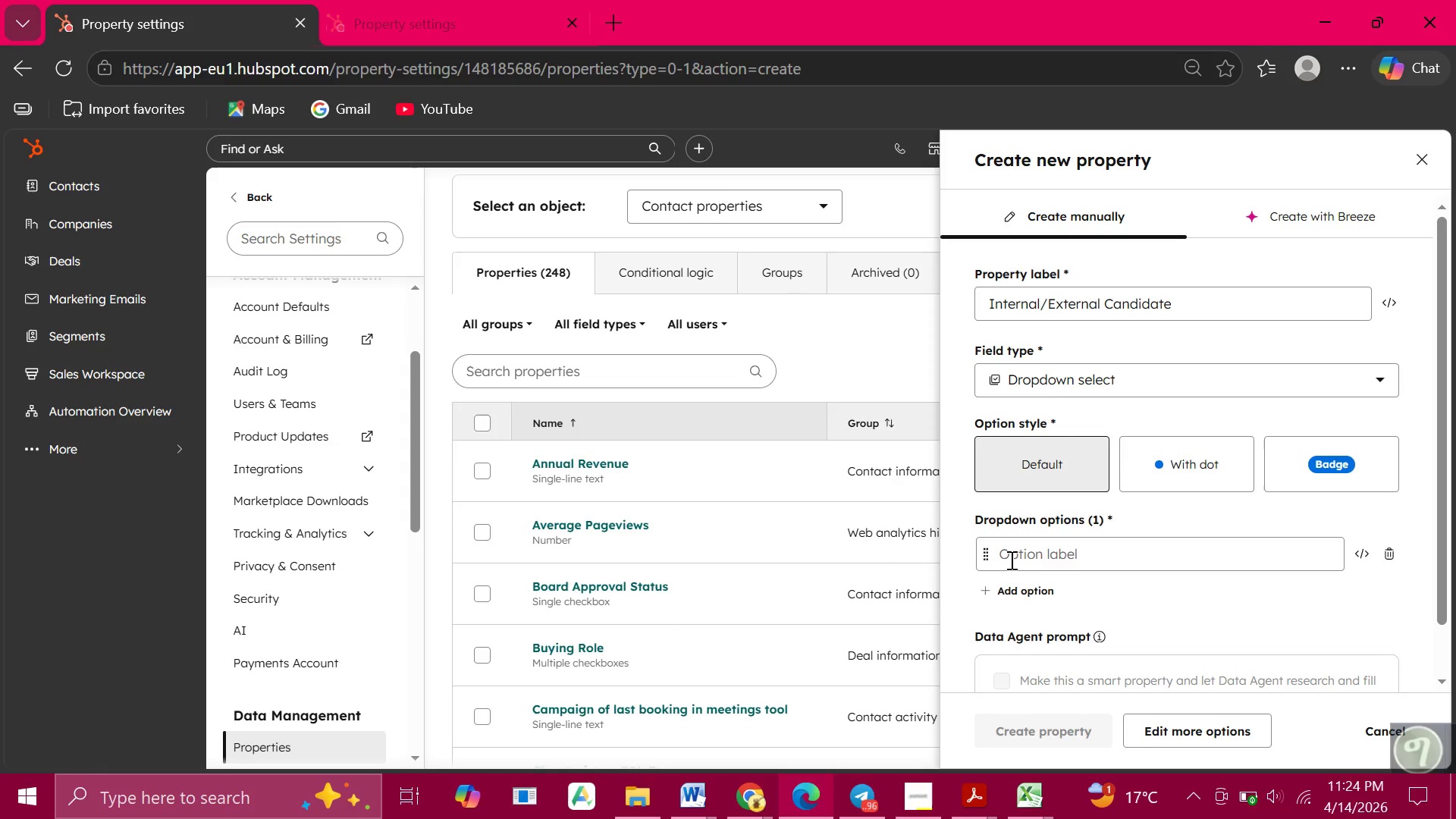 
left_click([1010, 559])
 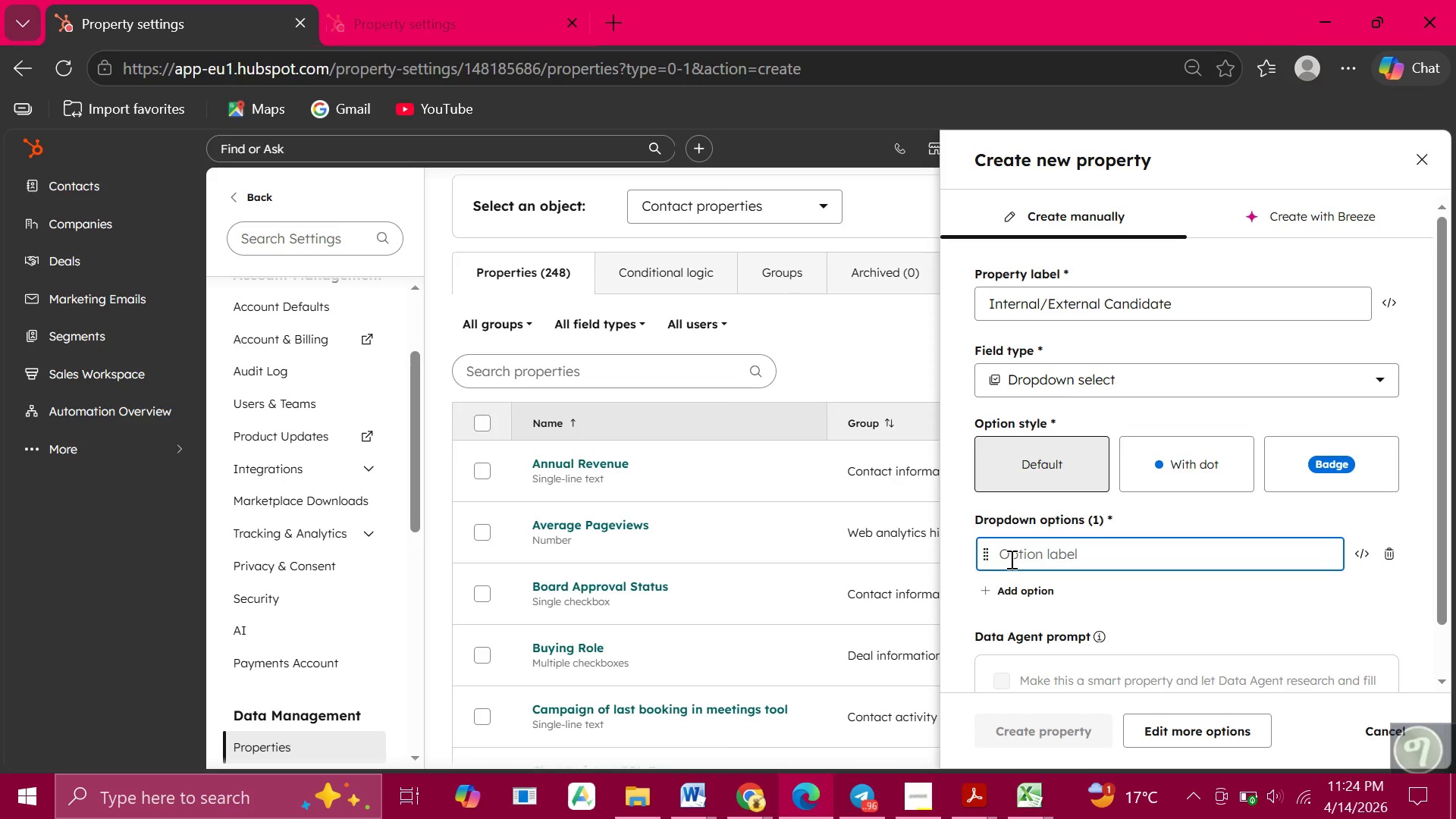 
type(Internal)
 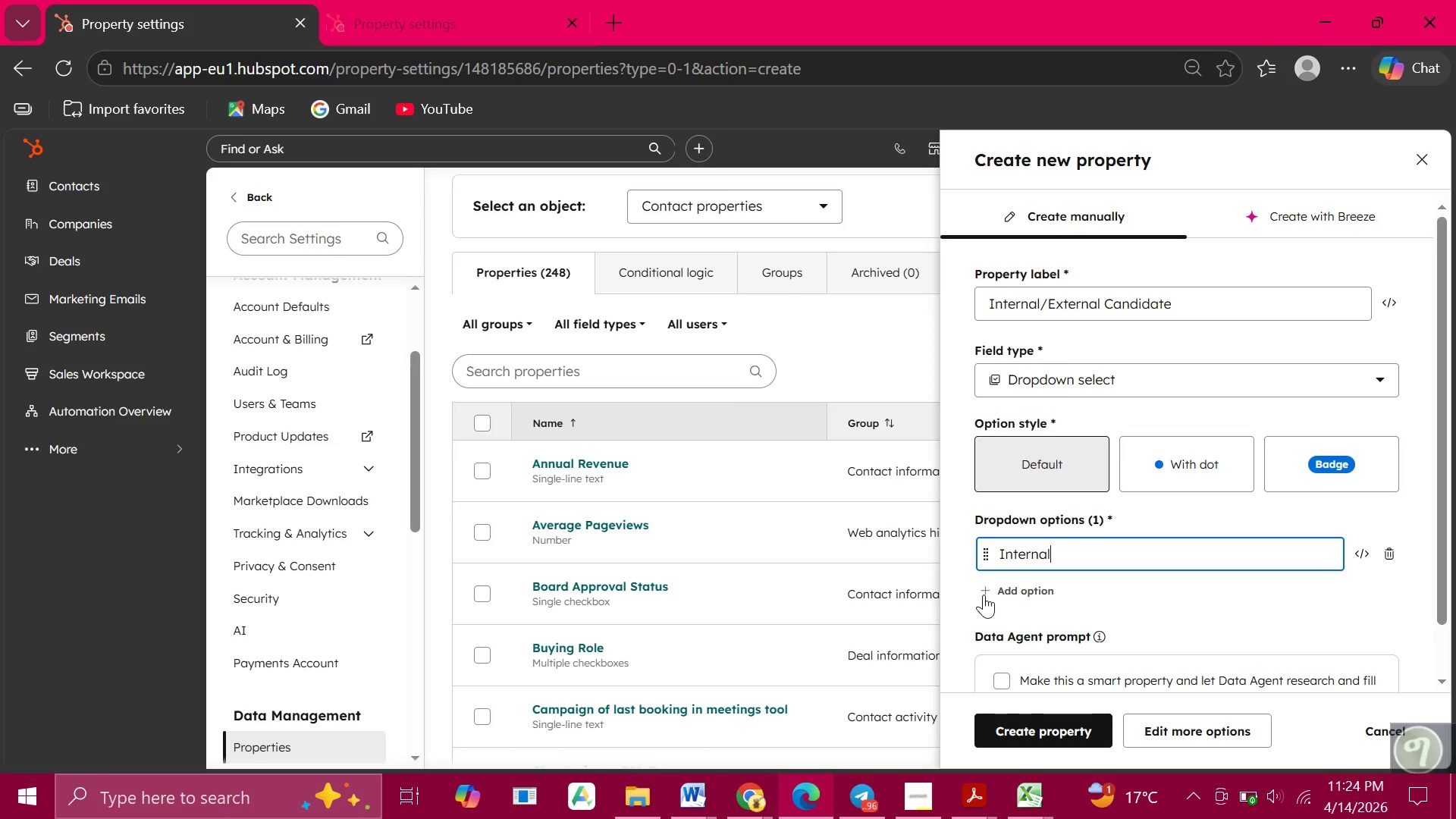 
wait(8.41)
 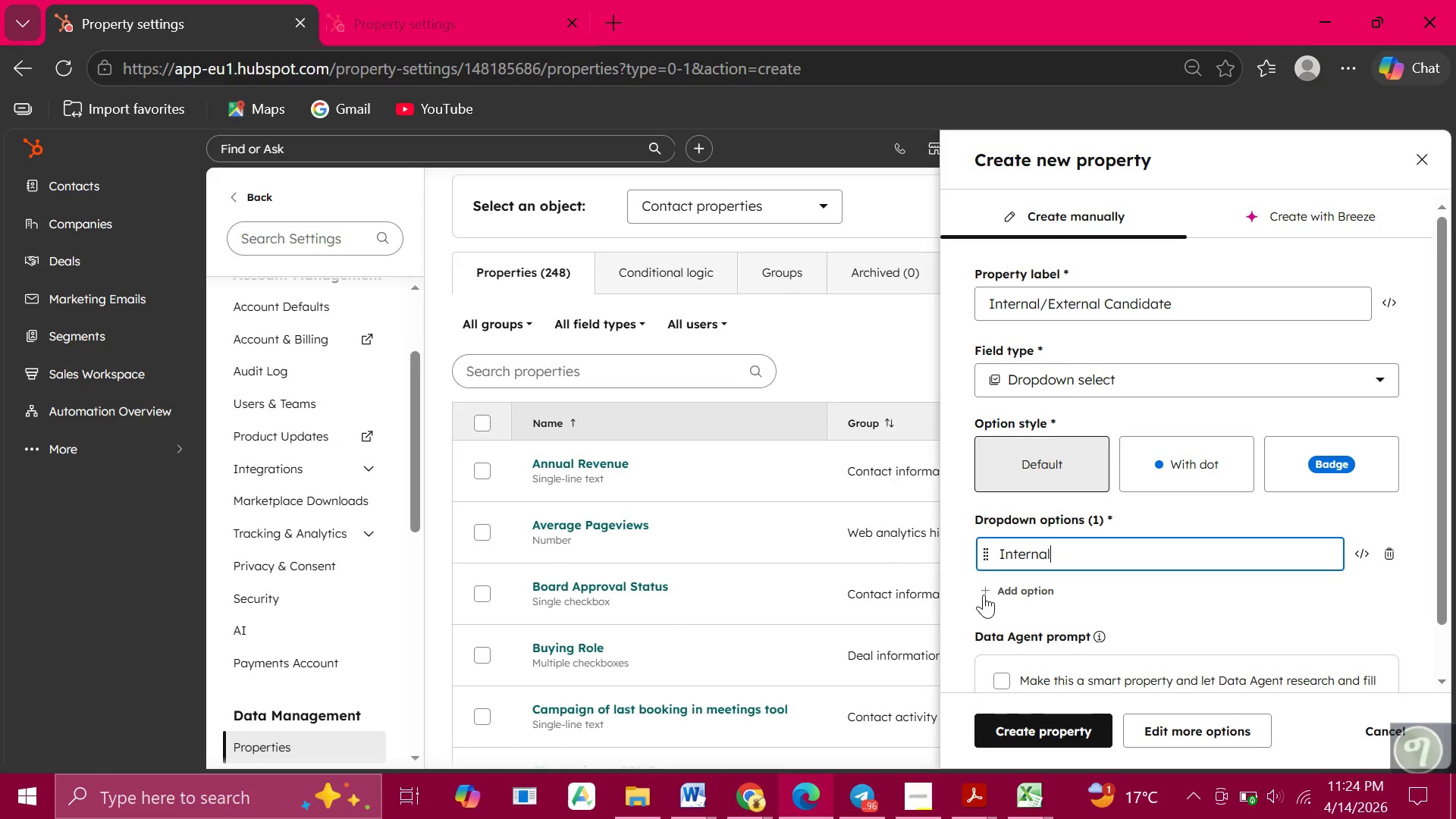 
left_click([988, 530])
 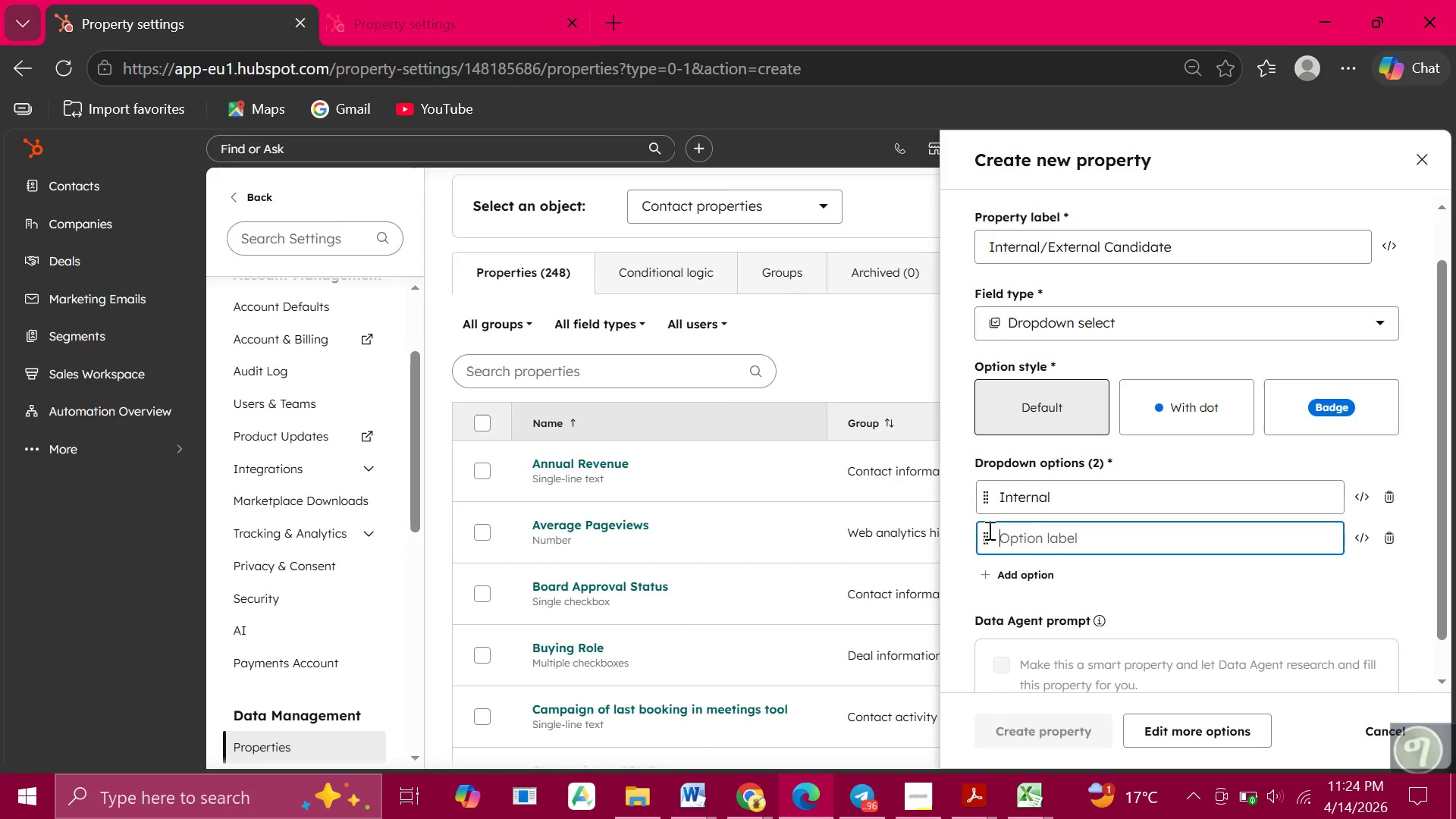 
type(External)
 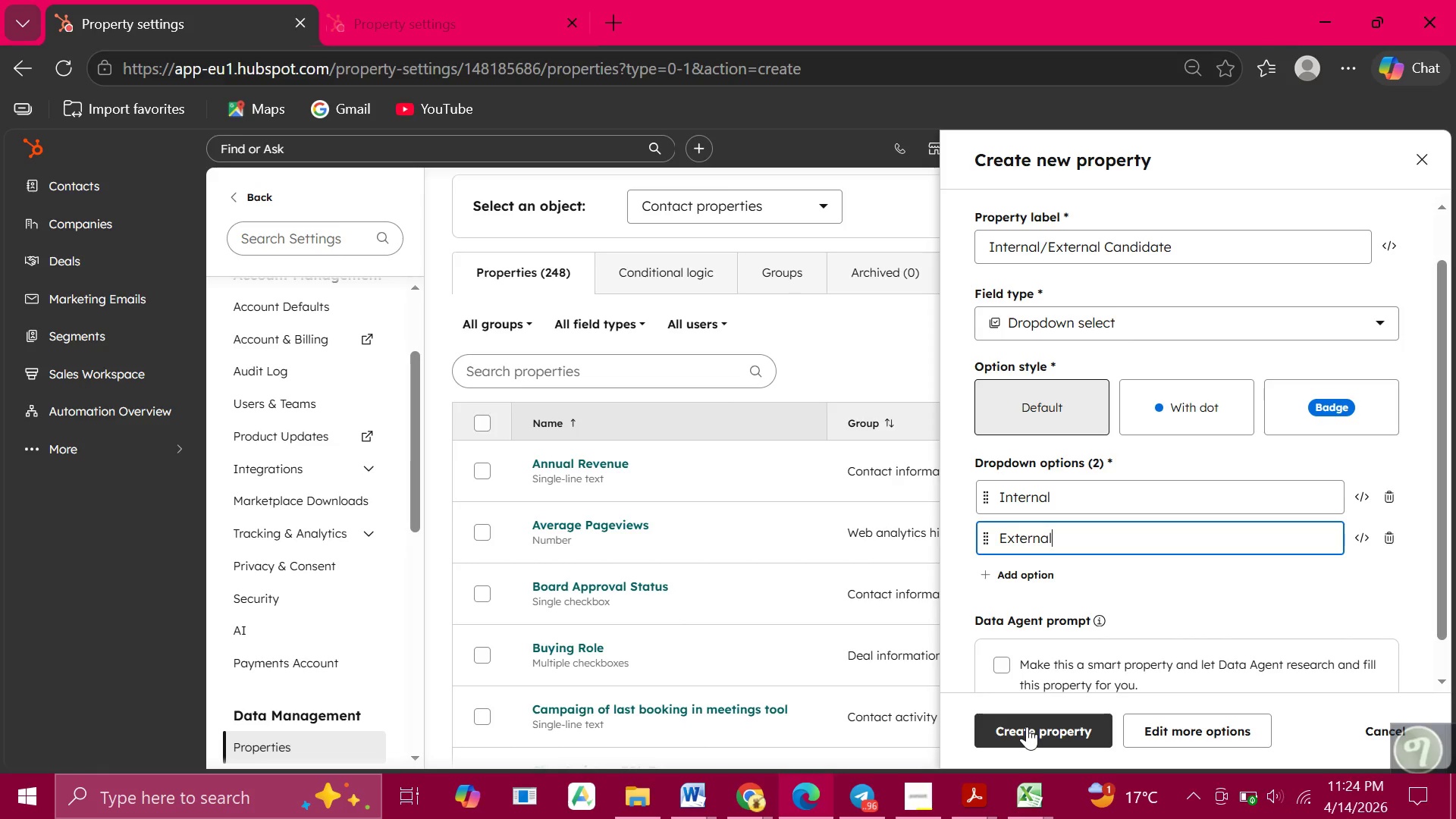 
left_click([1027, 726])
 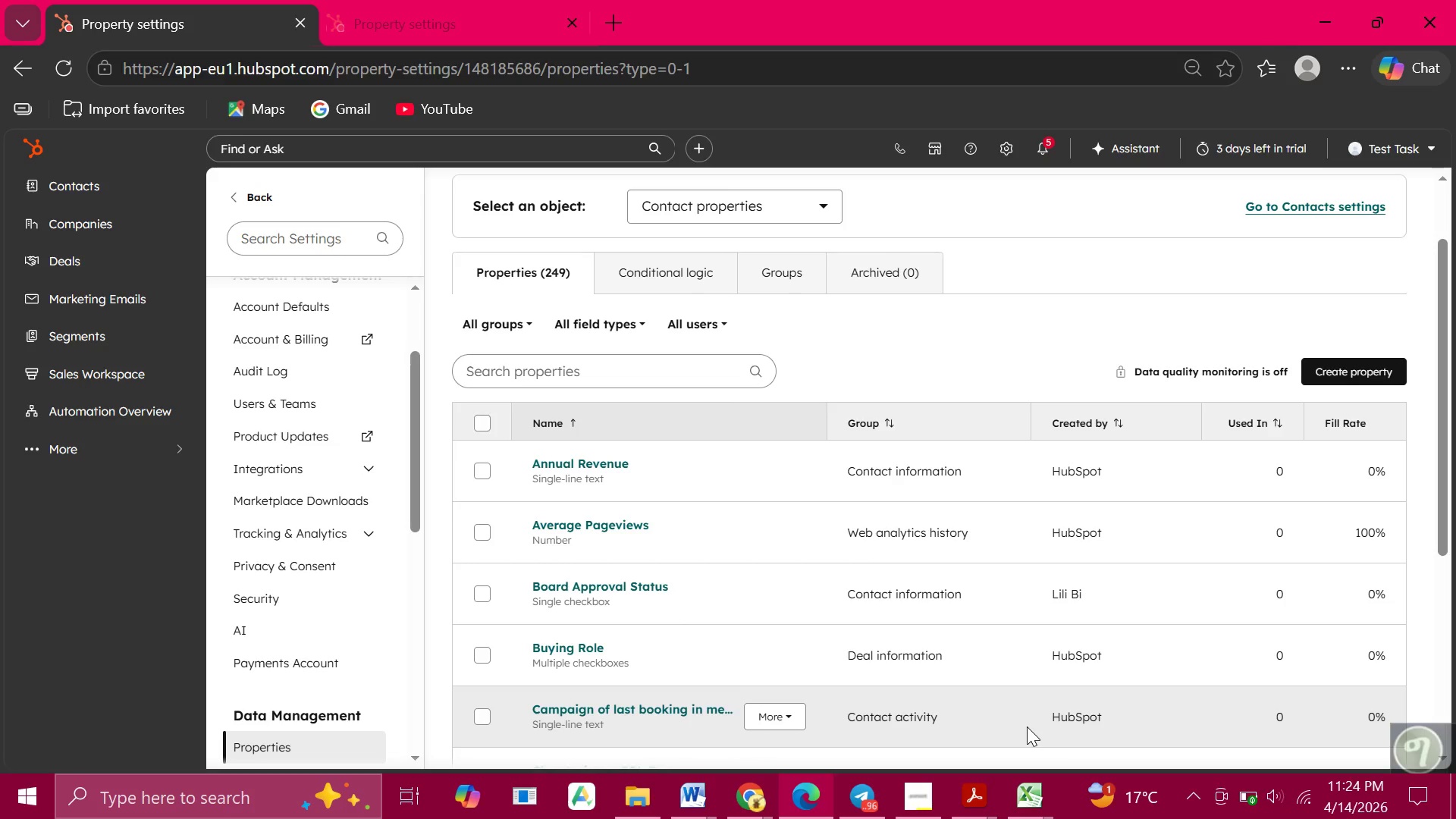 
wait(22.05)
 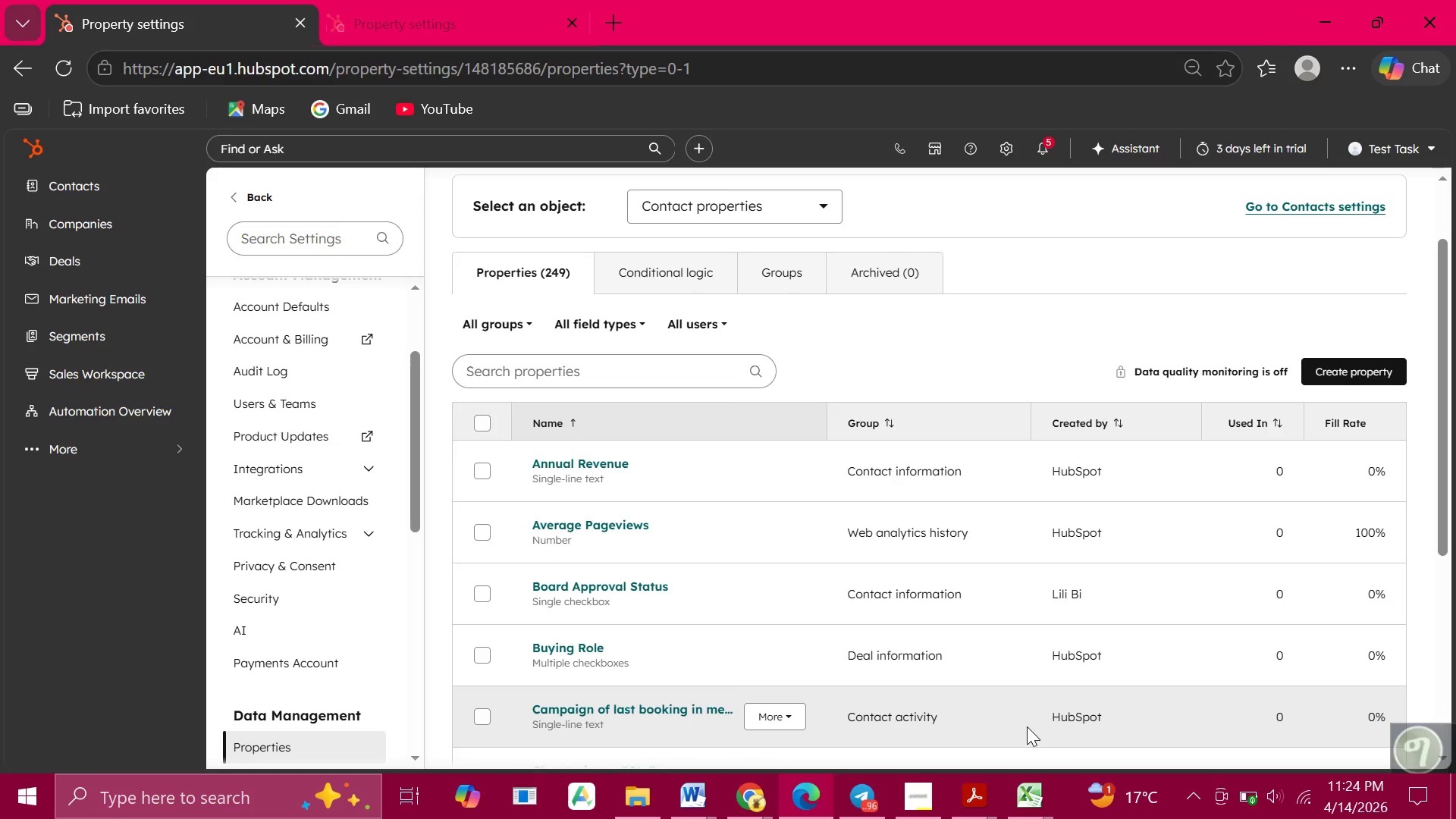 
left_click([1329, 356])
 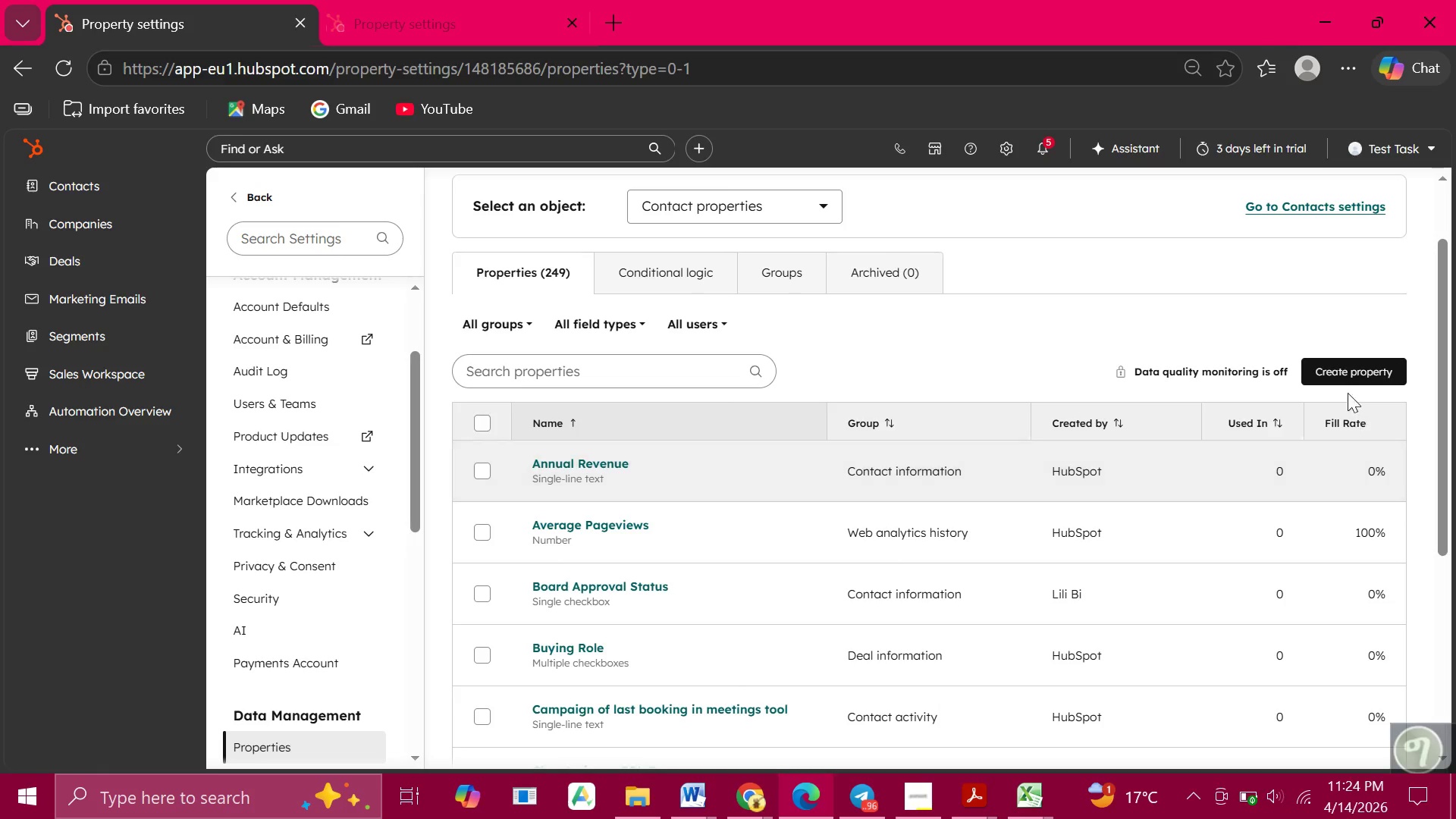 
left_click([1340, 366])
 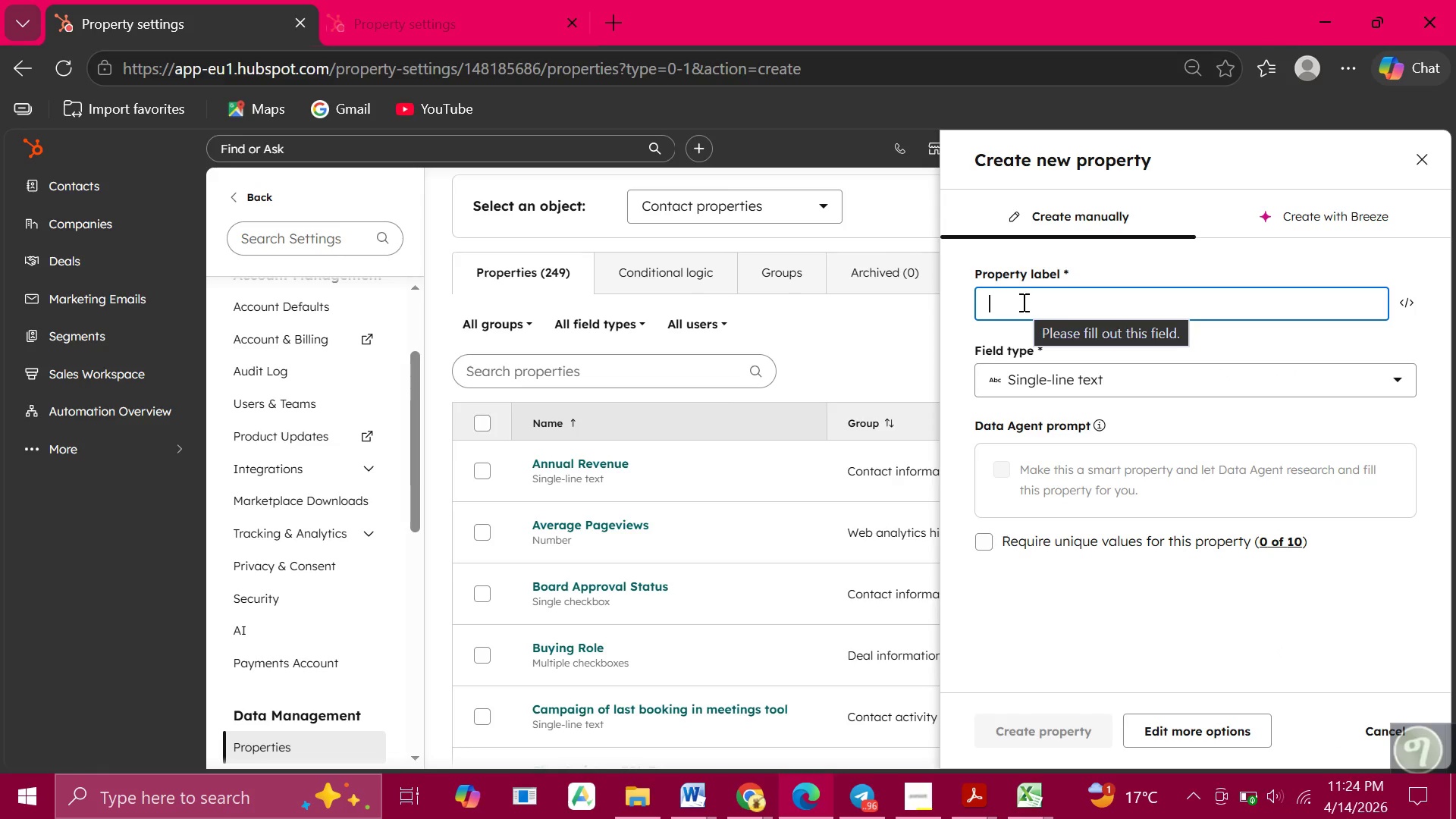 
type(Last Mentorship Session Date)
 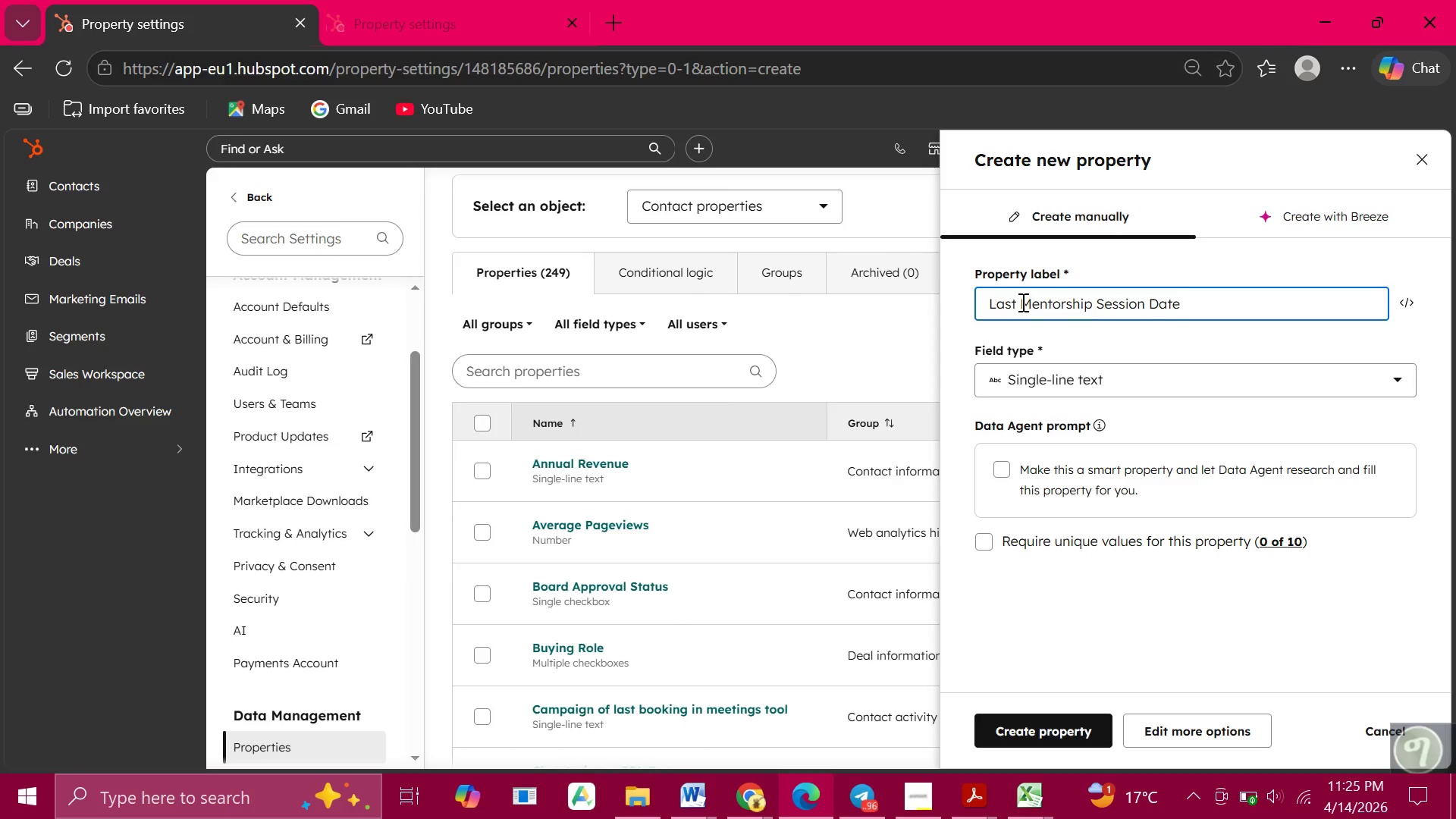 
left_click([1098, 381])
 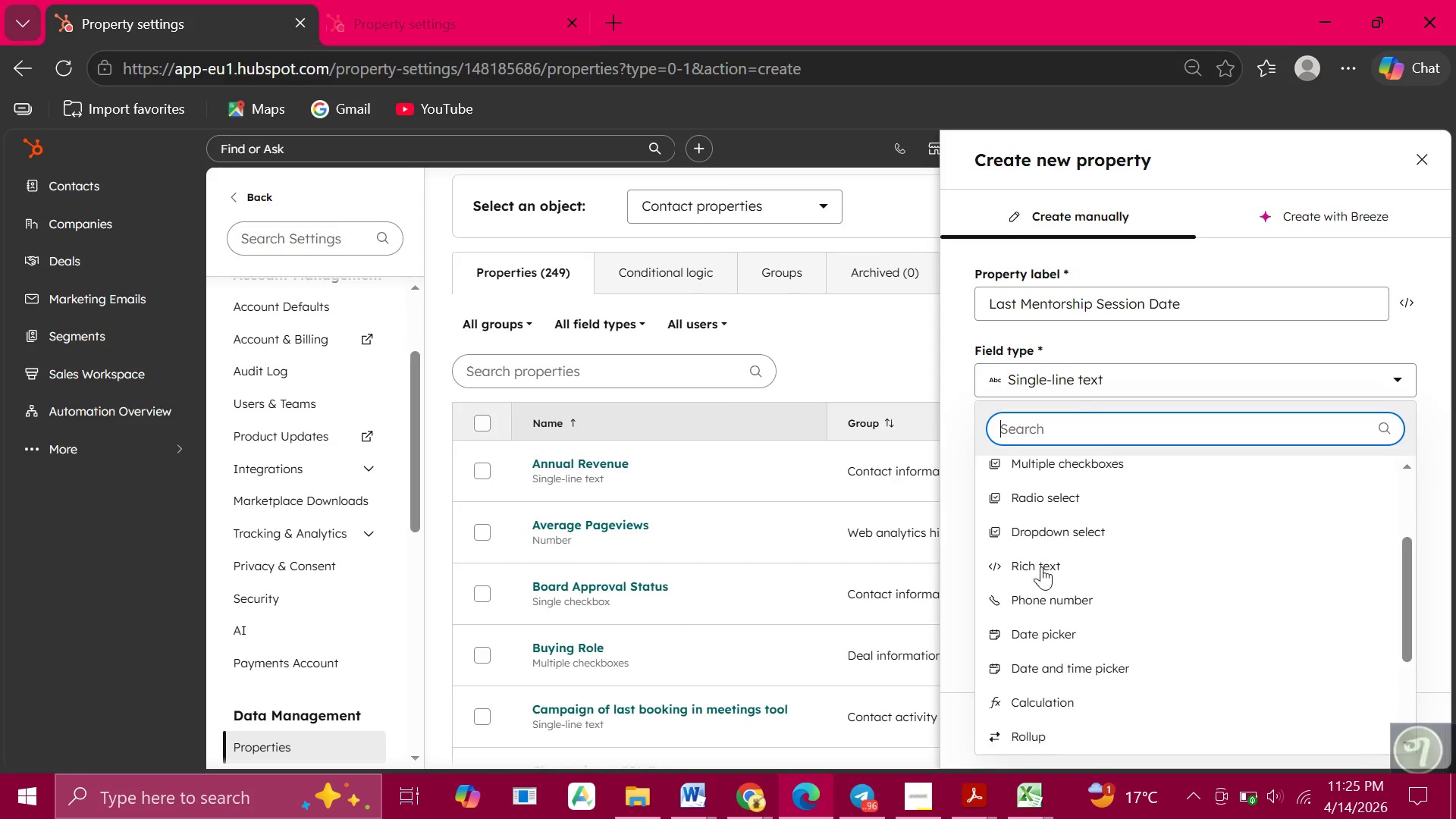 
wait(6.8)
 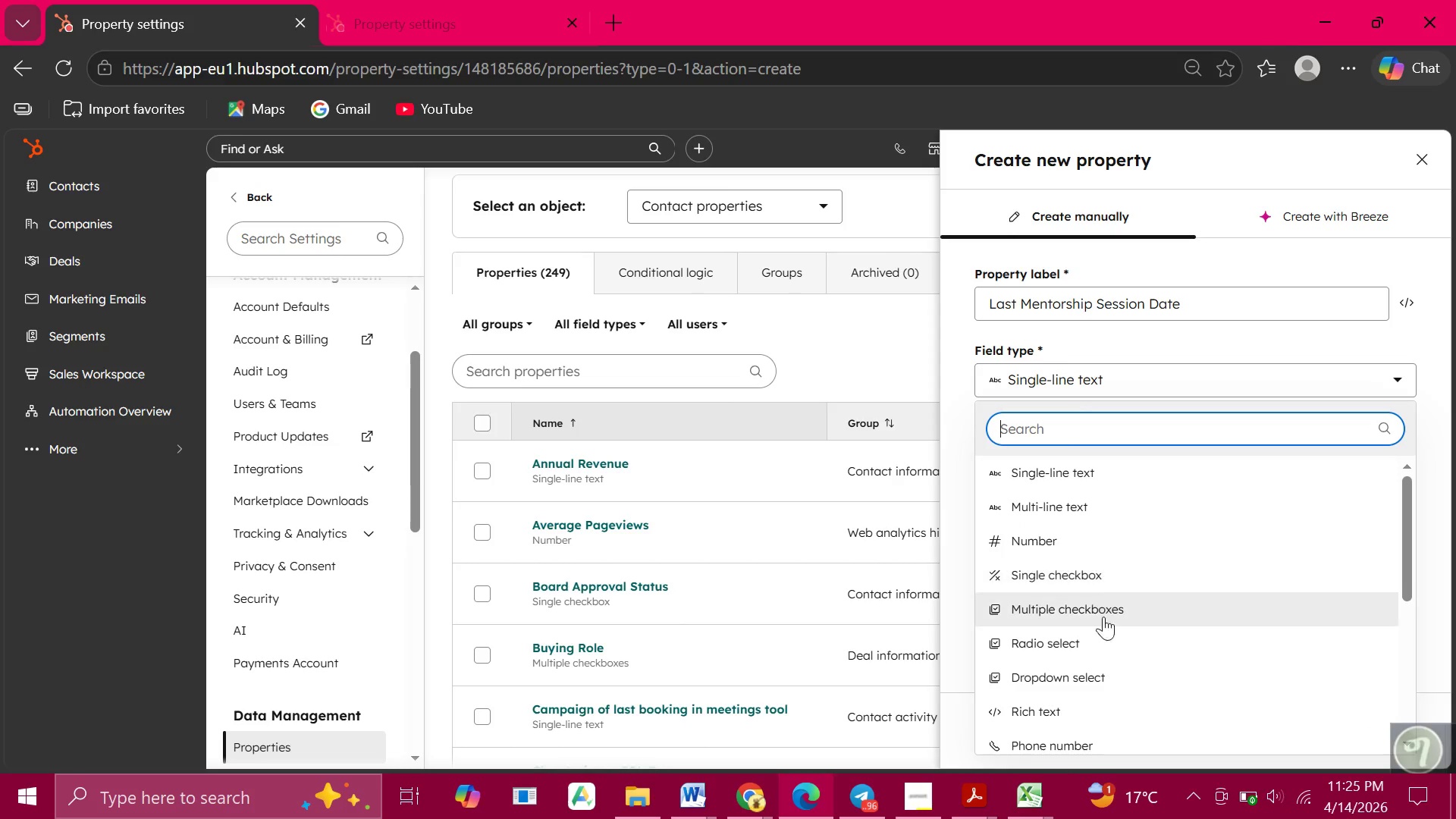 
left_click([1056, 629])
 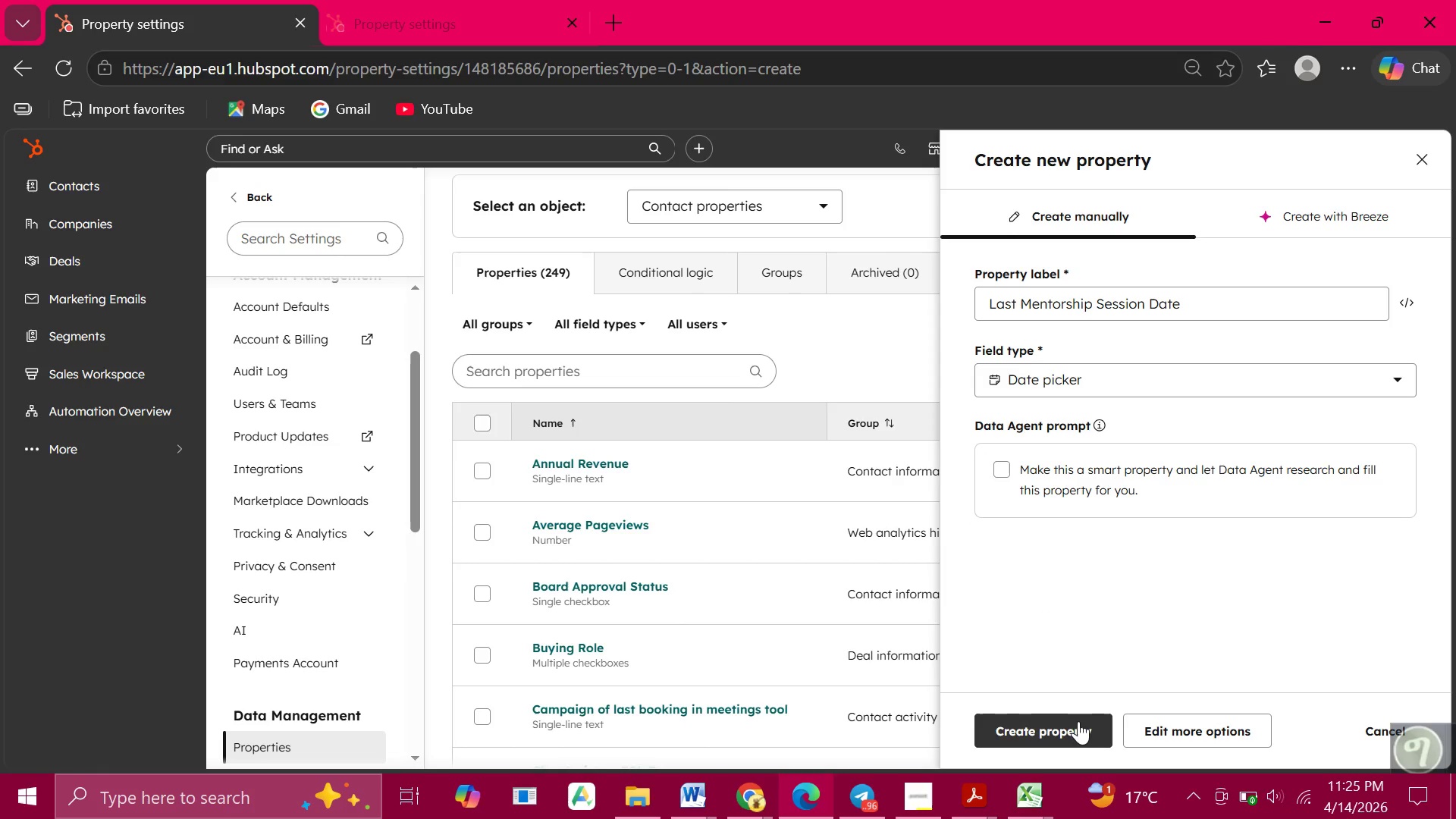 
left_click([1071, 723])
 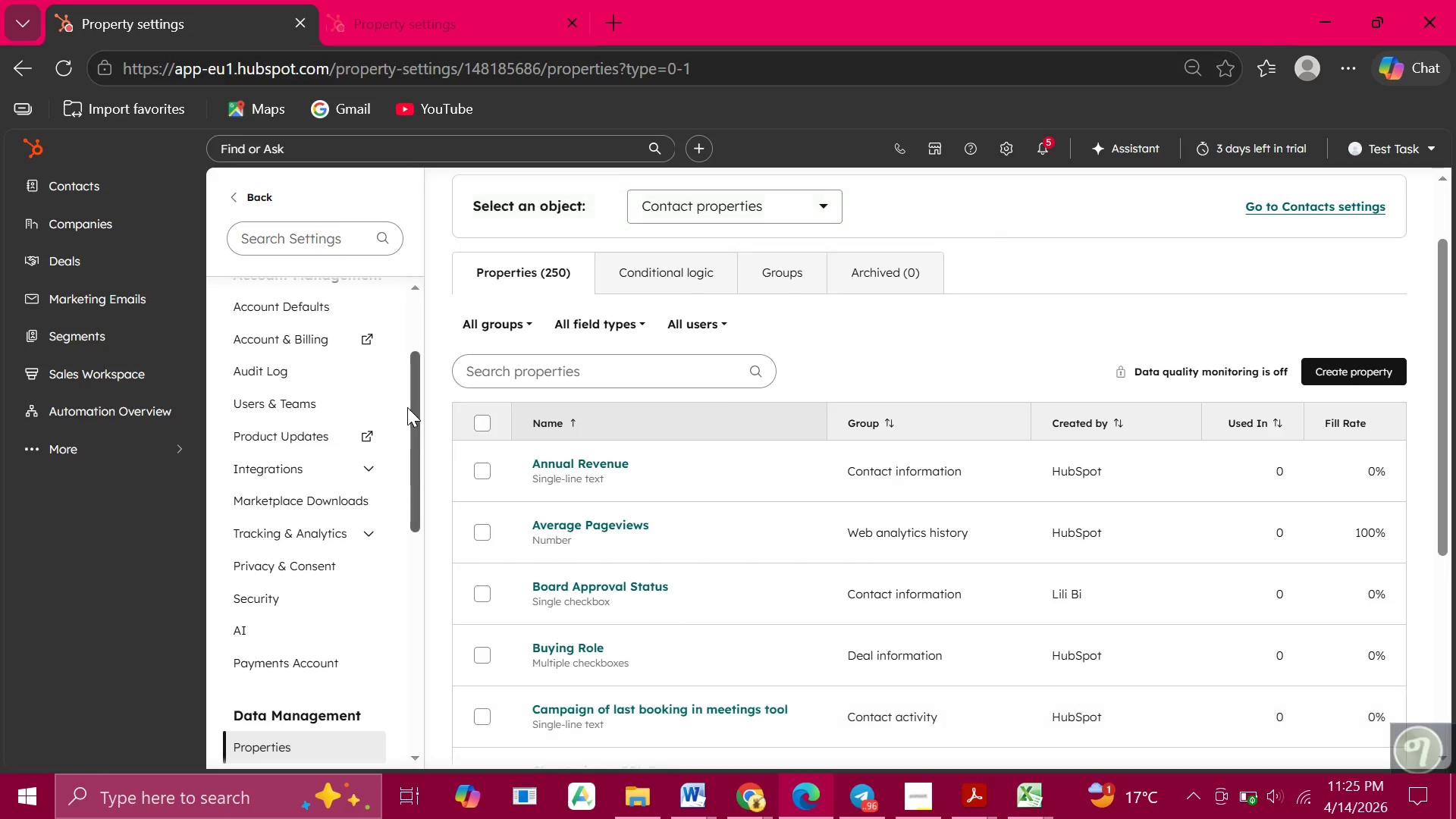 
wait(7.56)
 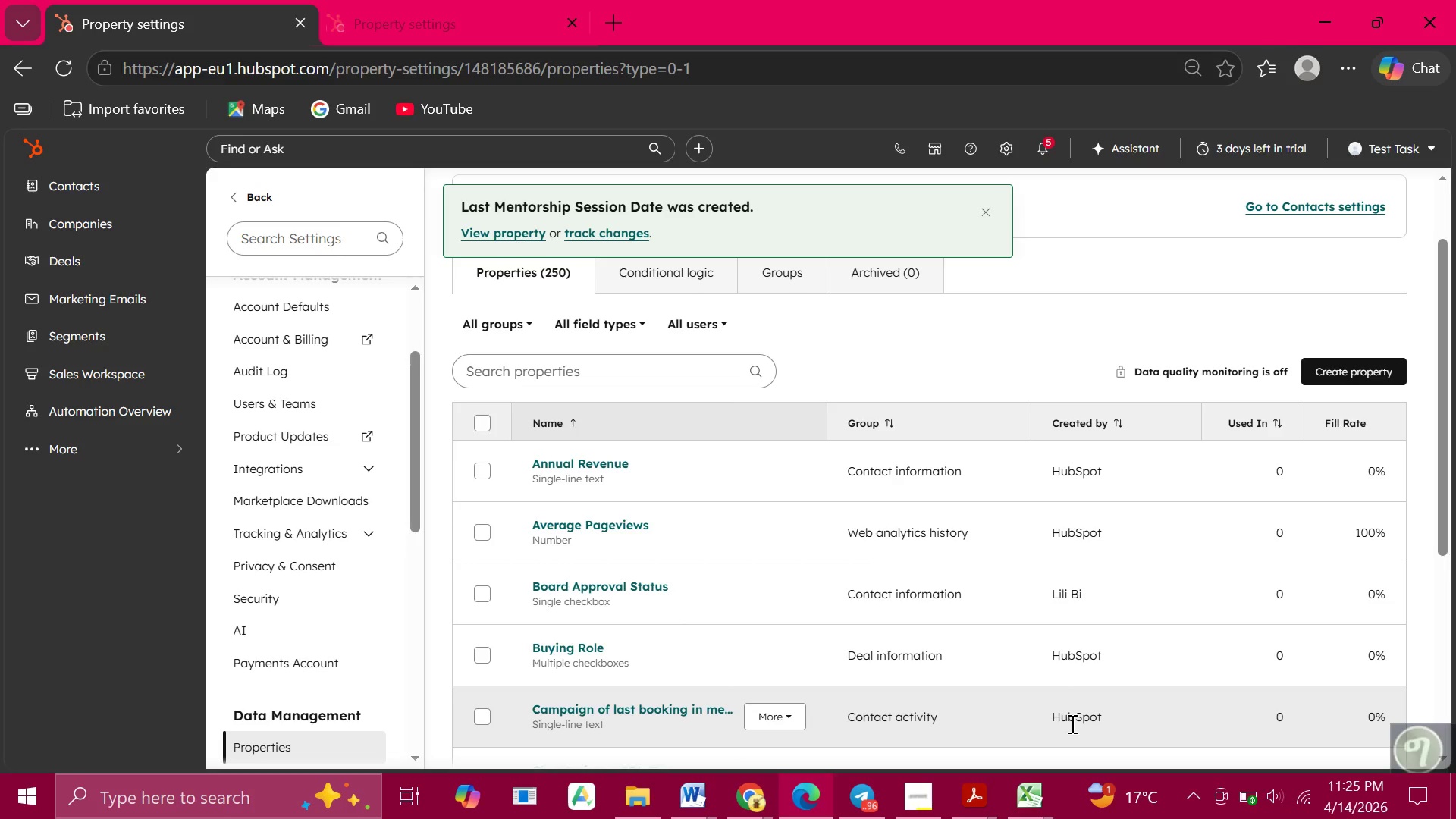 
left_click([75, 184])
 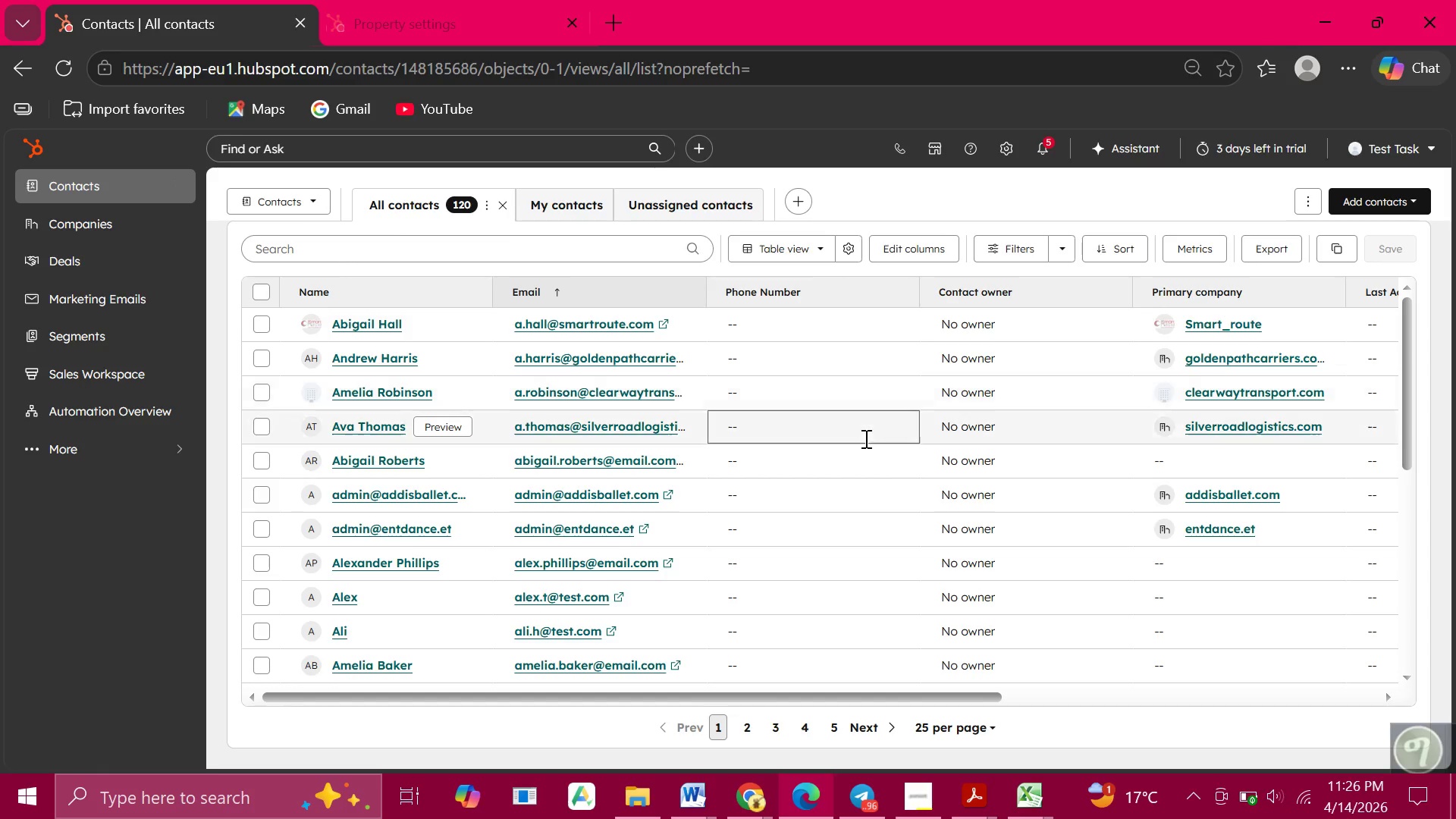 
wait(55.53)
 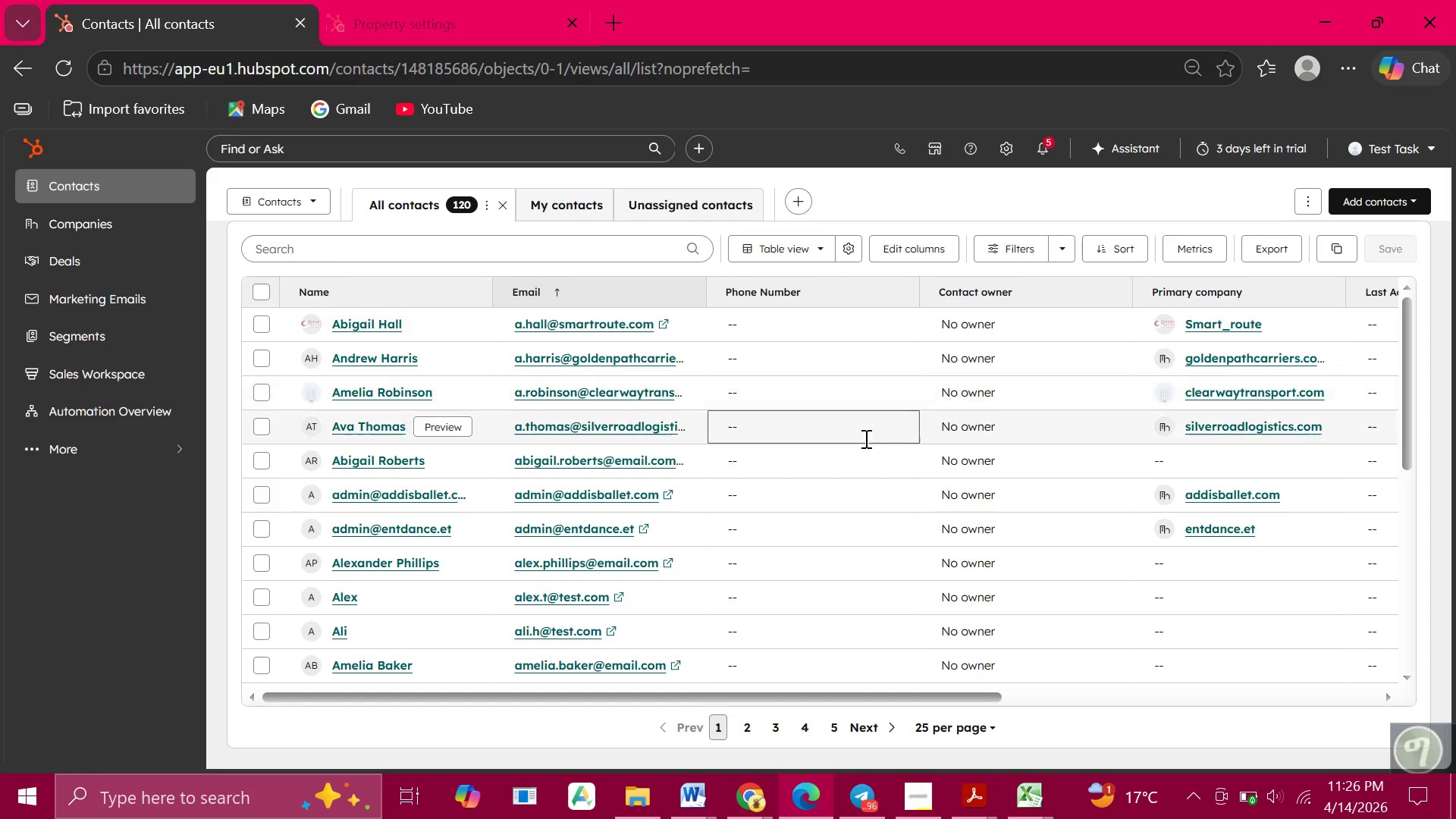 
left_click([822, 245])
 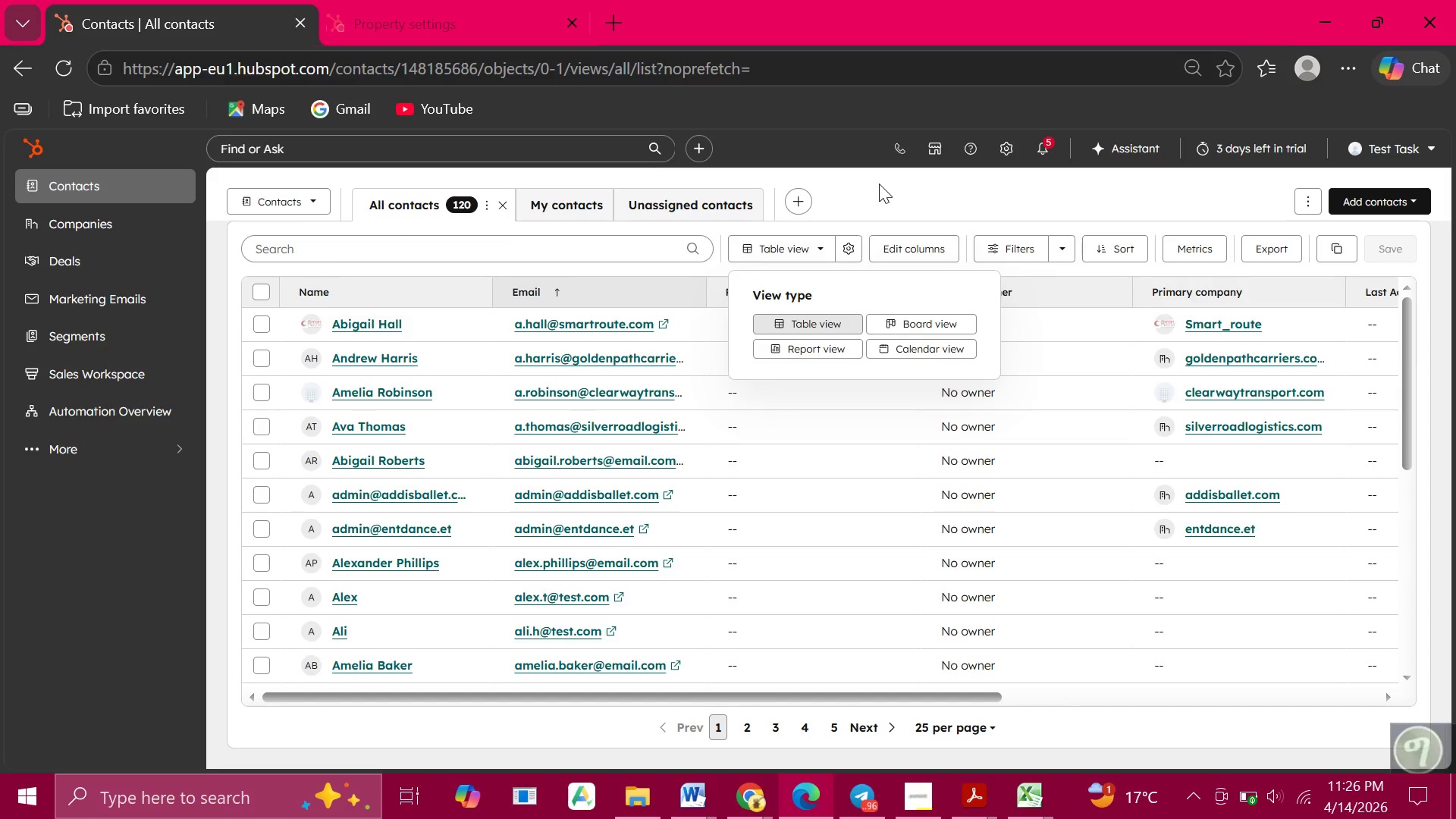 
left_click([879, 184])
 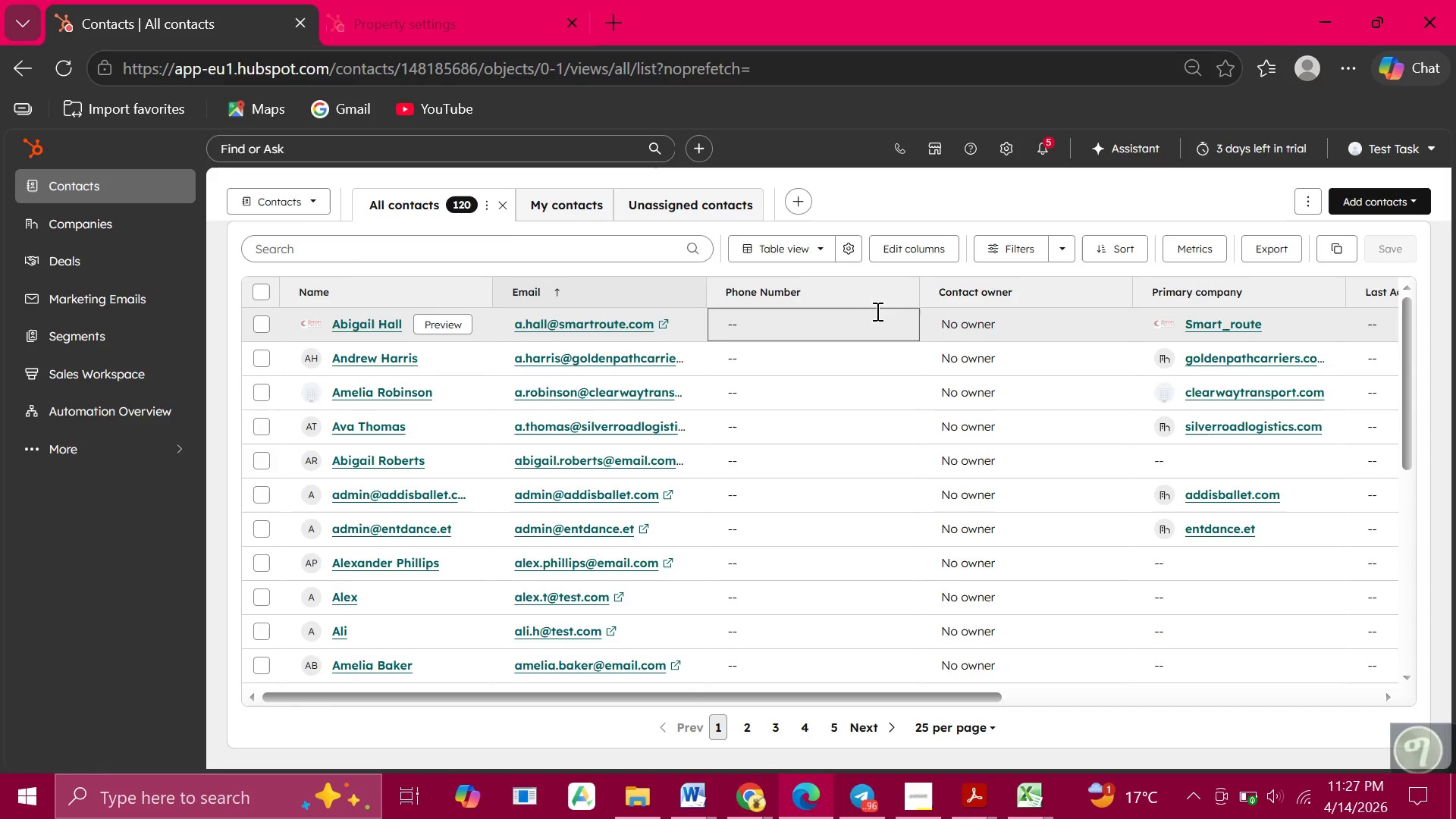 
wait(88.64)
 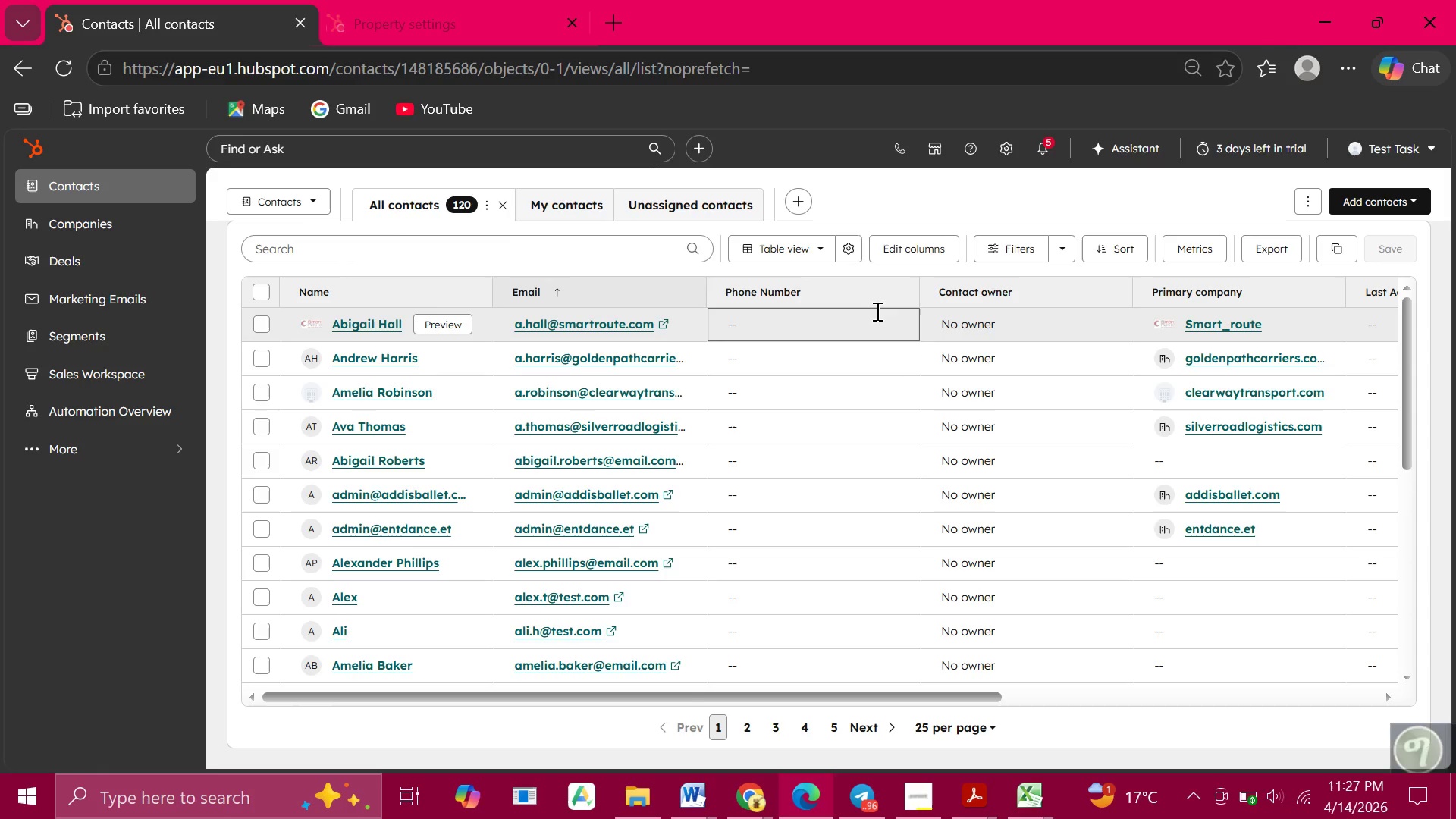 
left_click([796, 200])
 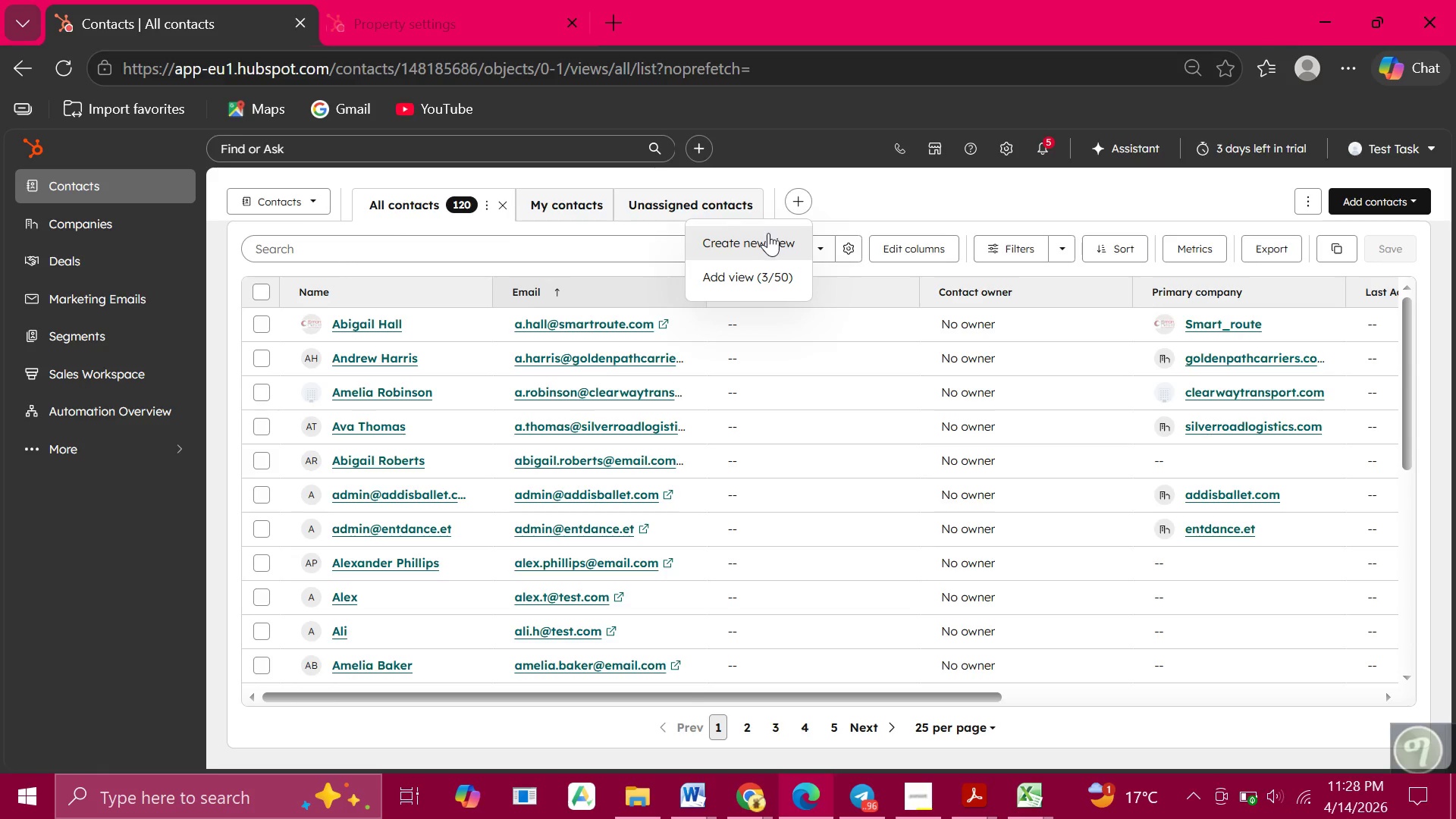 
left_click([768, 233])
 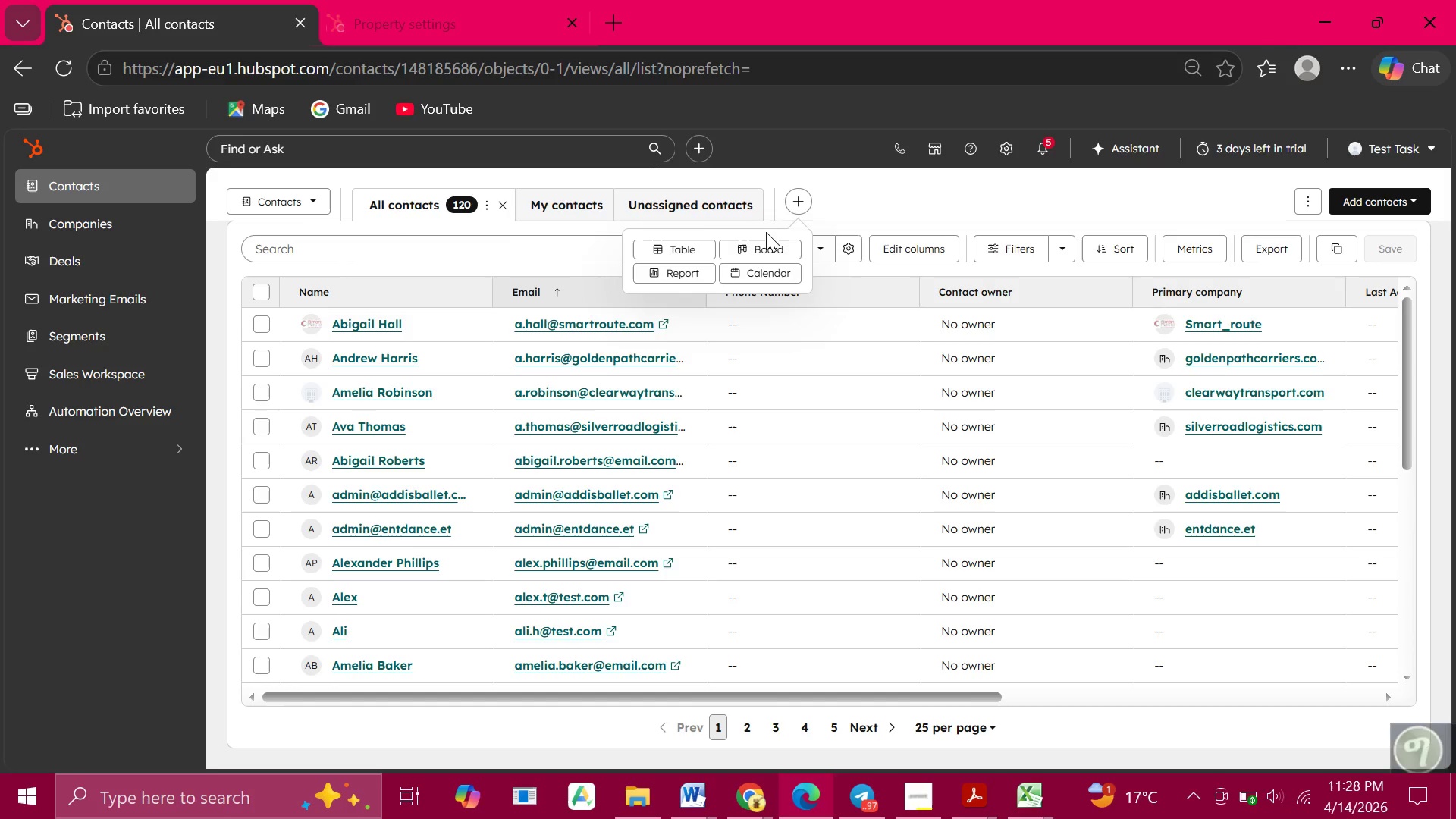 
wait(47.03)
 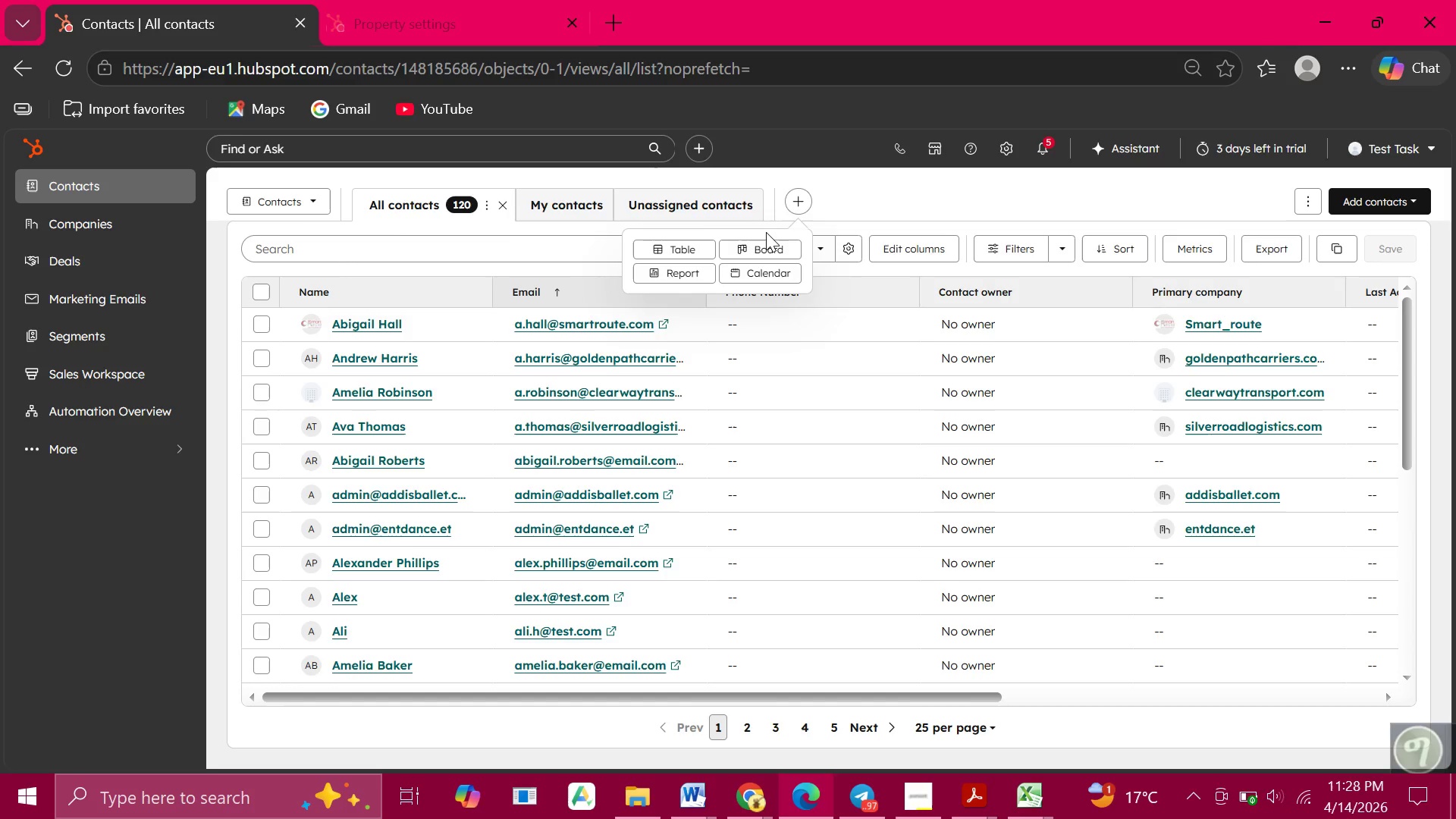 
left_click([673, 245])
 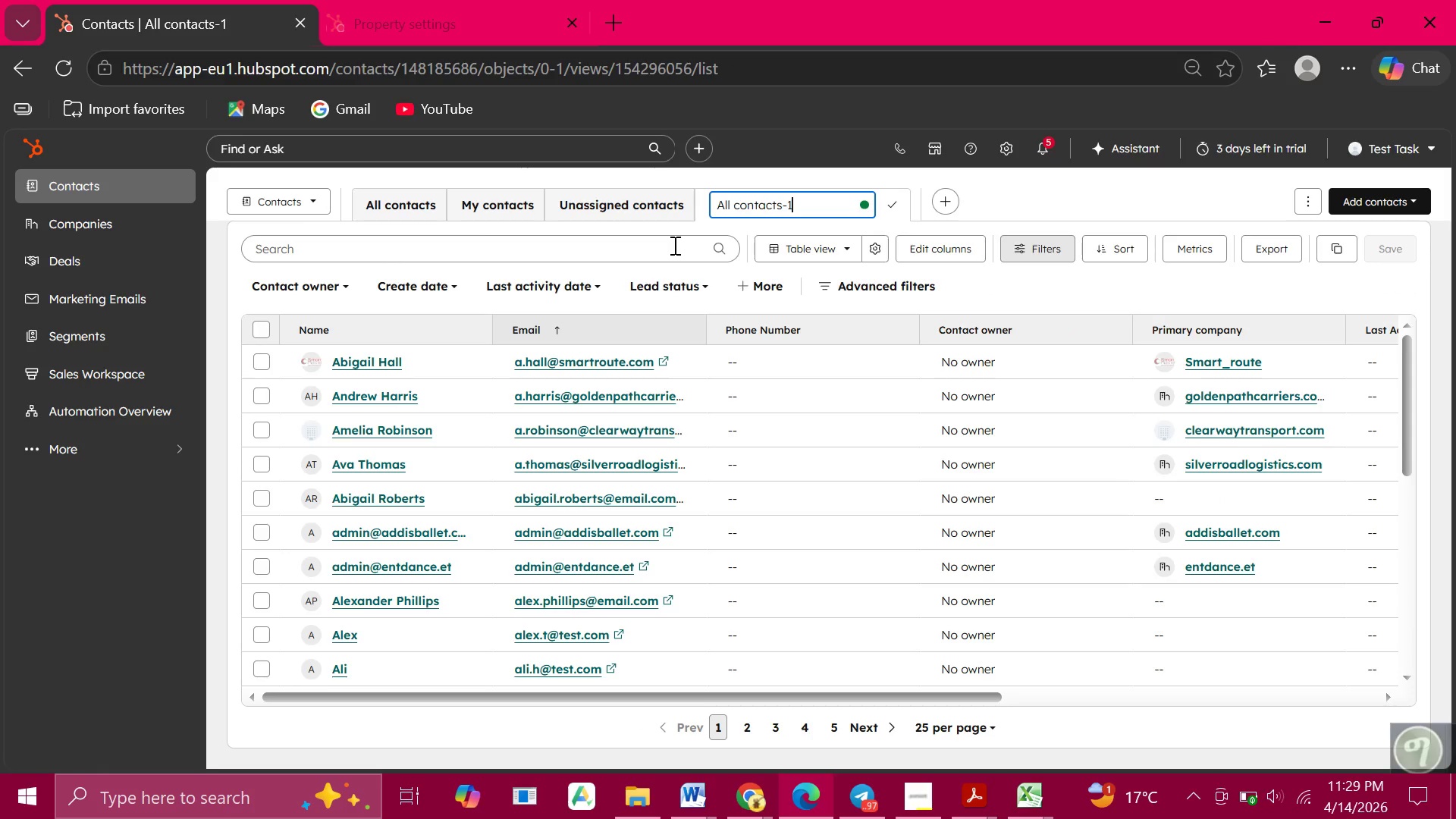 
wait(12.42)
 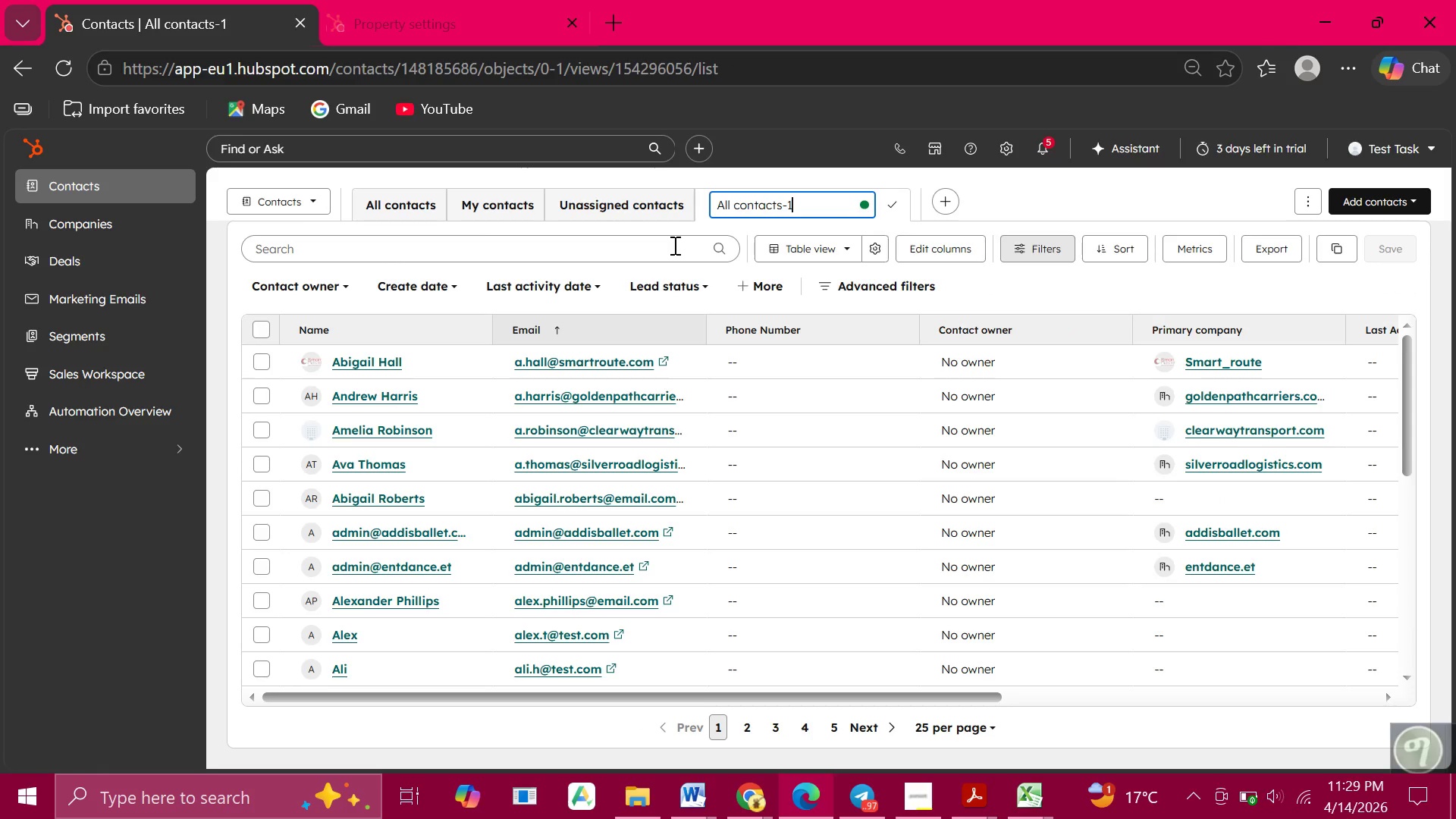 
left_click([794, 211])
 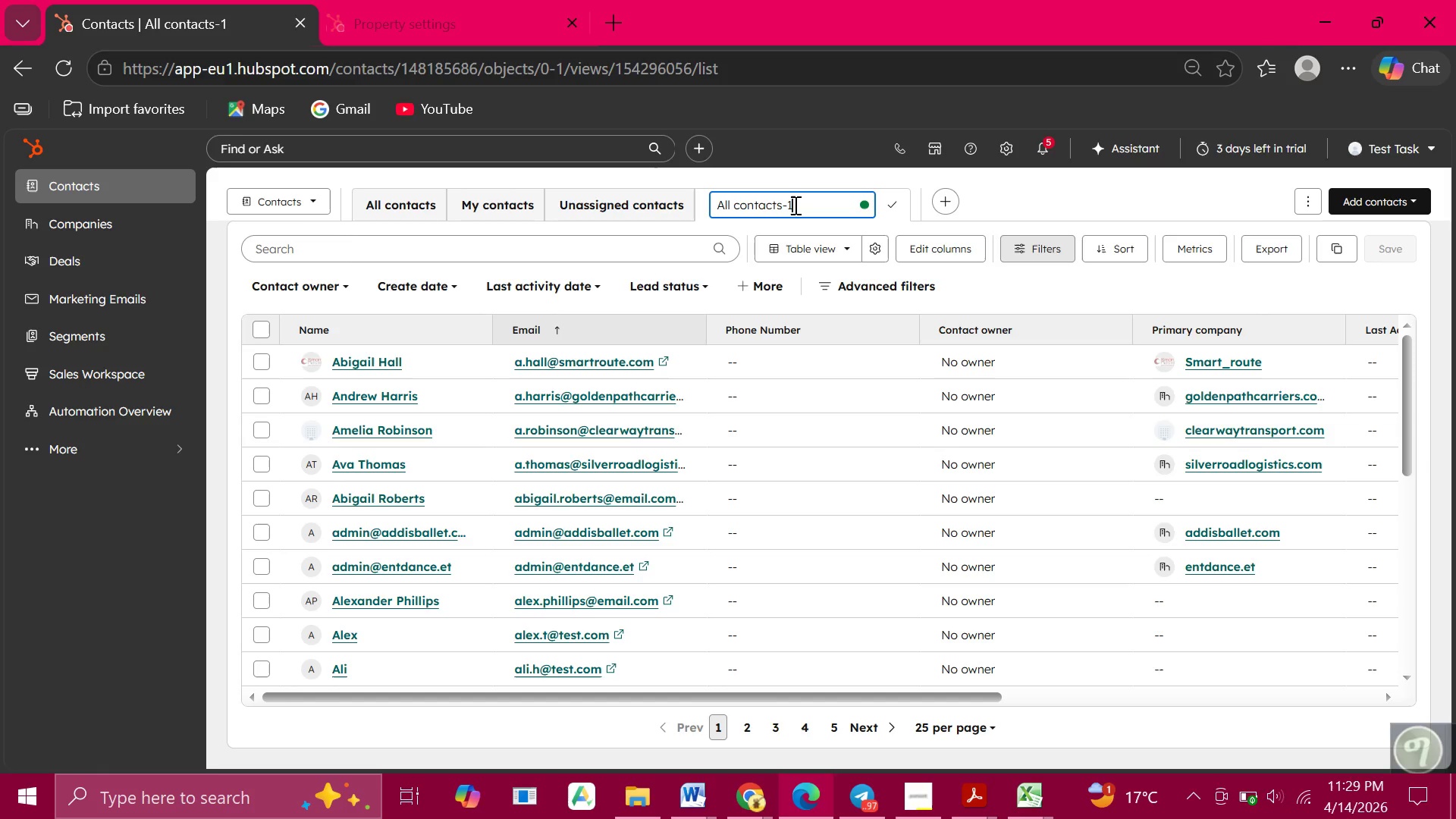 
left_click_drag(start_coordinate=[794, 205], to_coordinate=[701, 204])
 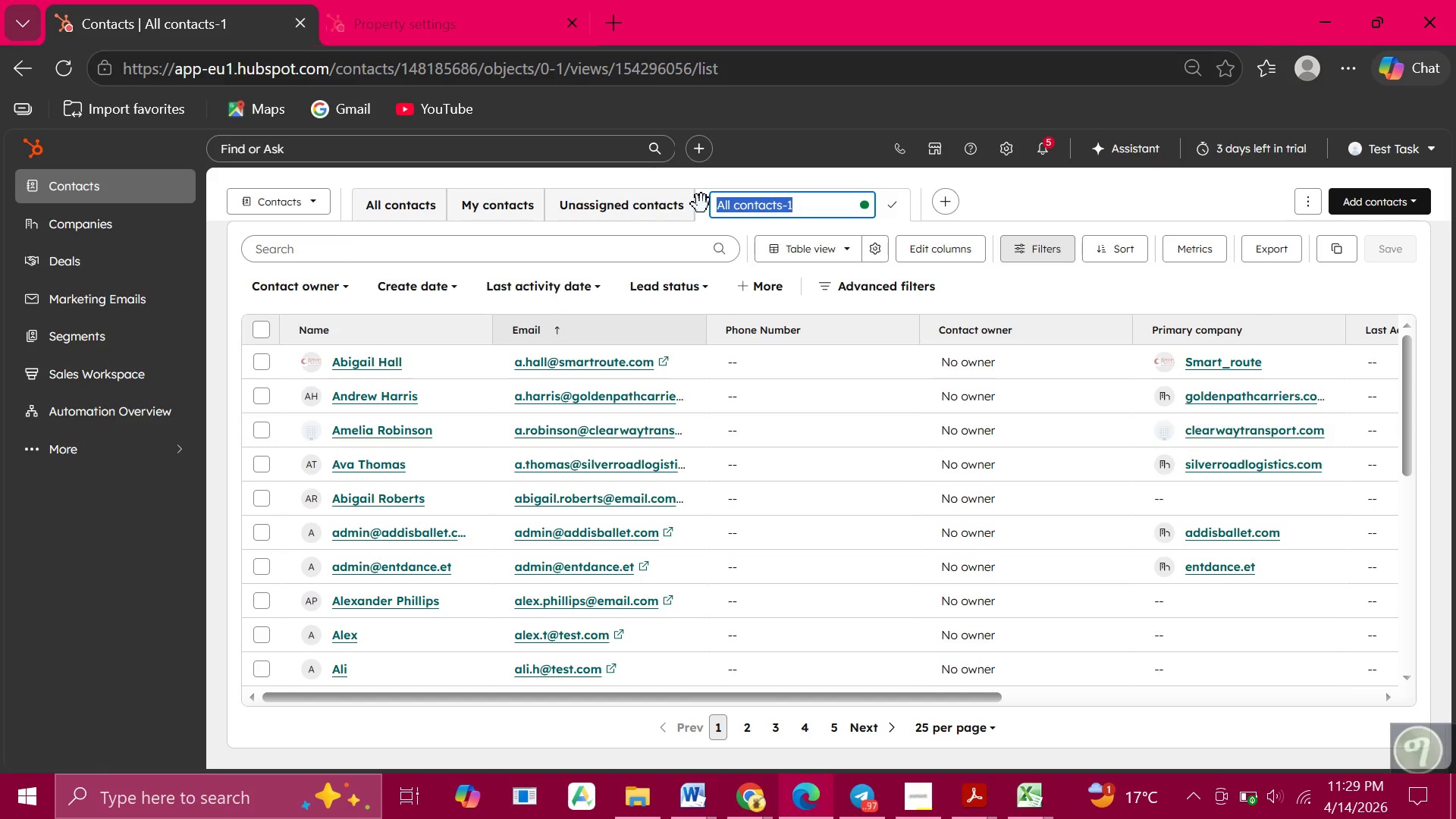 
type(High )
 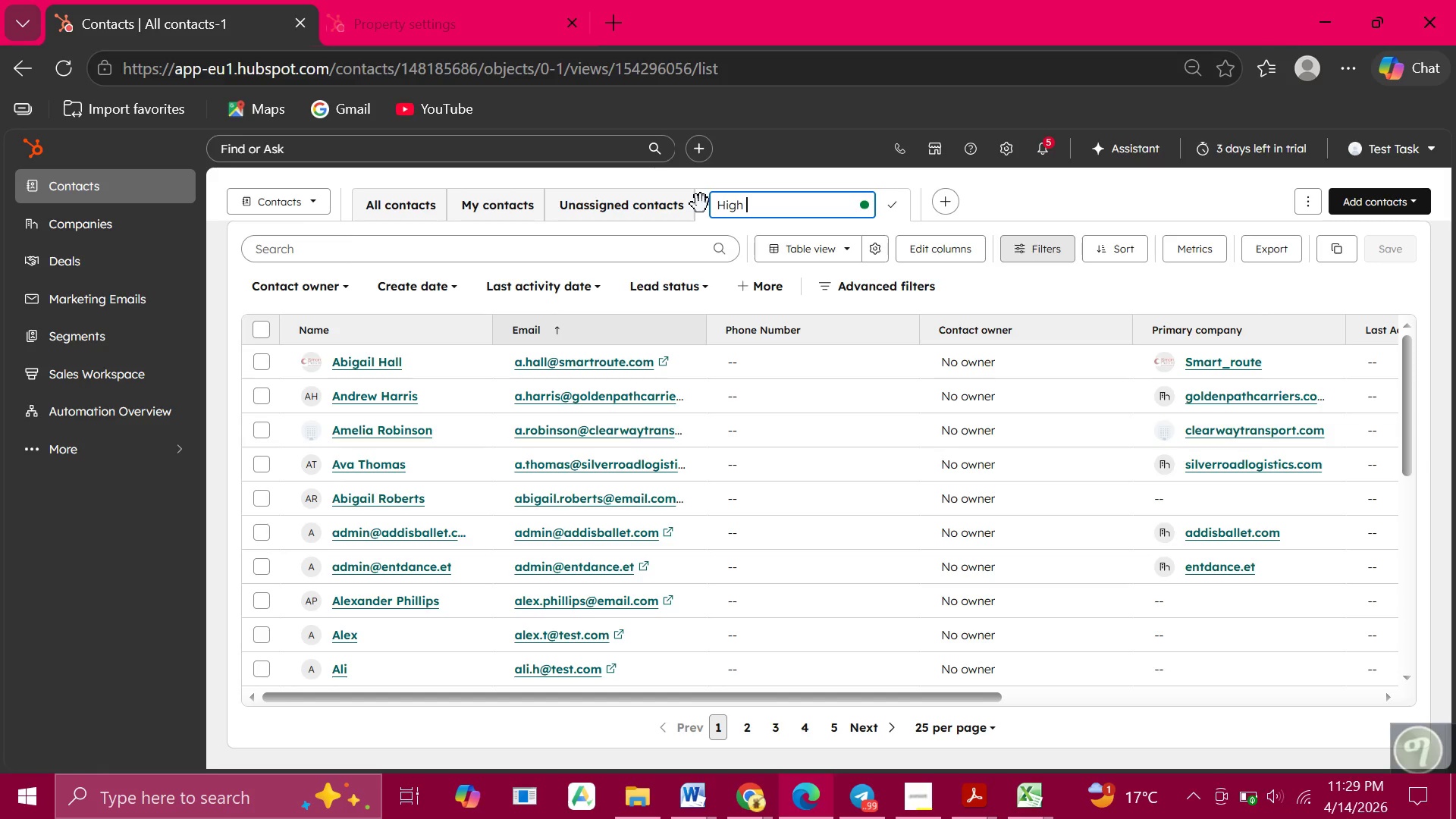 
wait(12.02)
 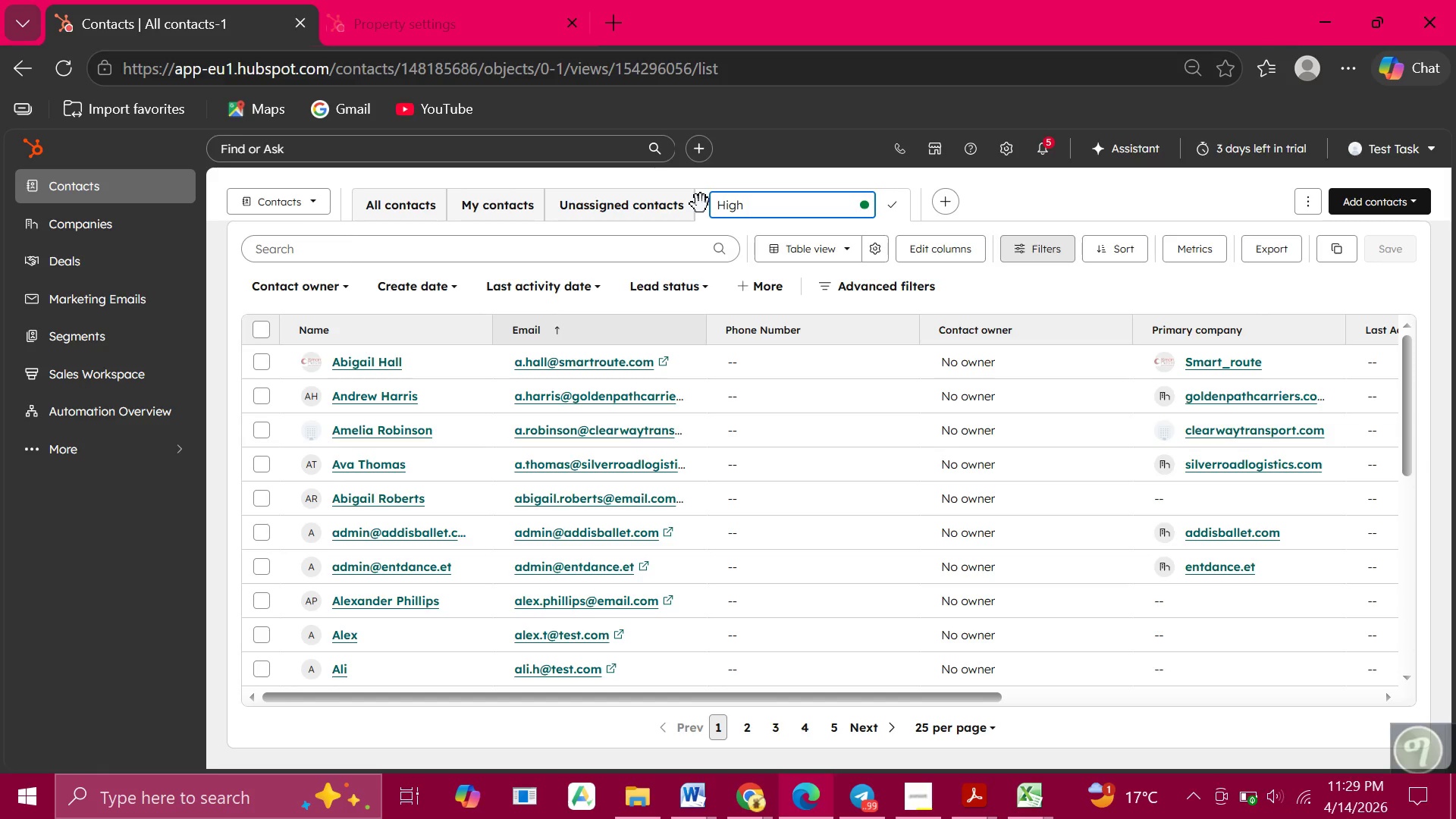 
type(Potential Successors)
 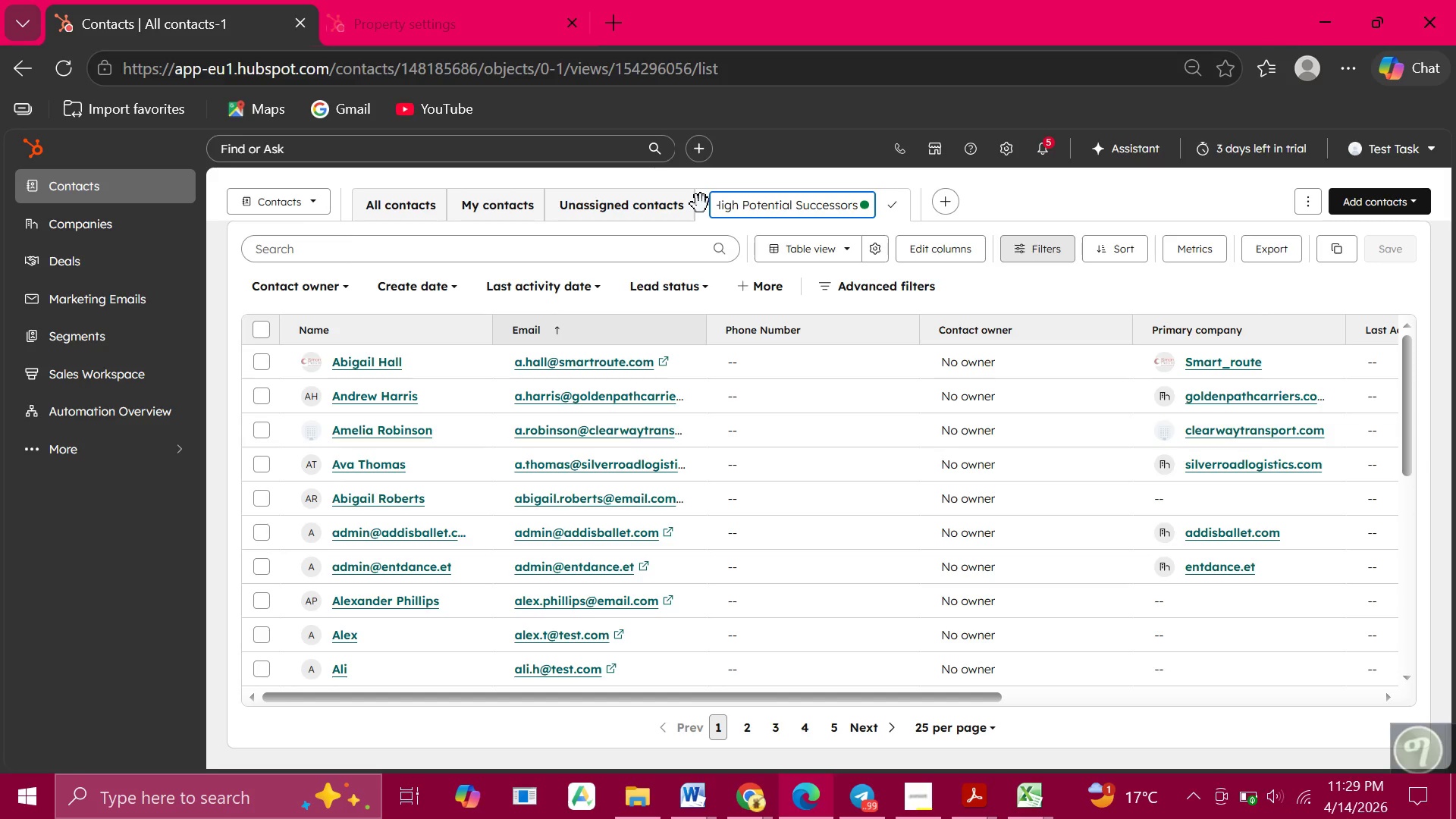 
wait(13.27)
 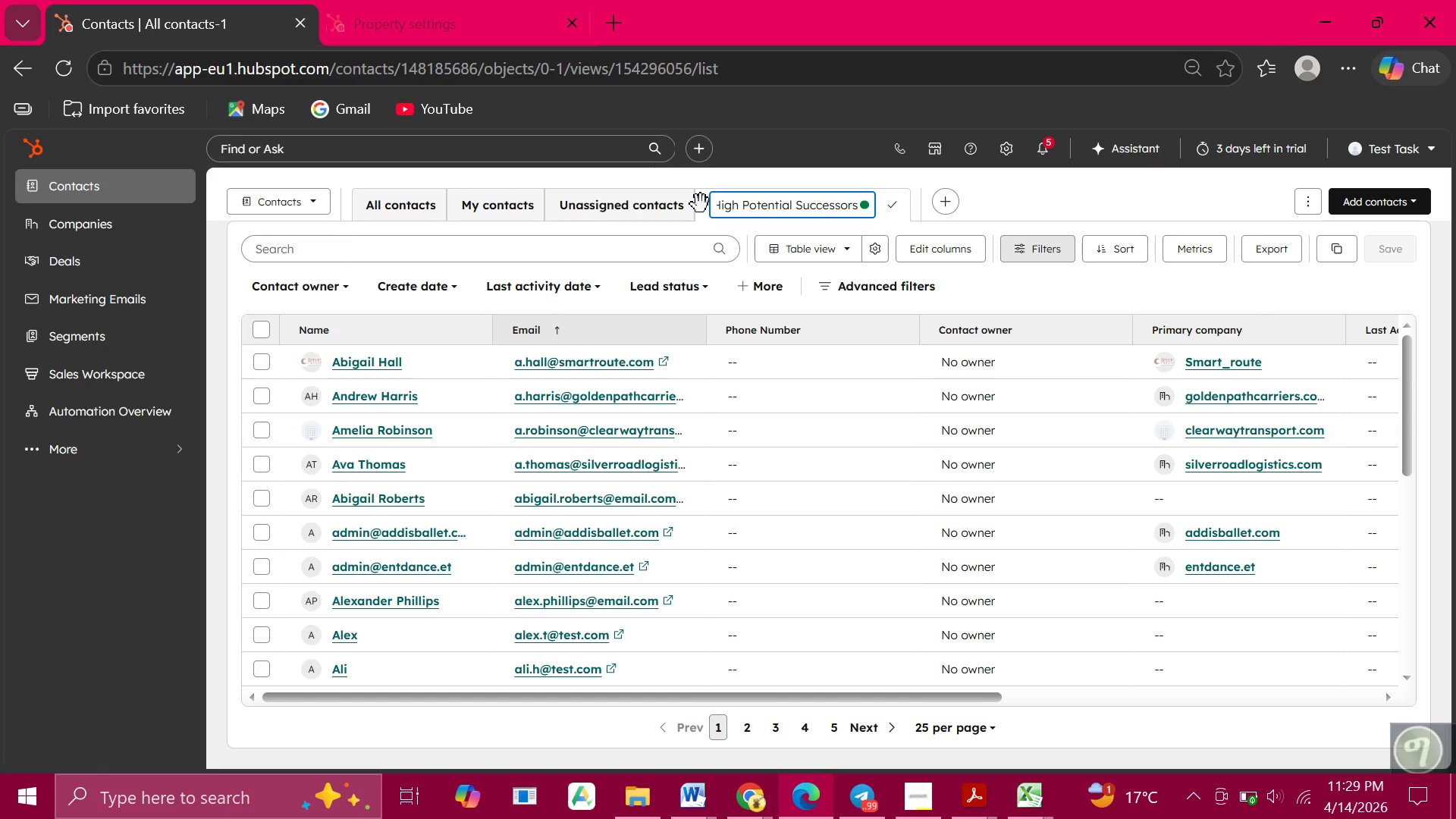 
left_click([941, 205])
 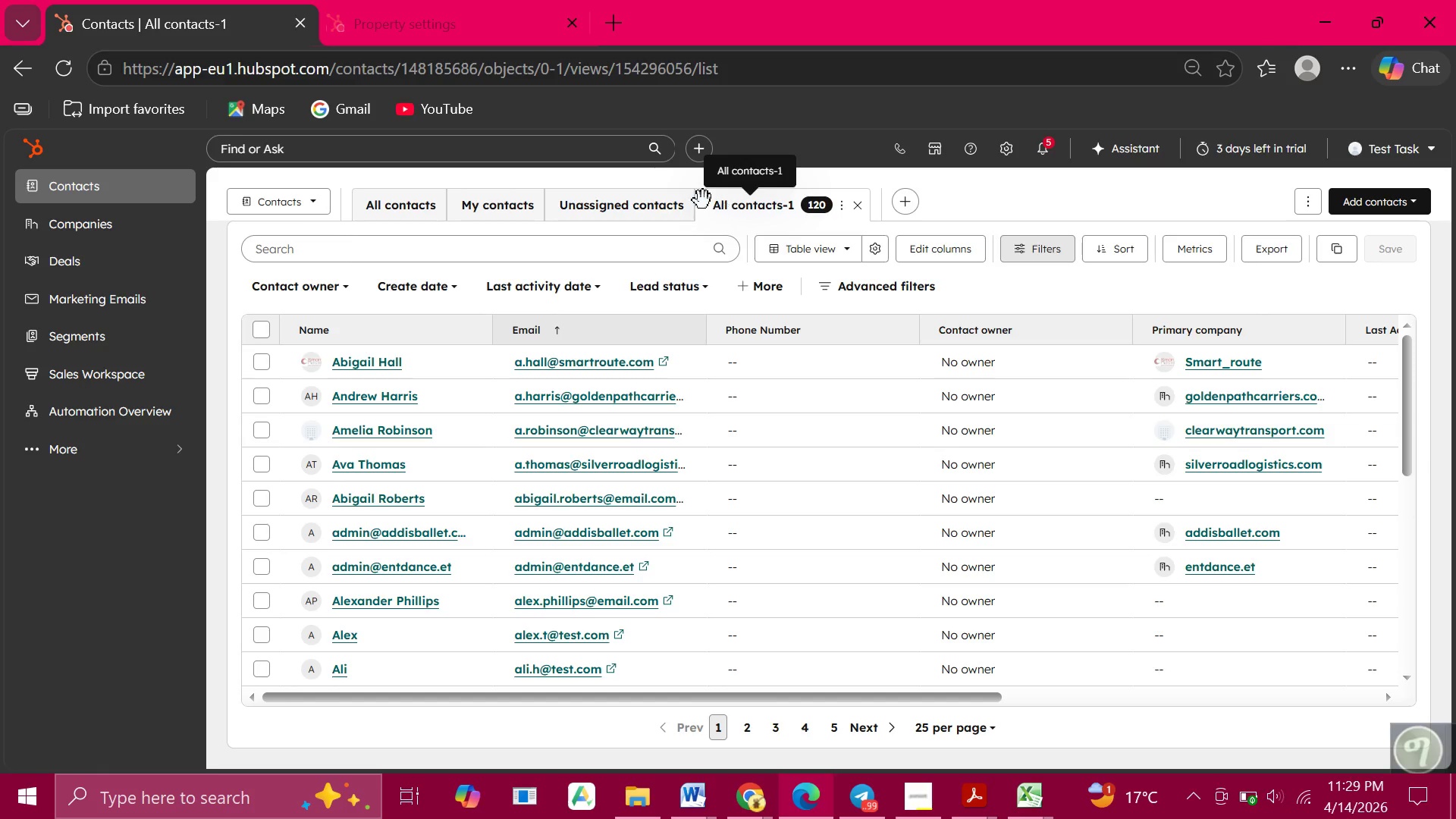 
wait(6.12)
 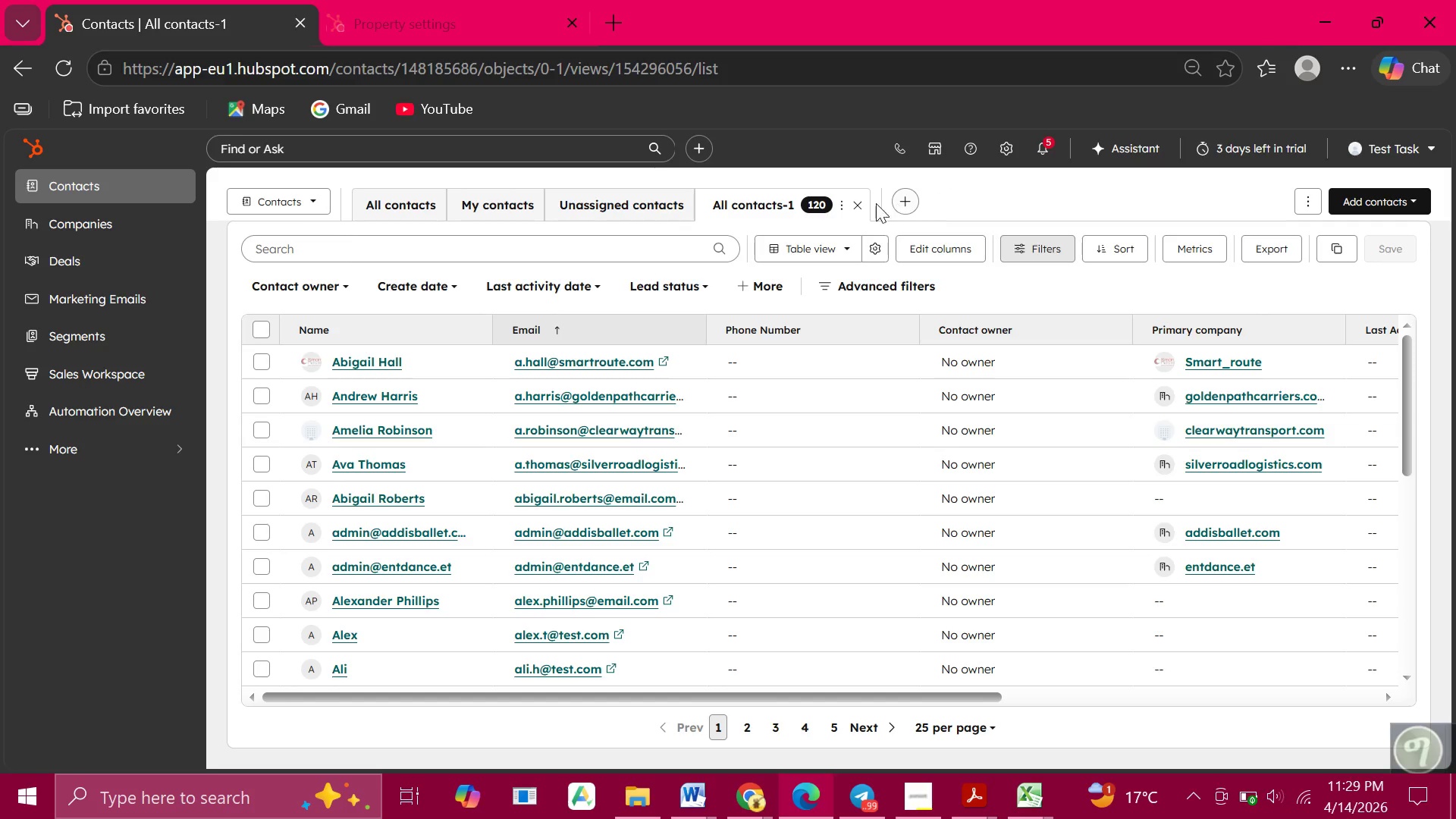 
left_click([779, 216])
 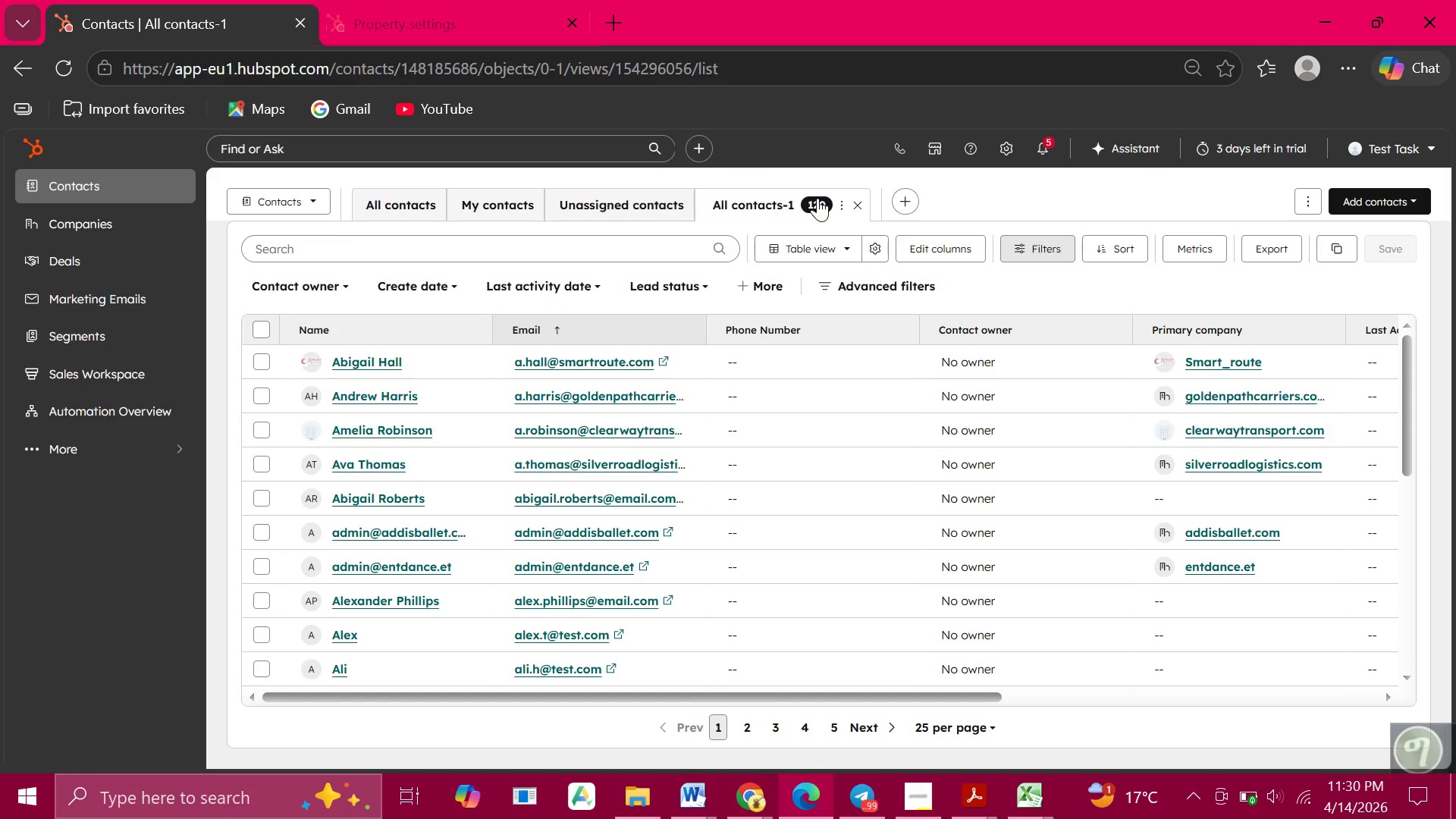 
left_click([841, 202])
 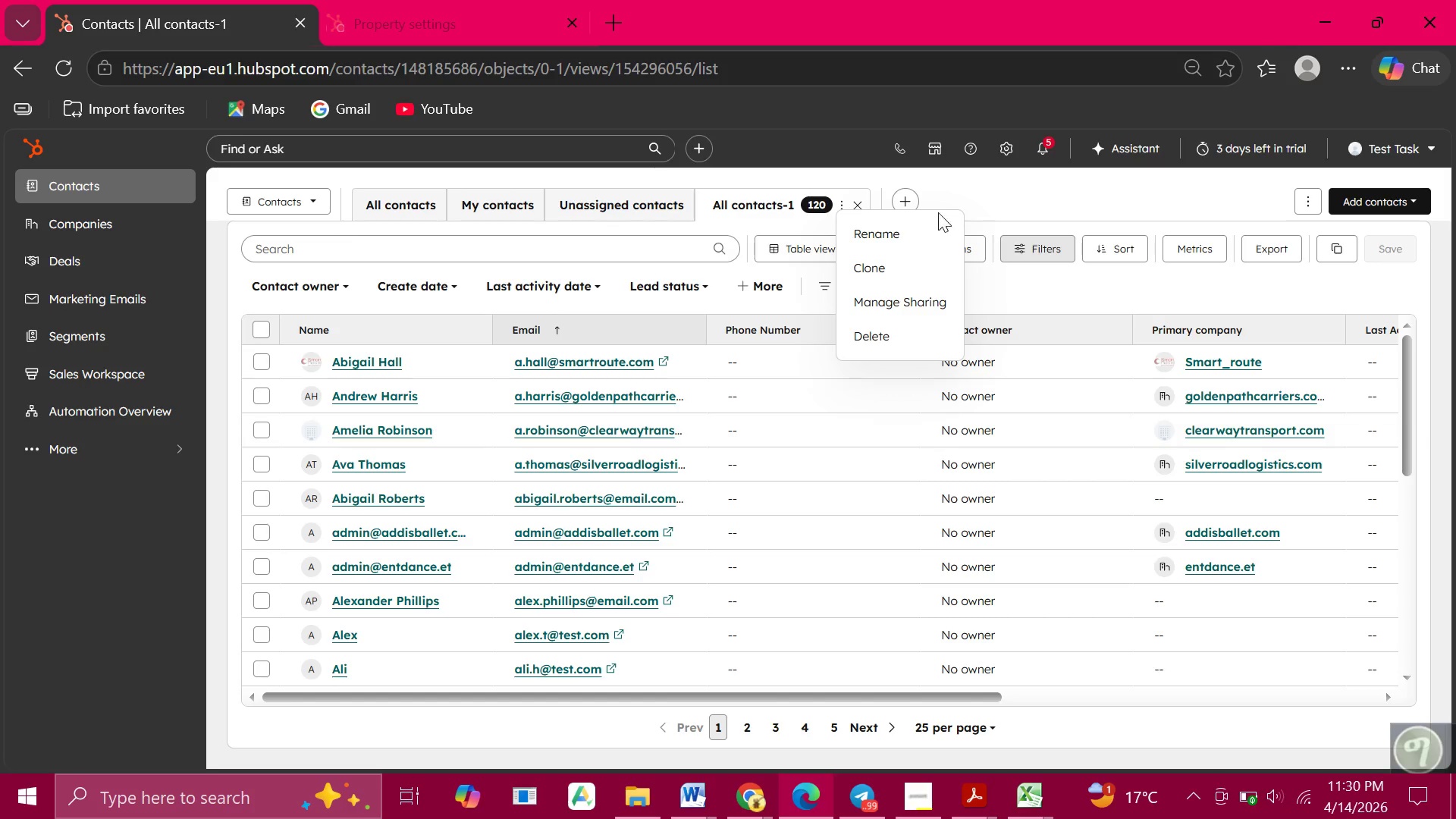 
left_click([993, 196])
 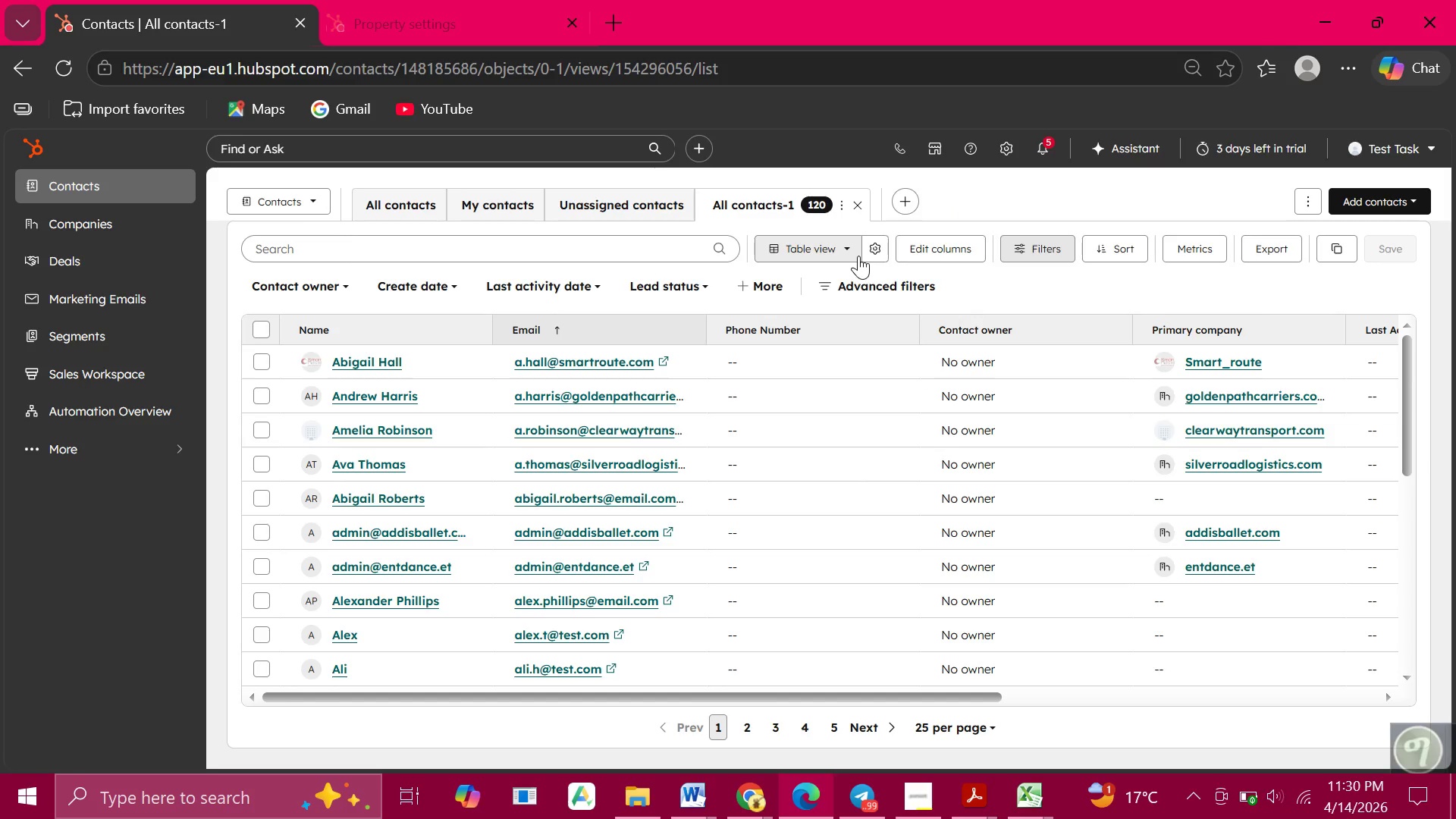 
wait(6.19)
 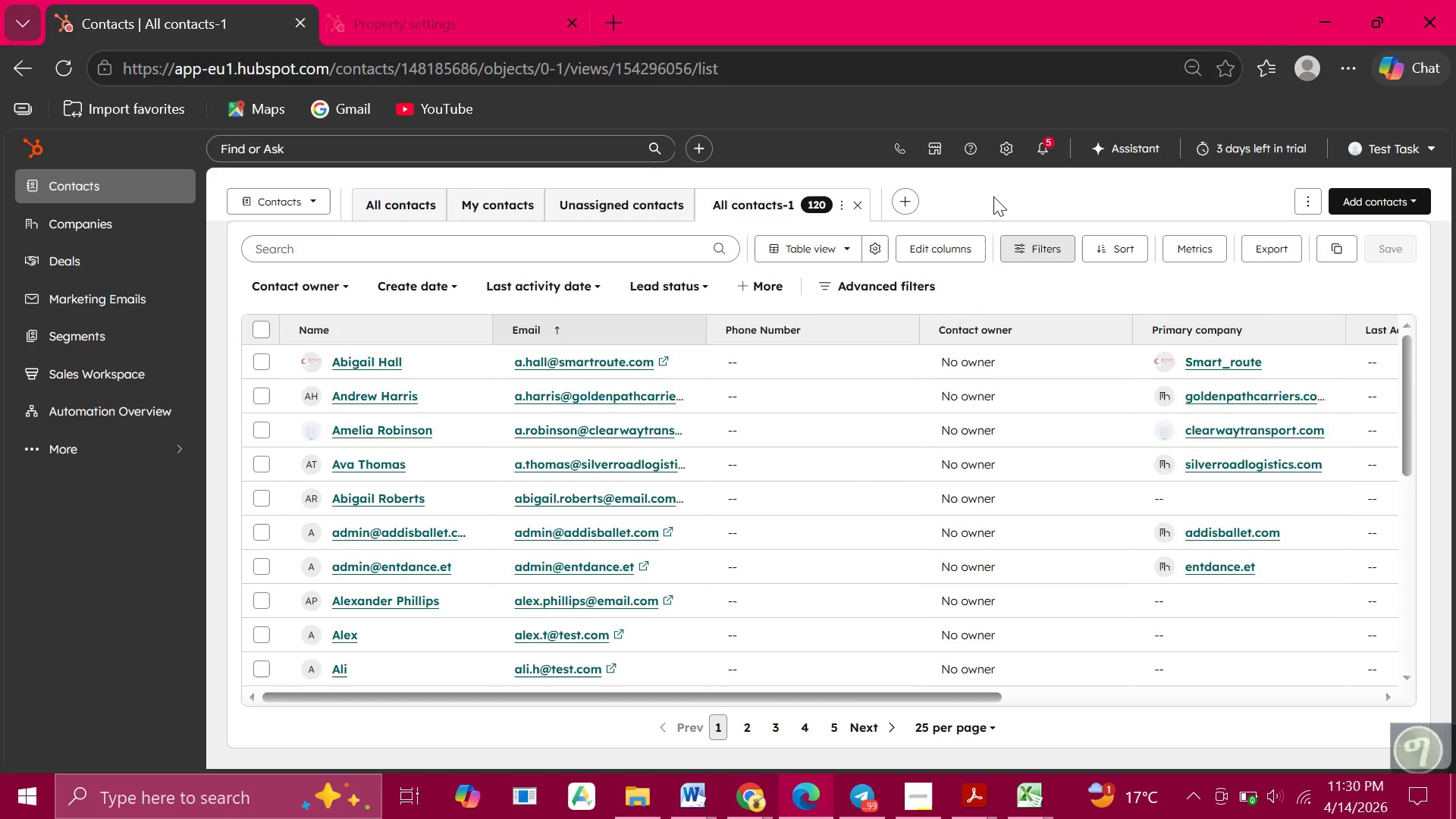 
left_click([1026, 244])
 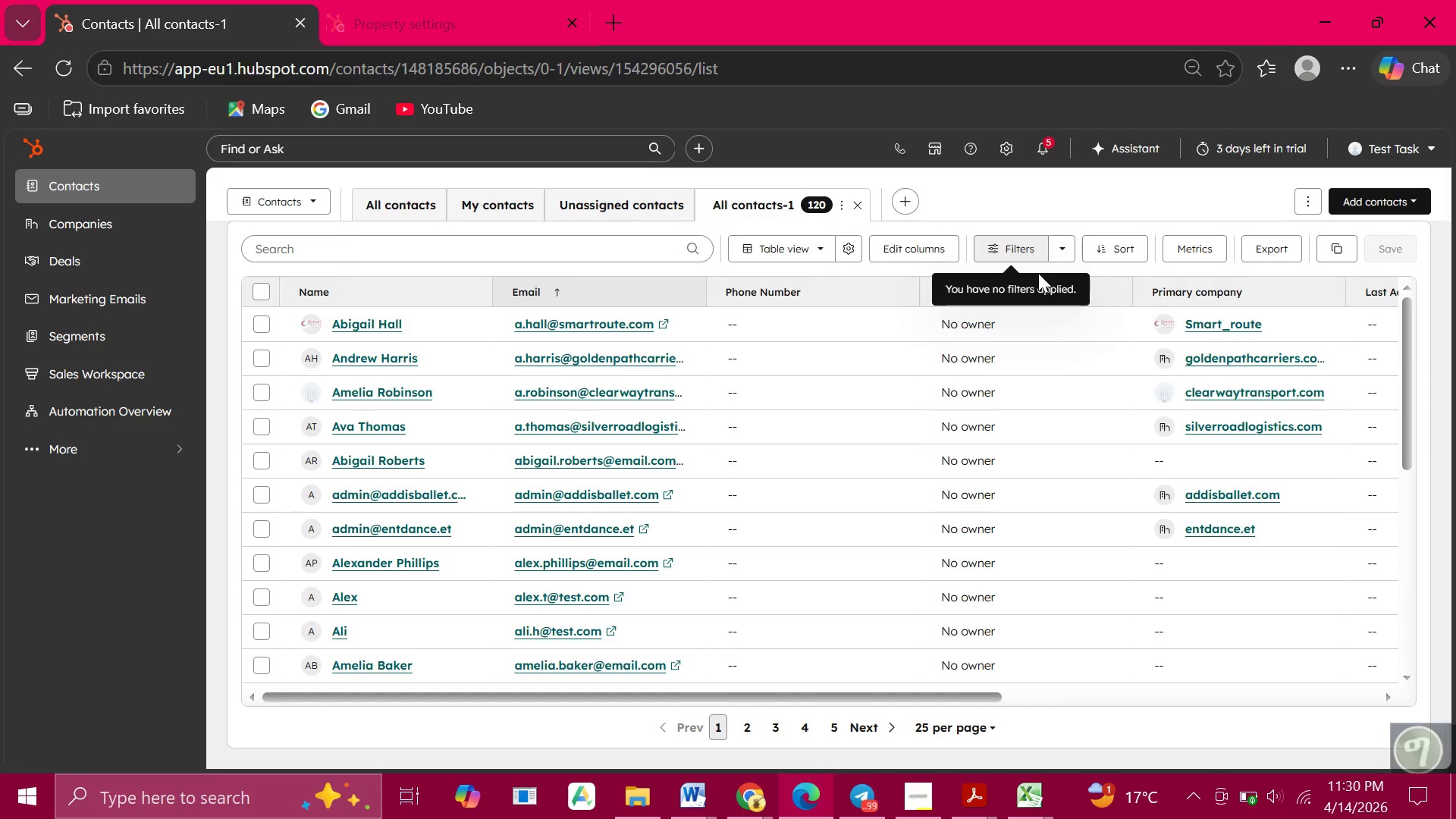 
left_click([1060, 240])
 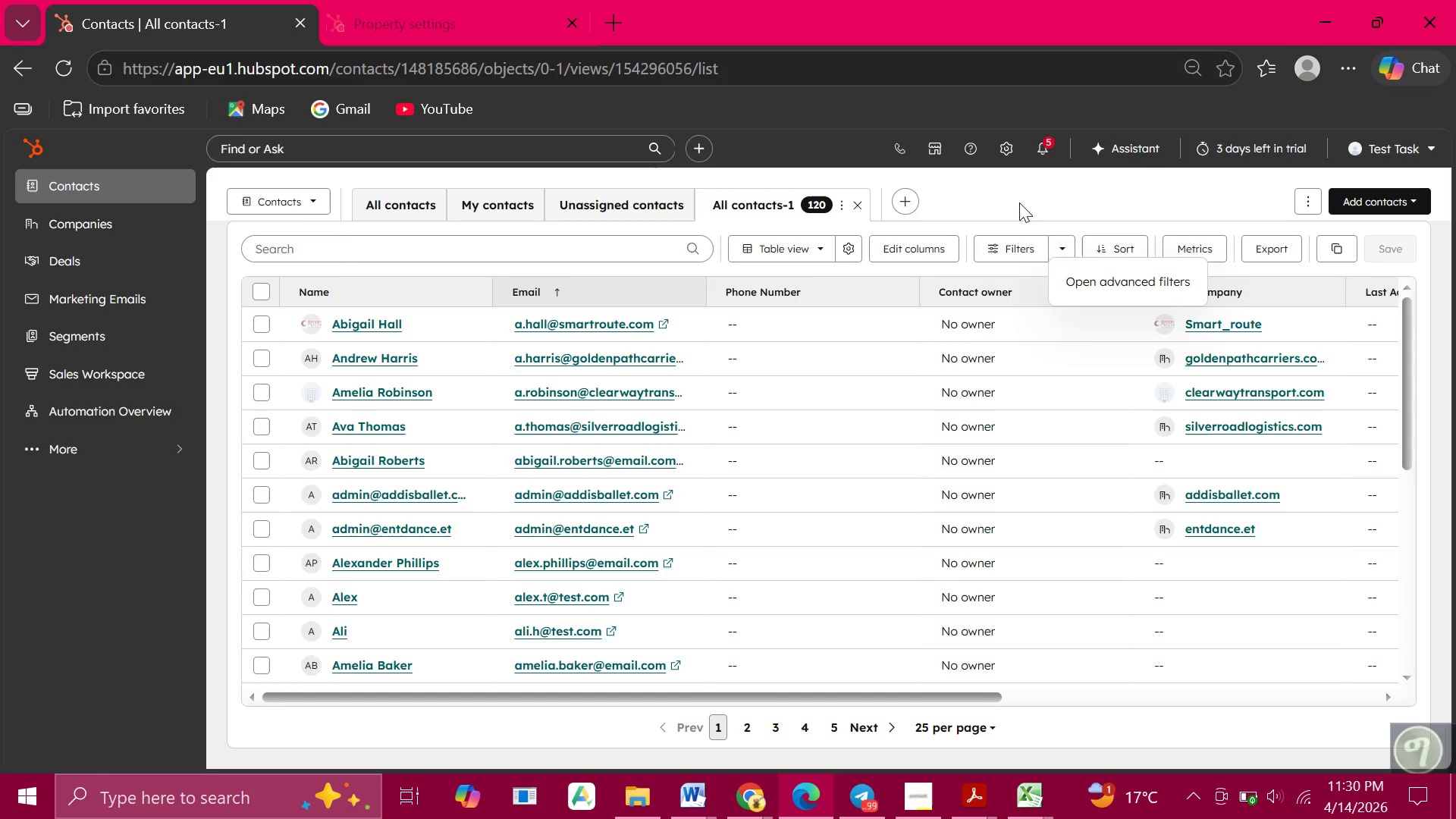 
left_click([1049, 194])
 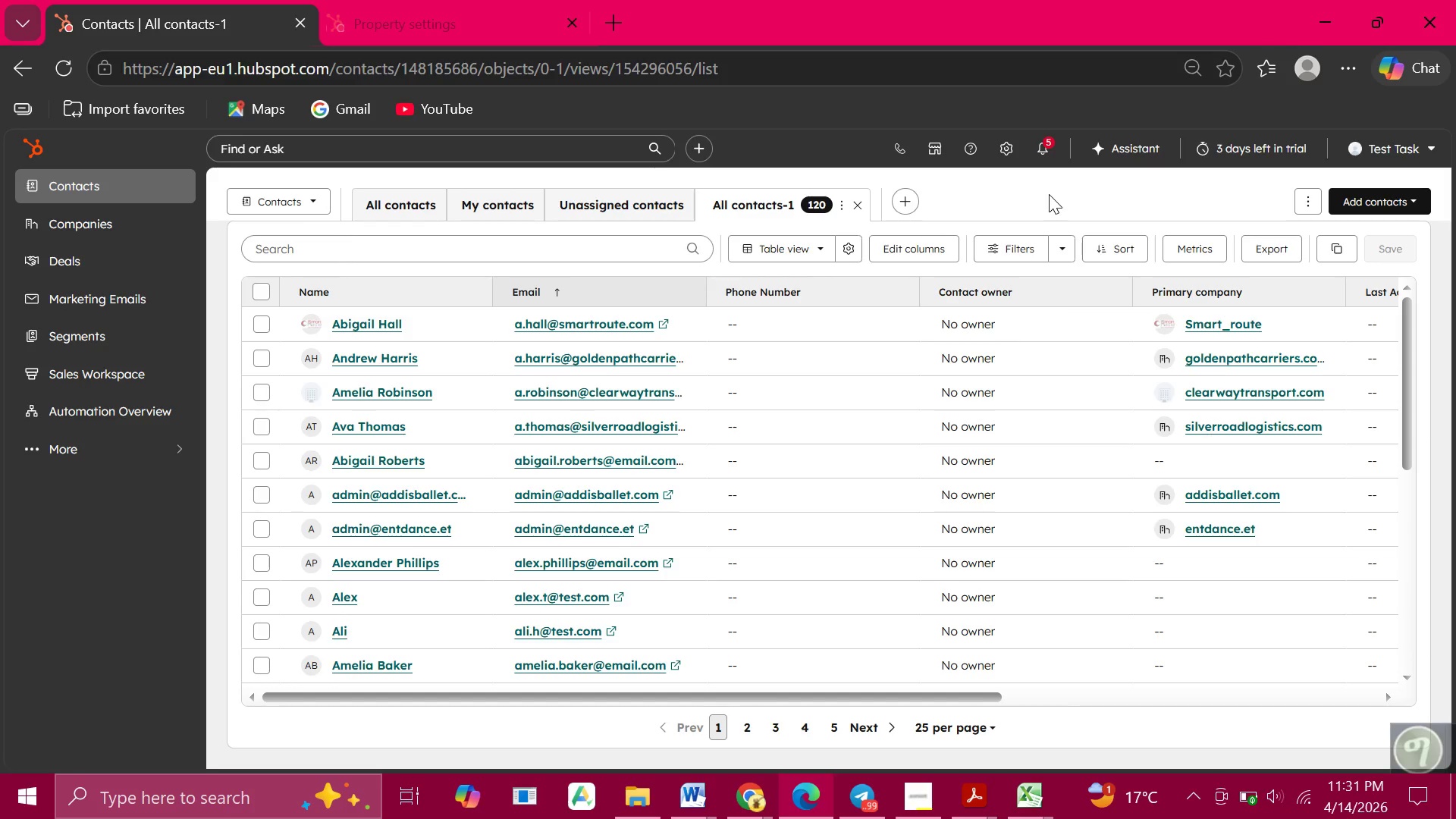 
wait(46.69)
 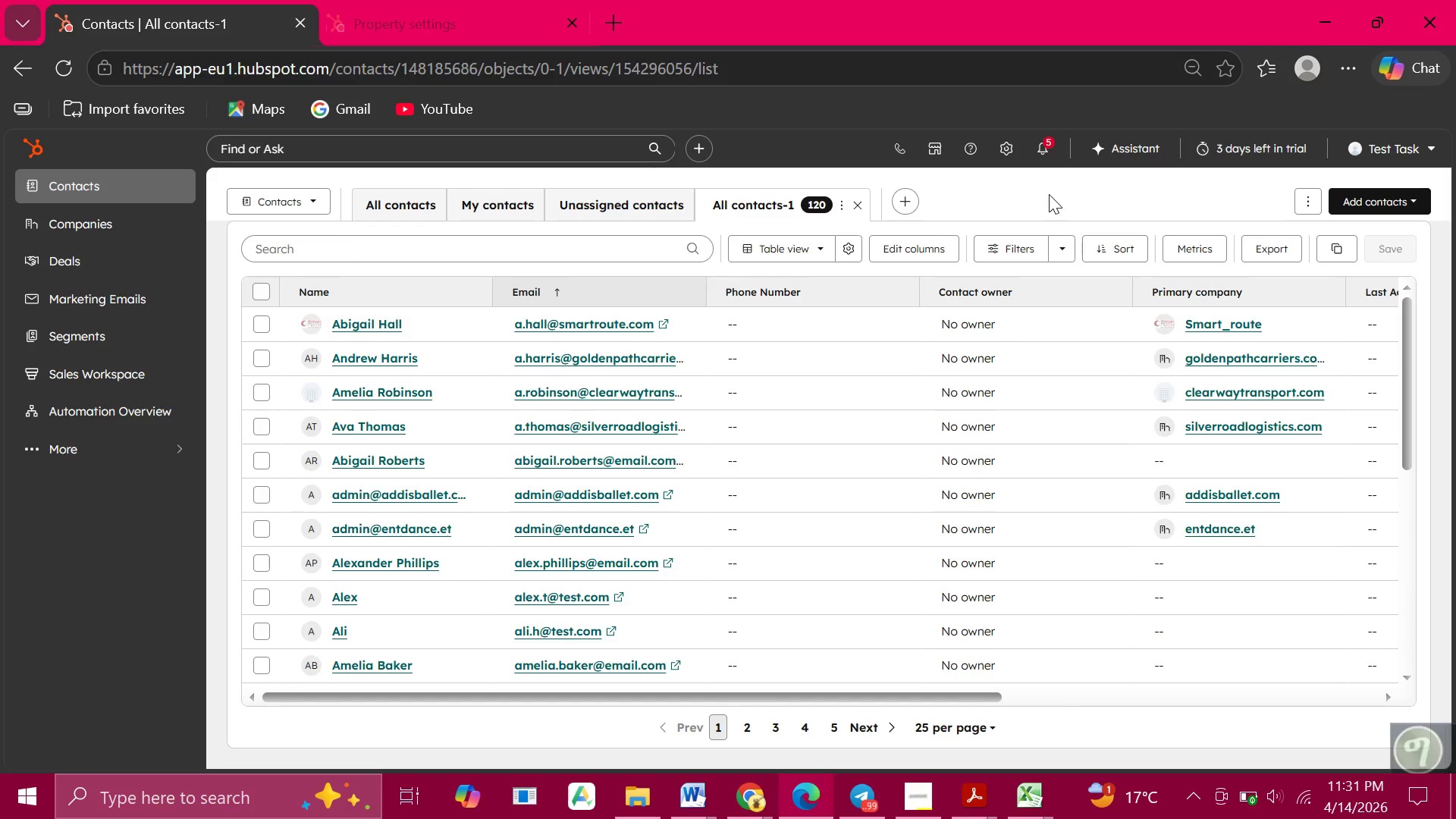 
left_click([843, 210])
 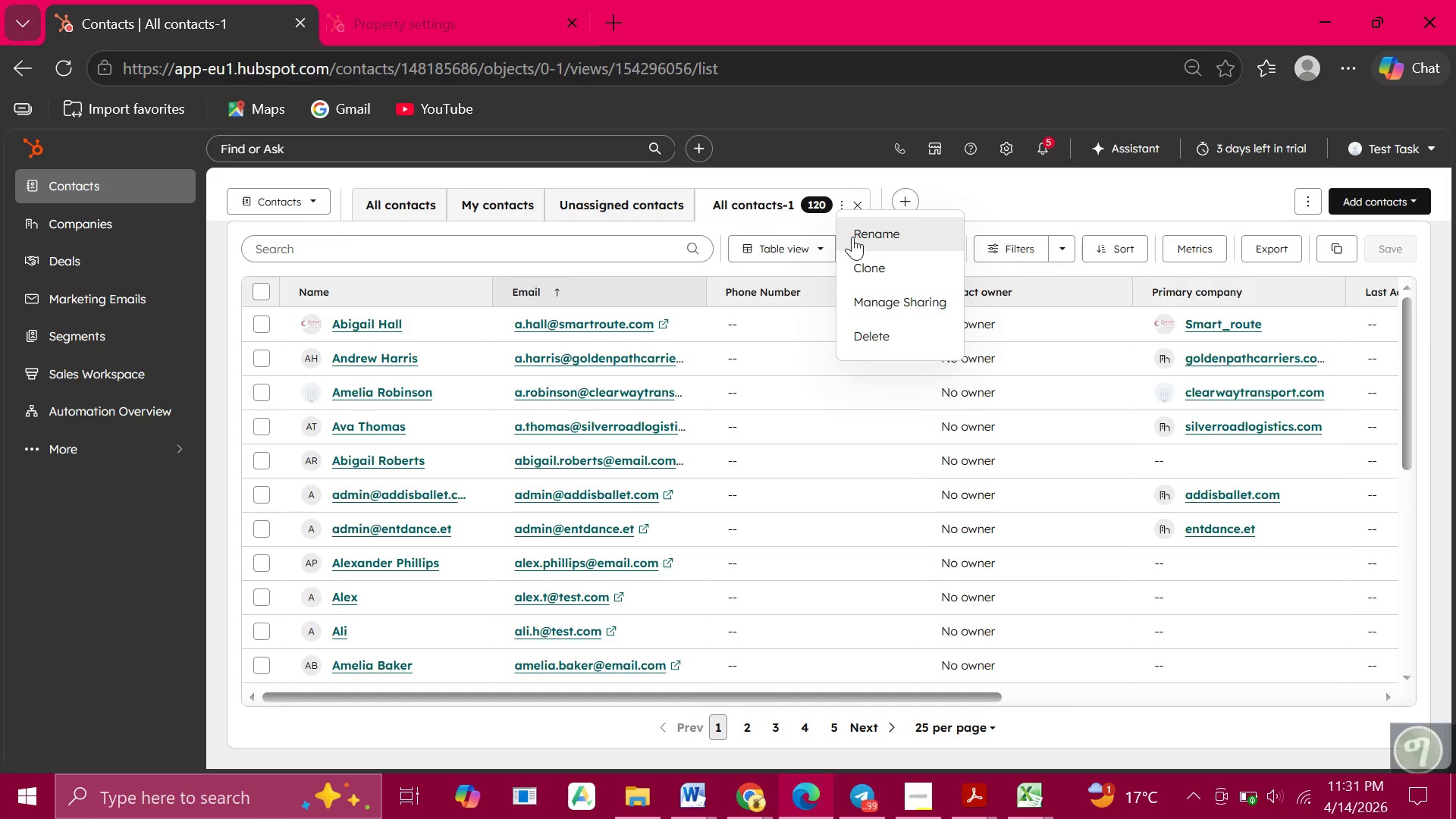 
left_click([852, 237])
 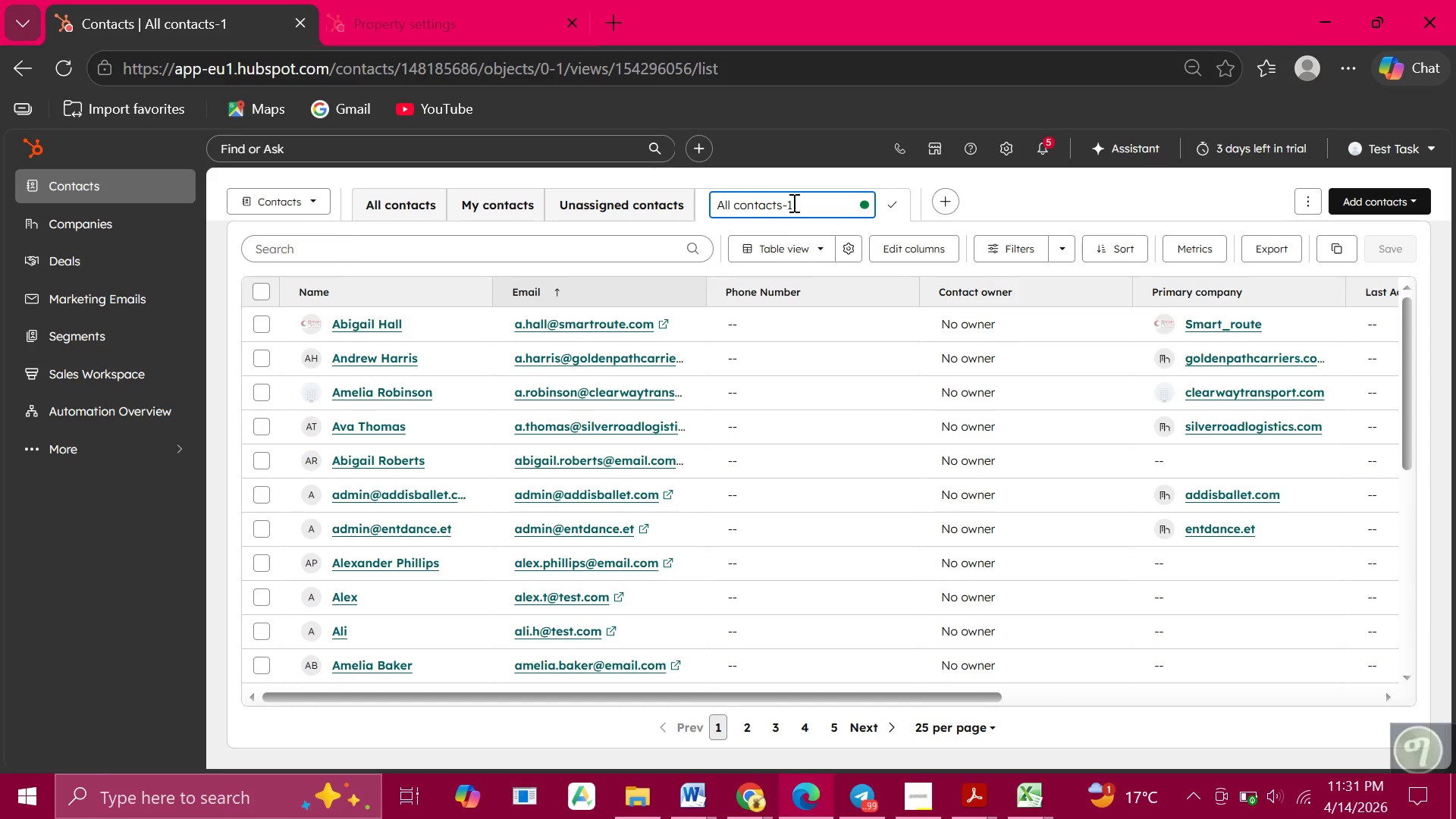 
left_click_drag(start_coordinate=[796, 202], to_coordinate=[701, 202])
 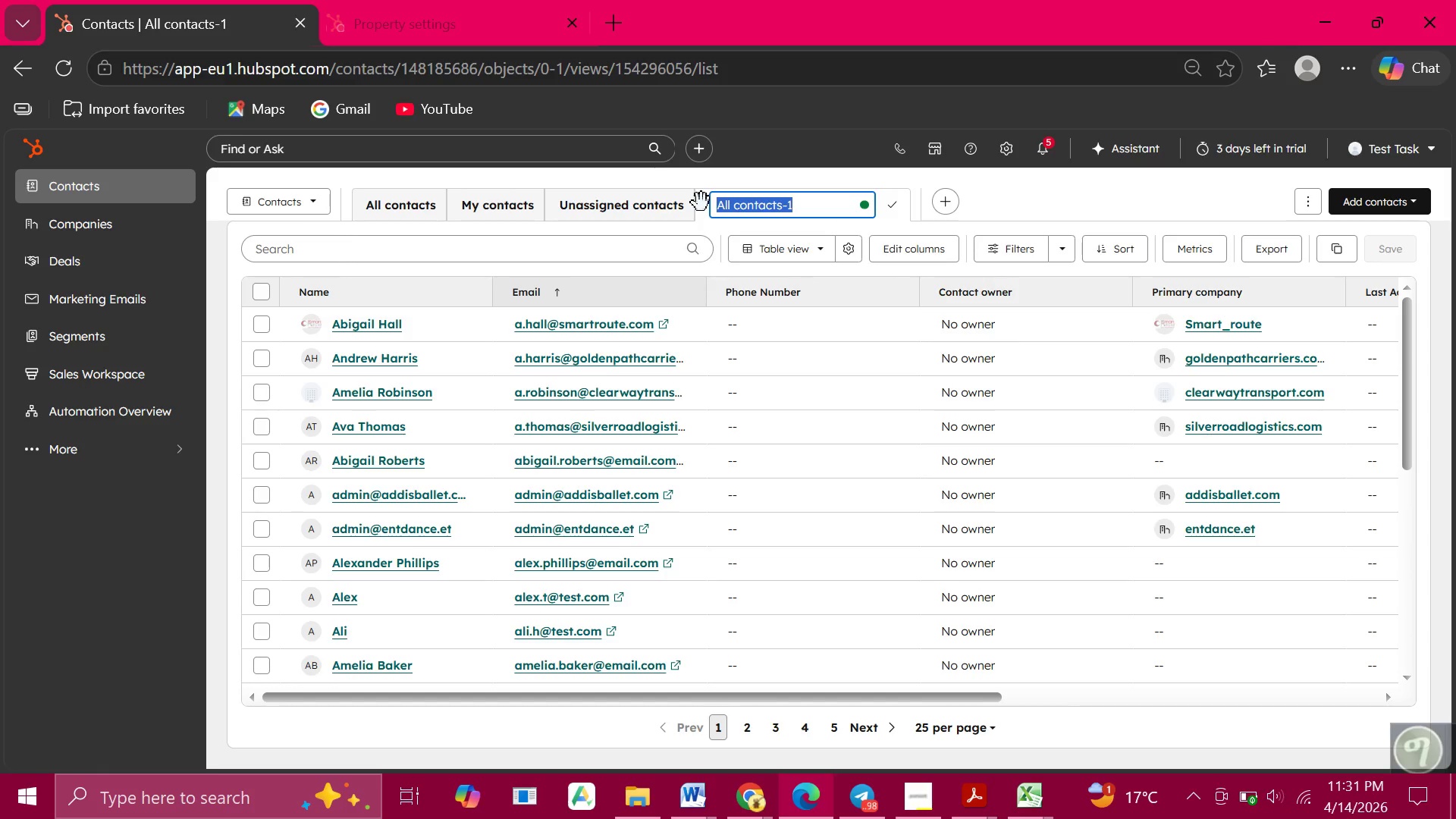 
type(Hi)
 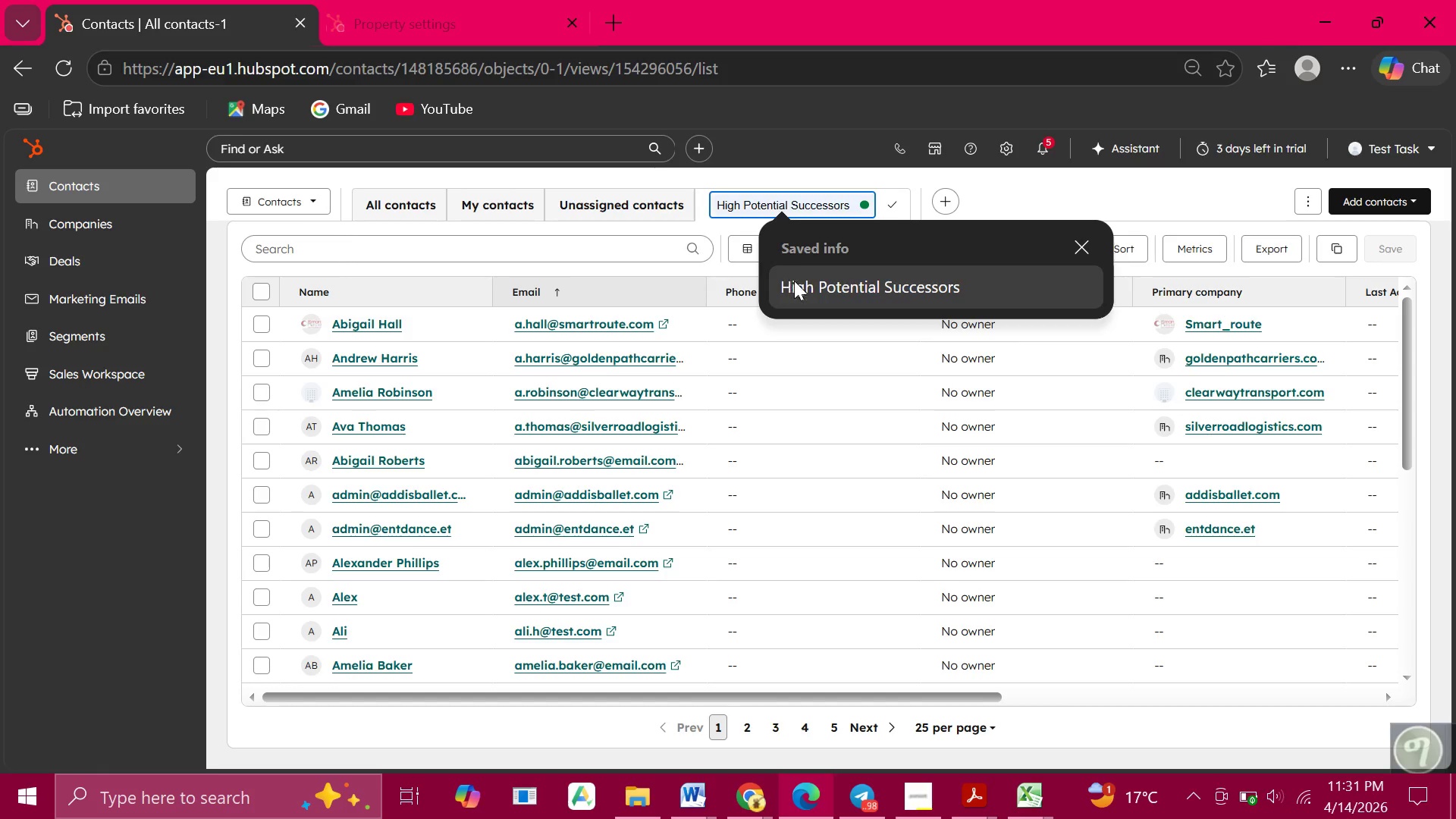 
left_click([800, 287])
 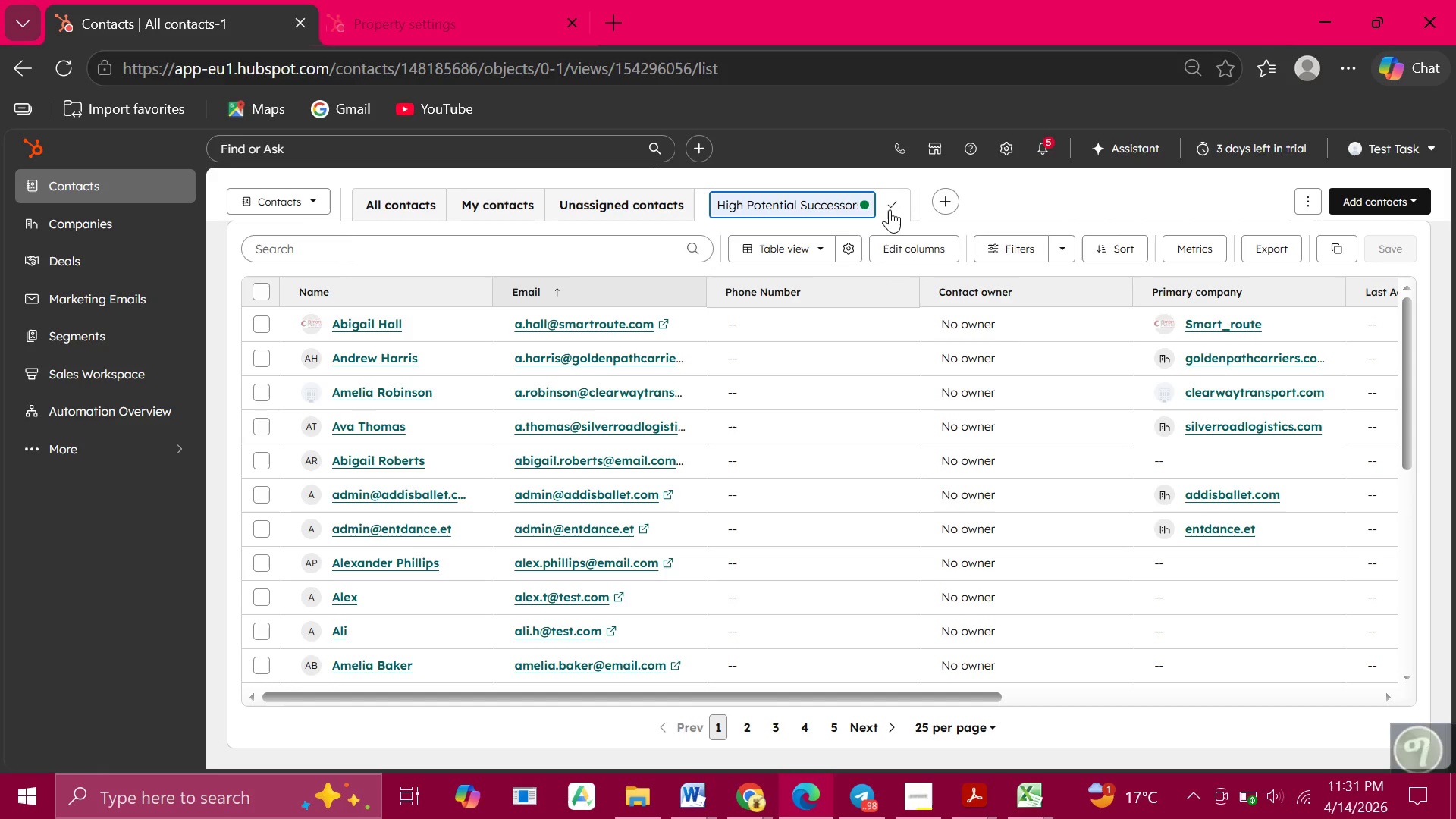 
left_click([892, 207])
 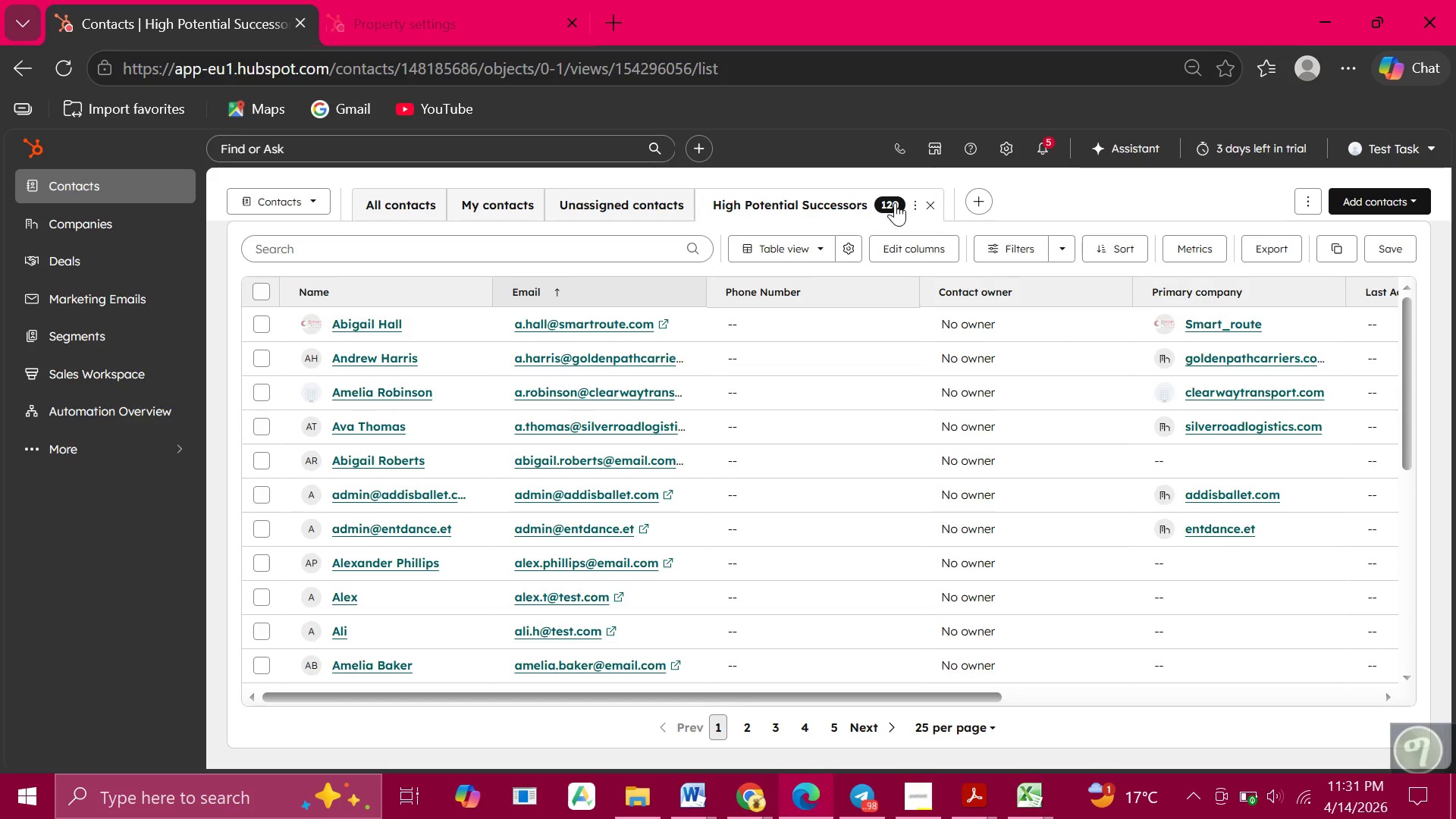 
wait(27.05)
 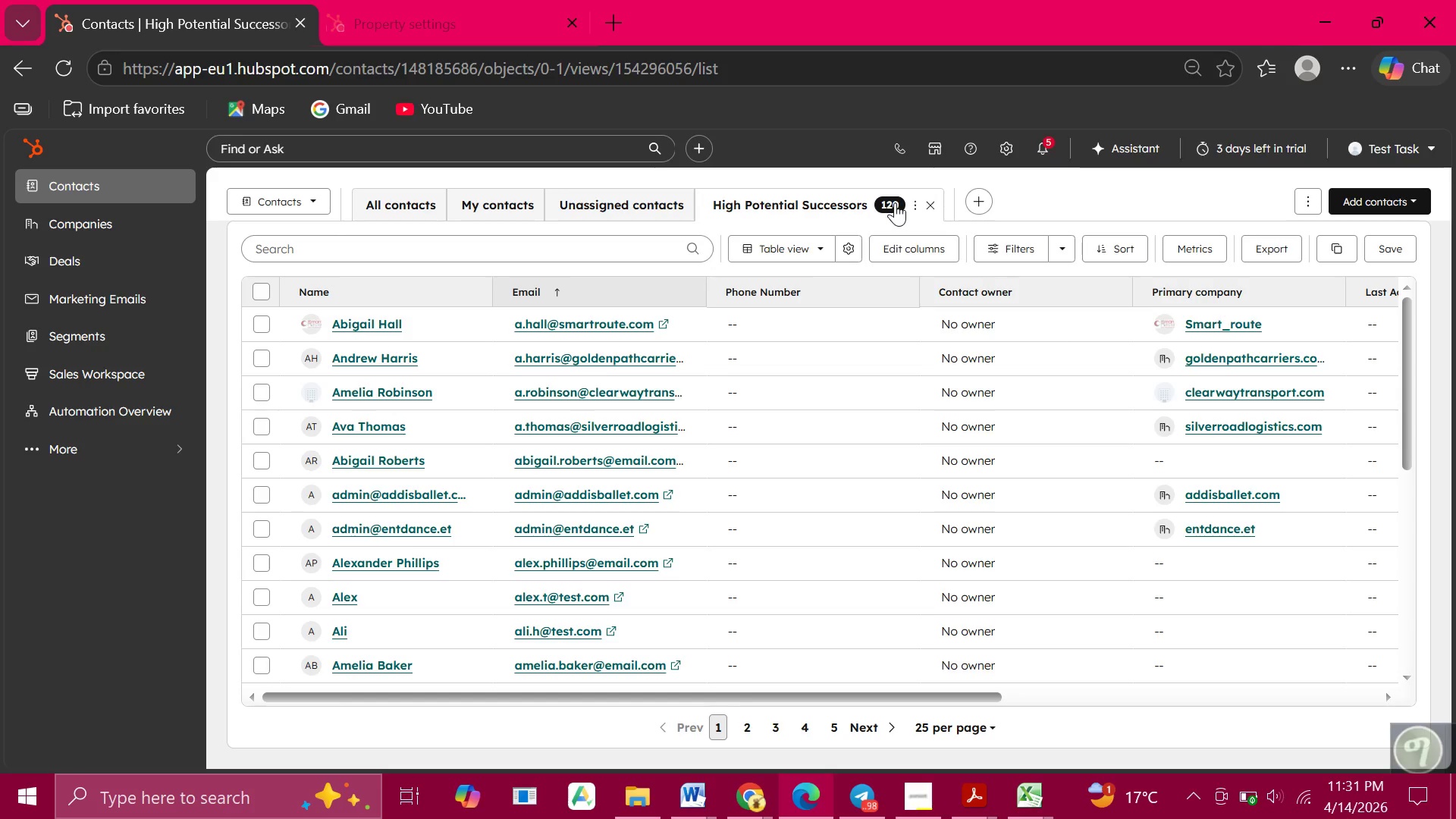 
left_click([1051, 249])
 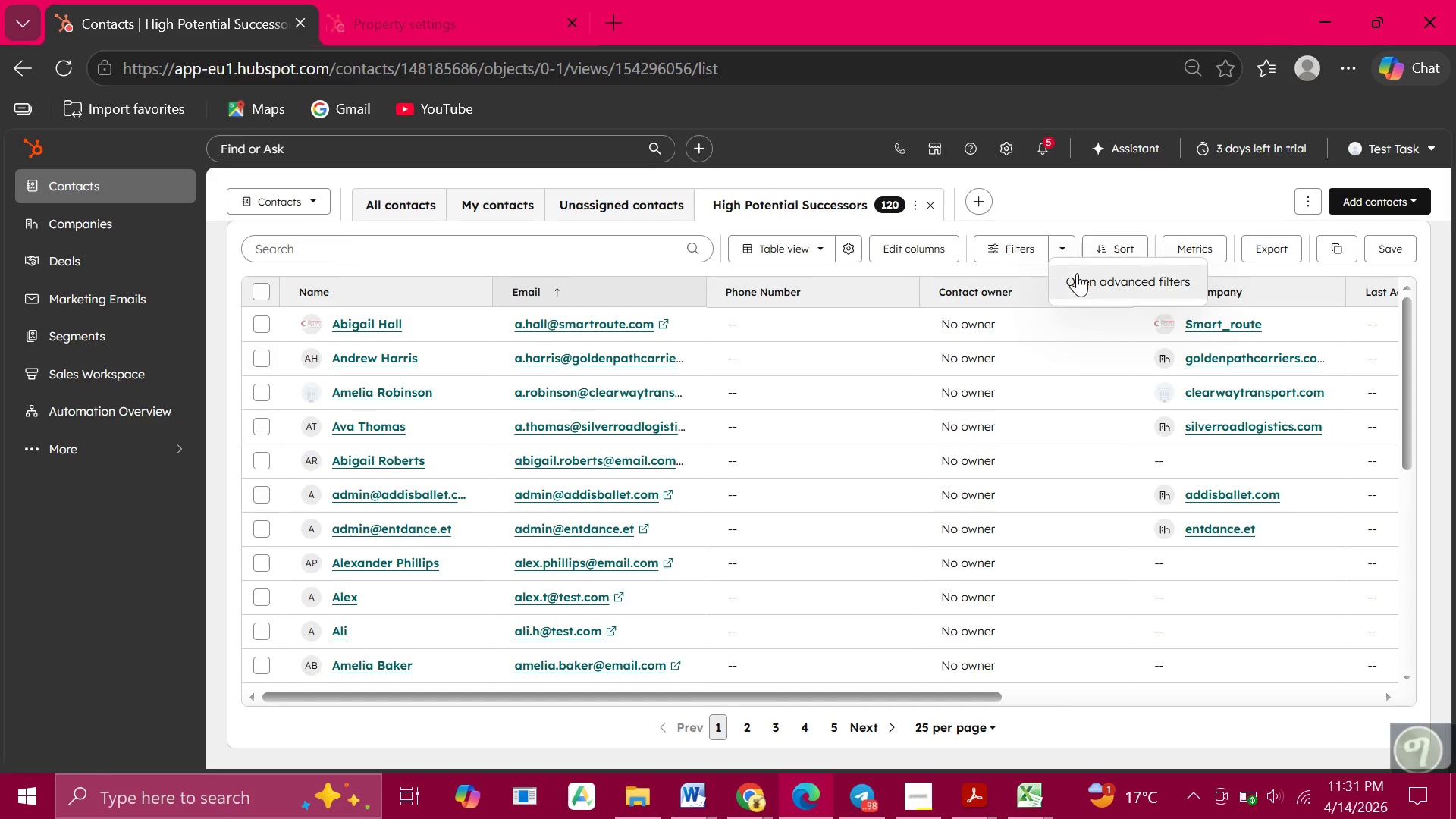 
left_click([1077, 276])
 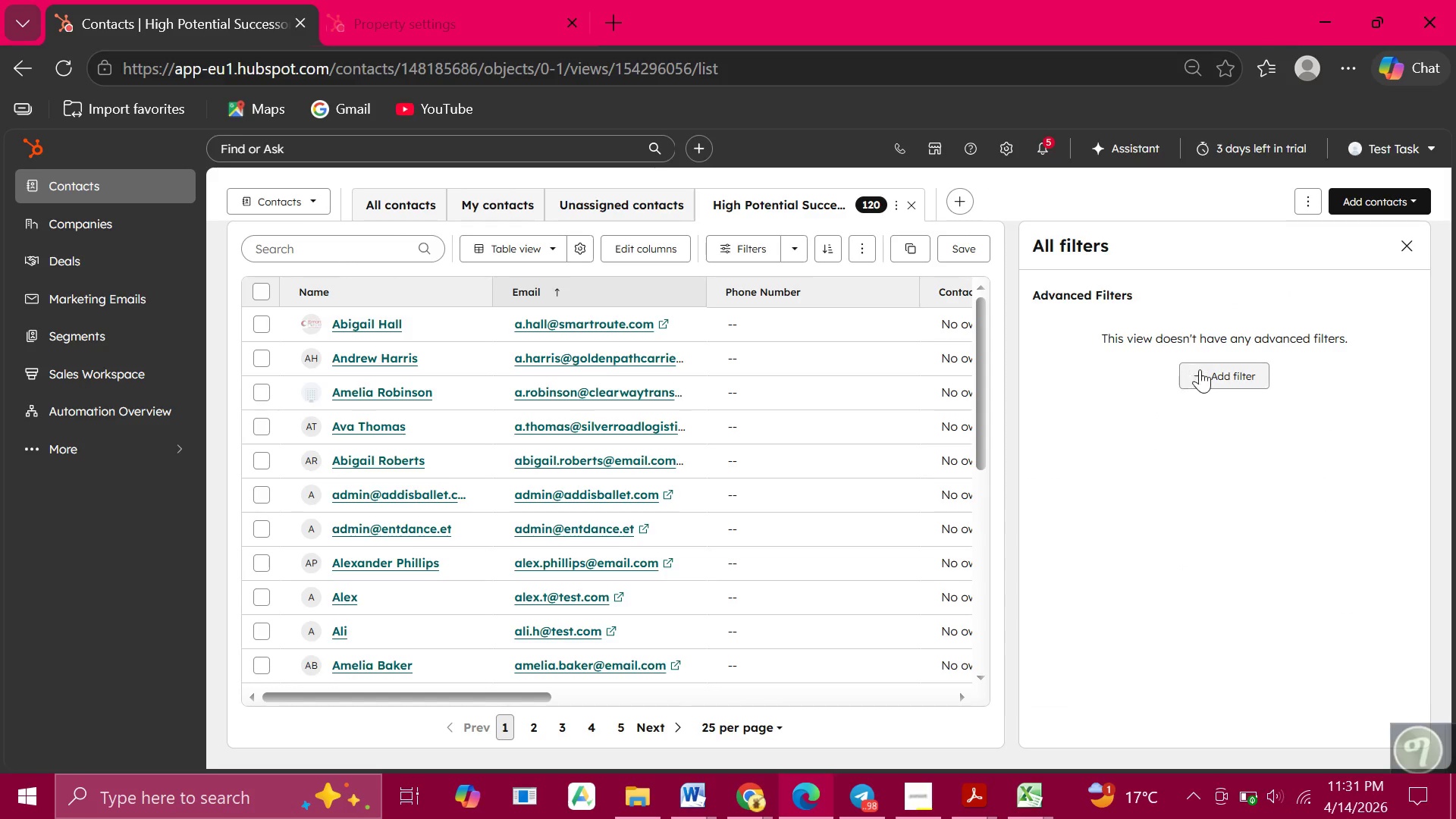 
left_click([1209, 368])
 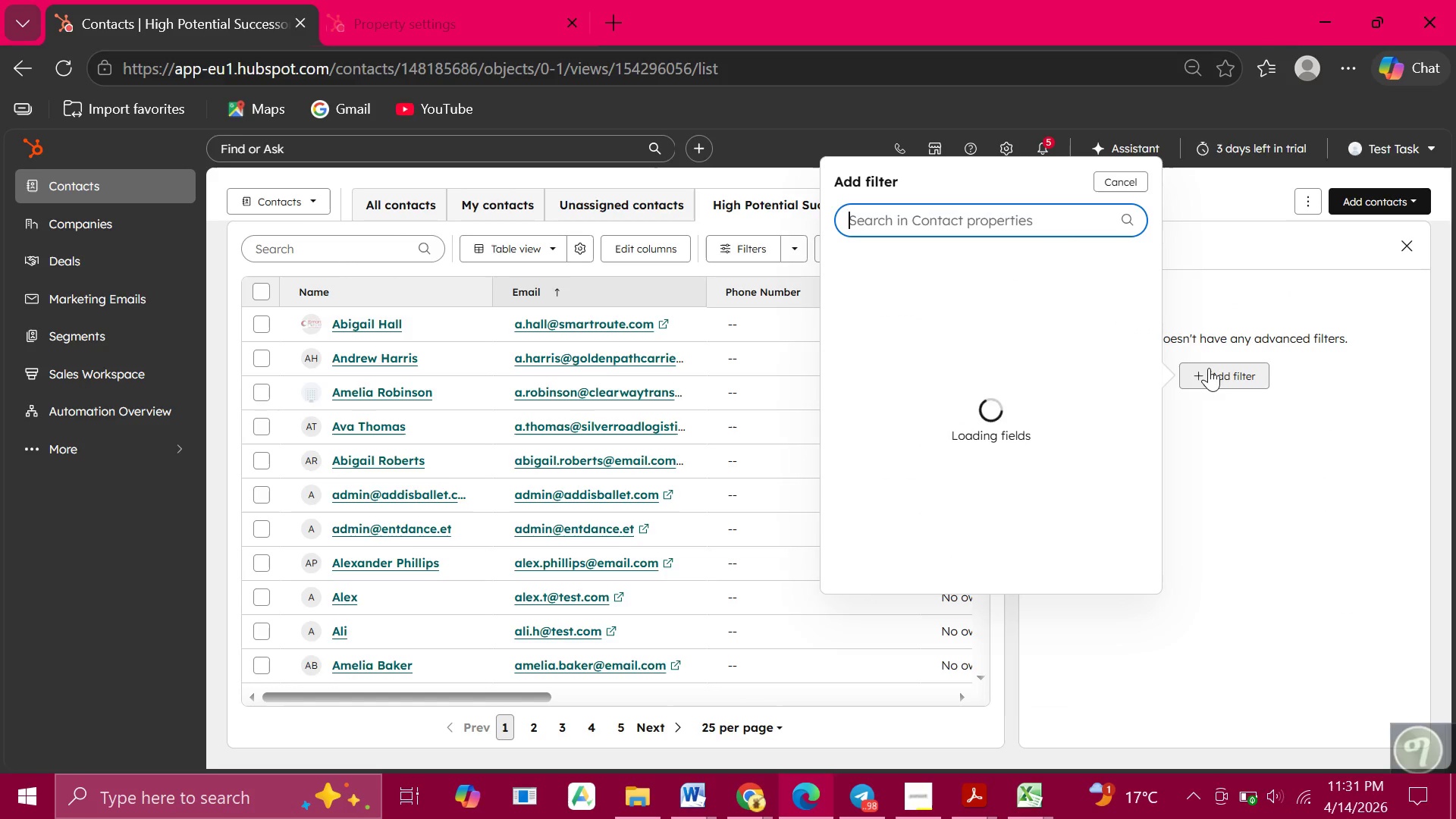 
mouse_move([974, 321])
 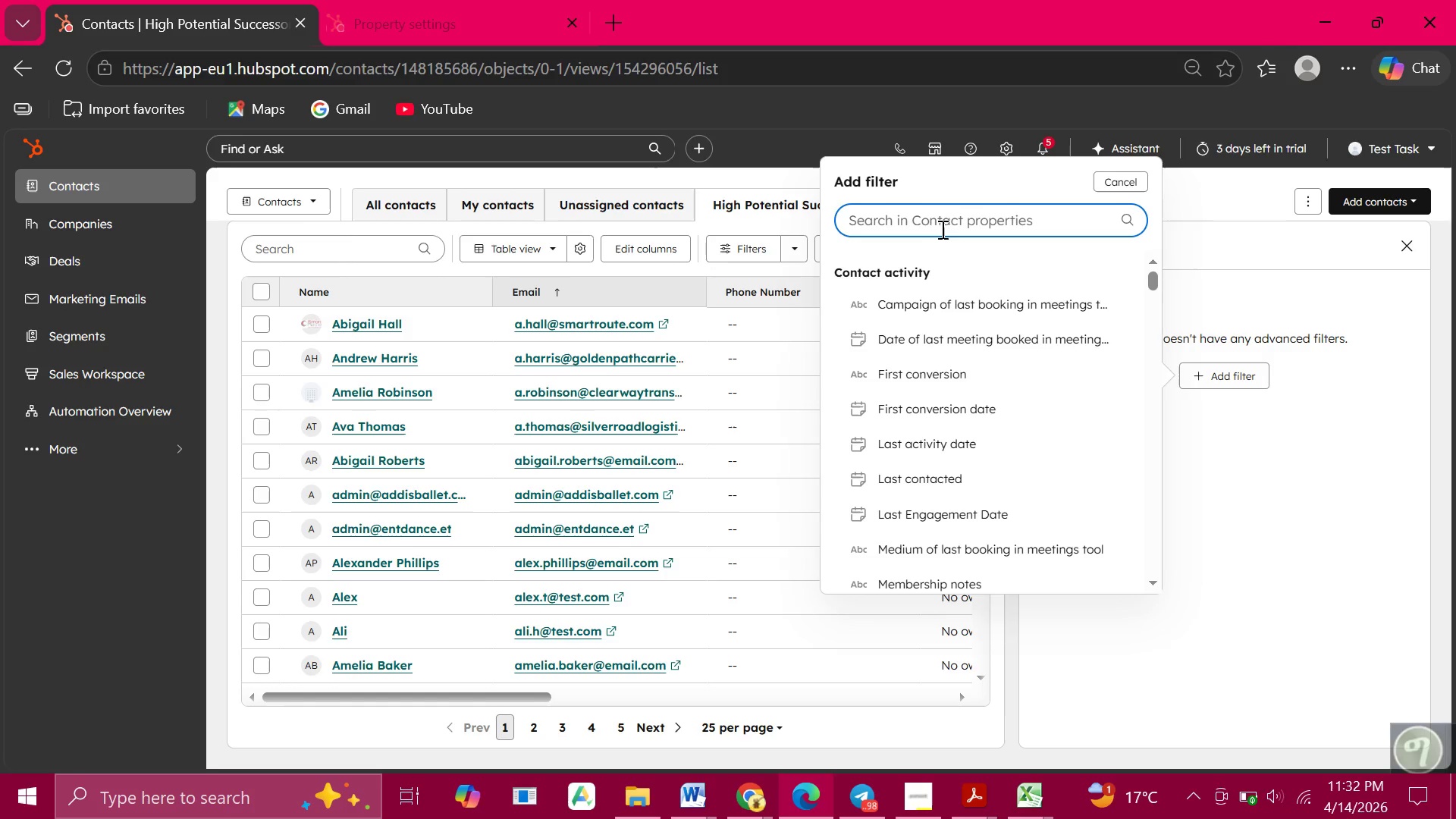 
wait(5.64)
 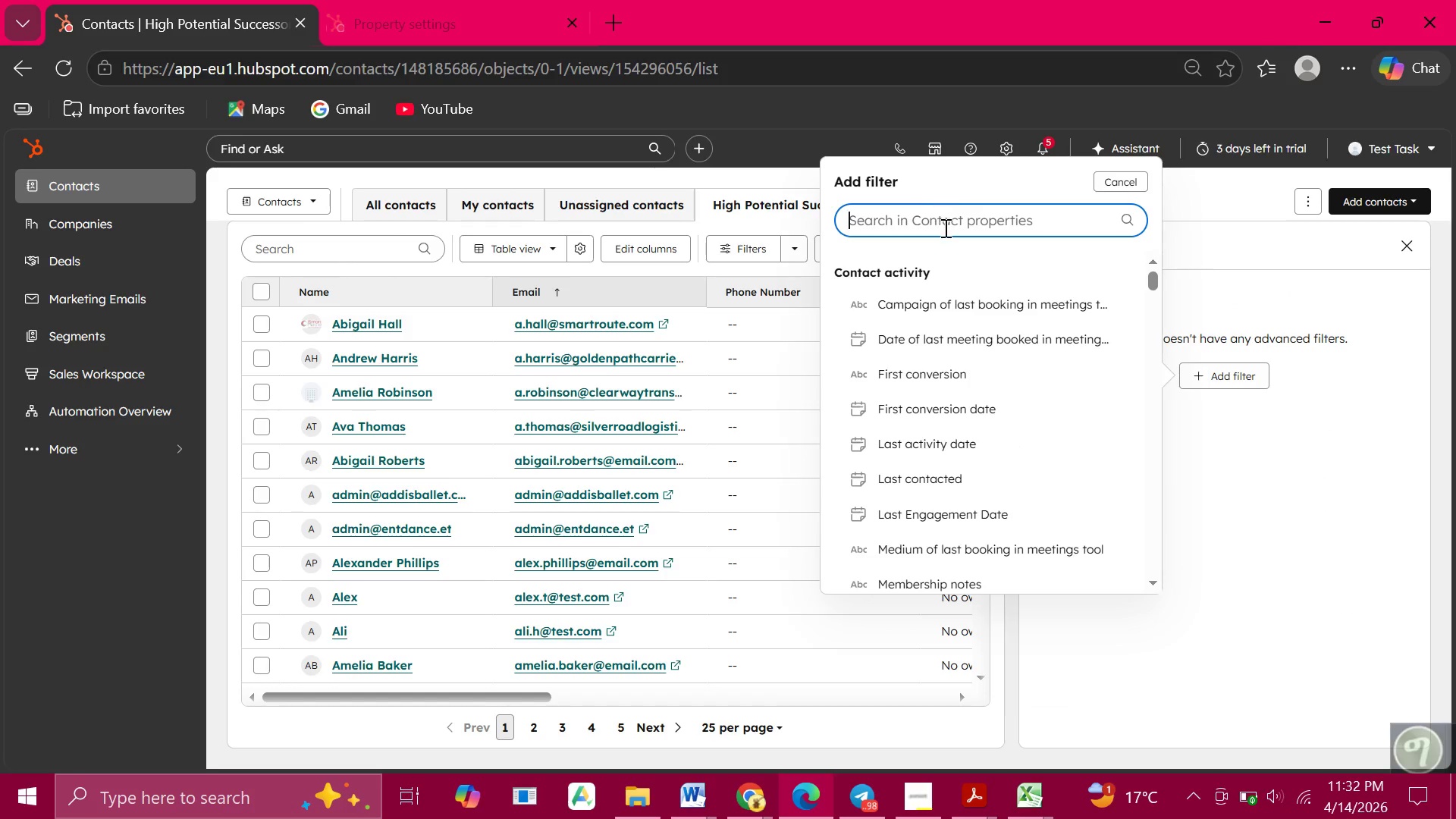 
type(Succ)
 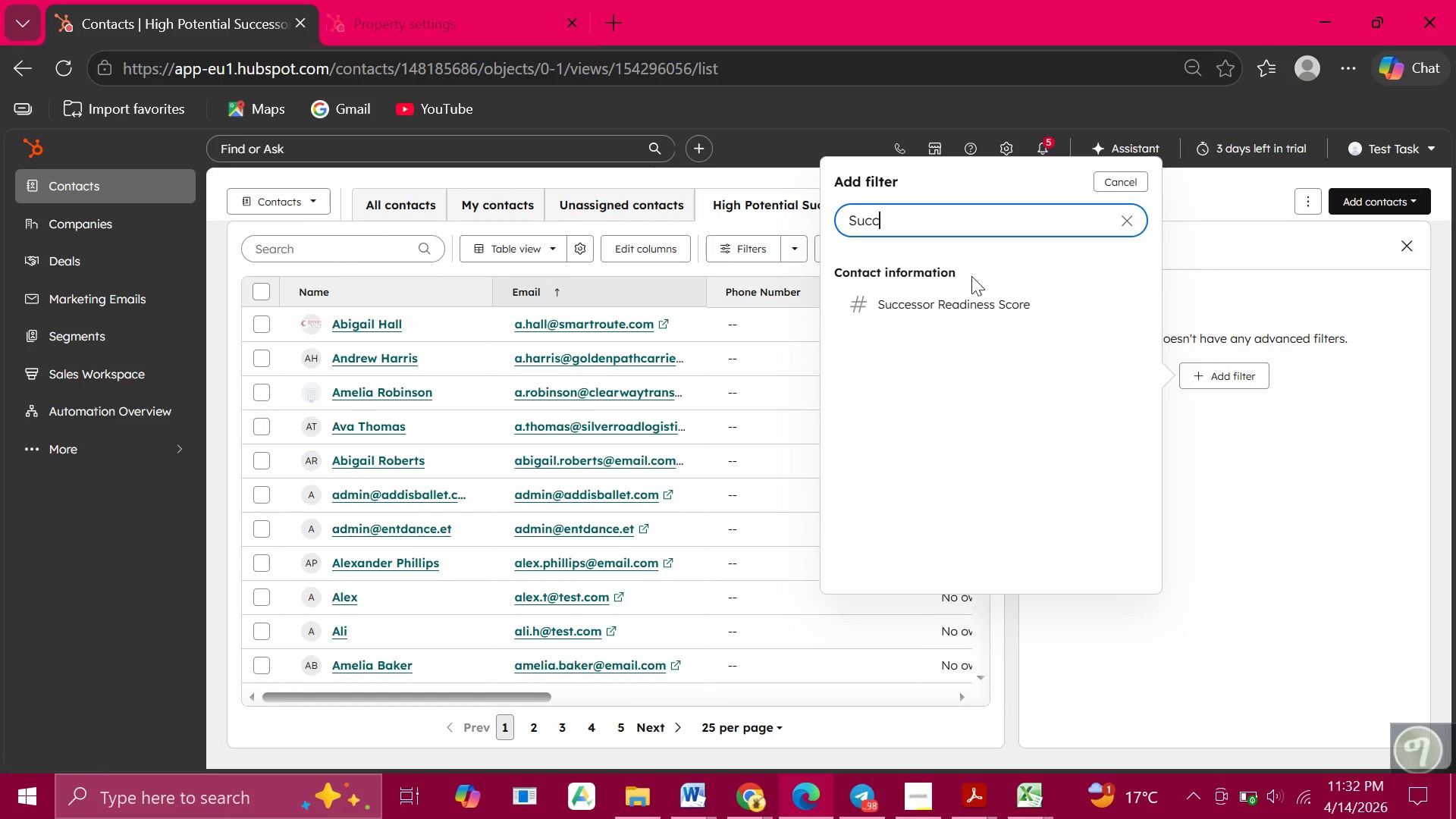 
left_click([930, 306])
 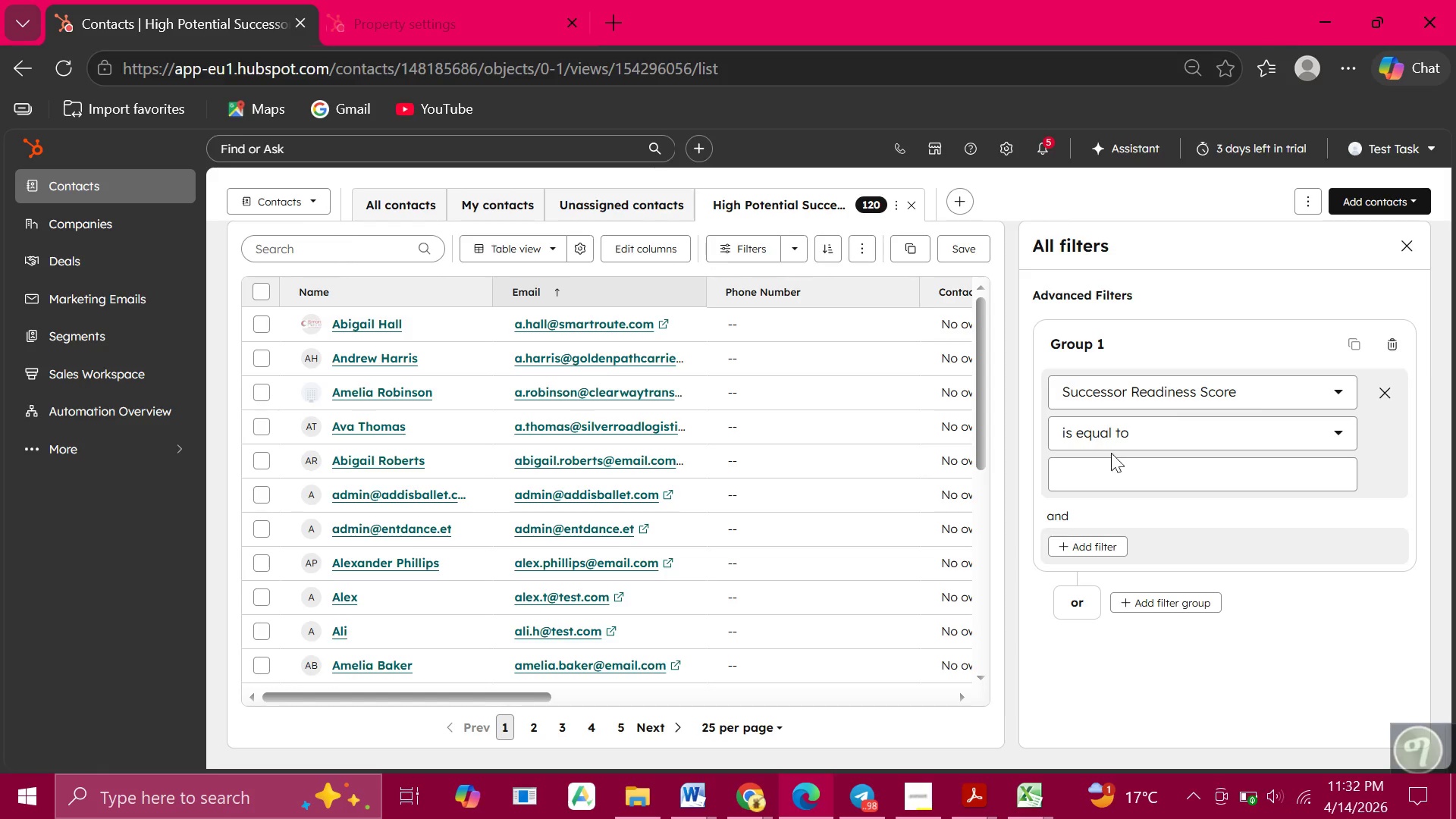 
left_click([1124, 431])
 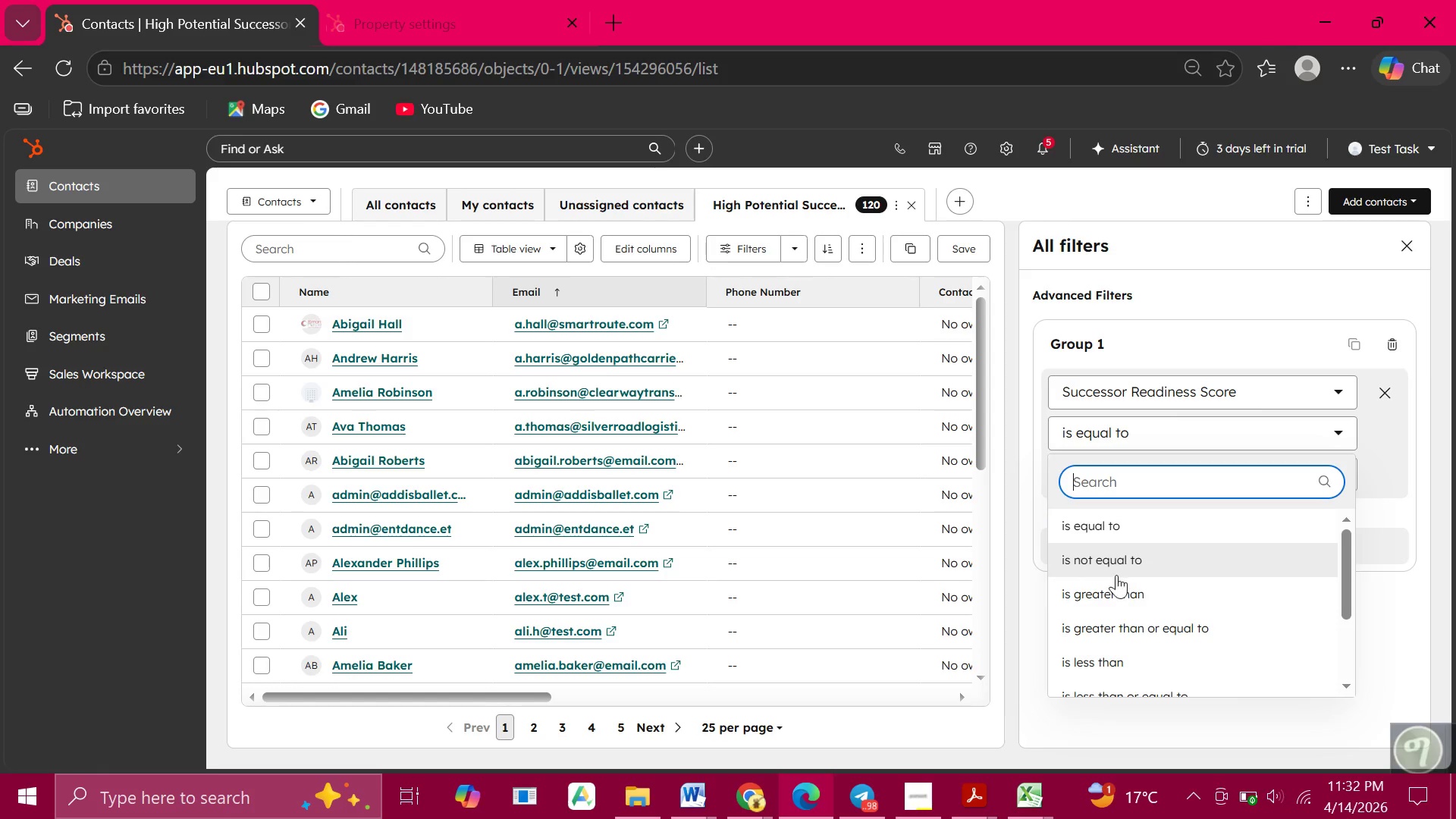 
left_click([1115, 587])
 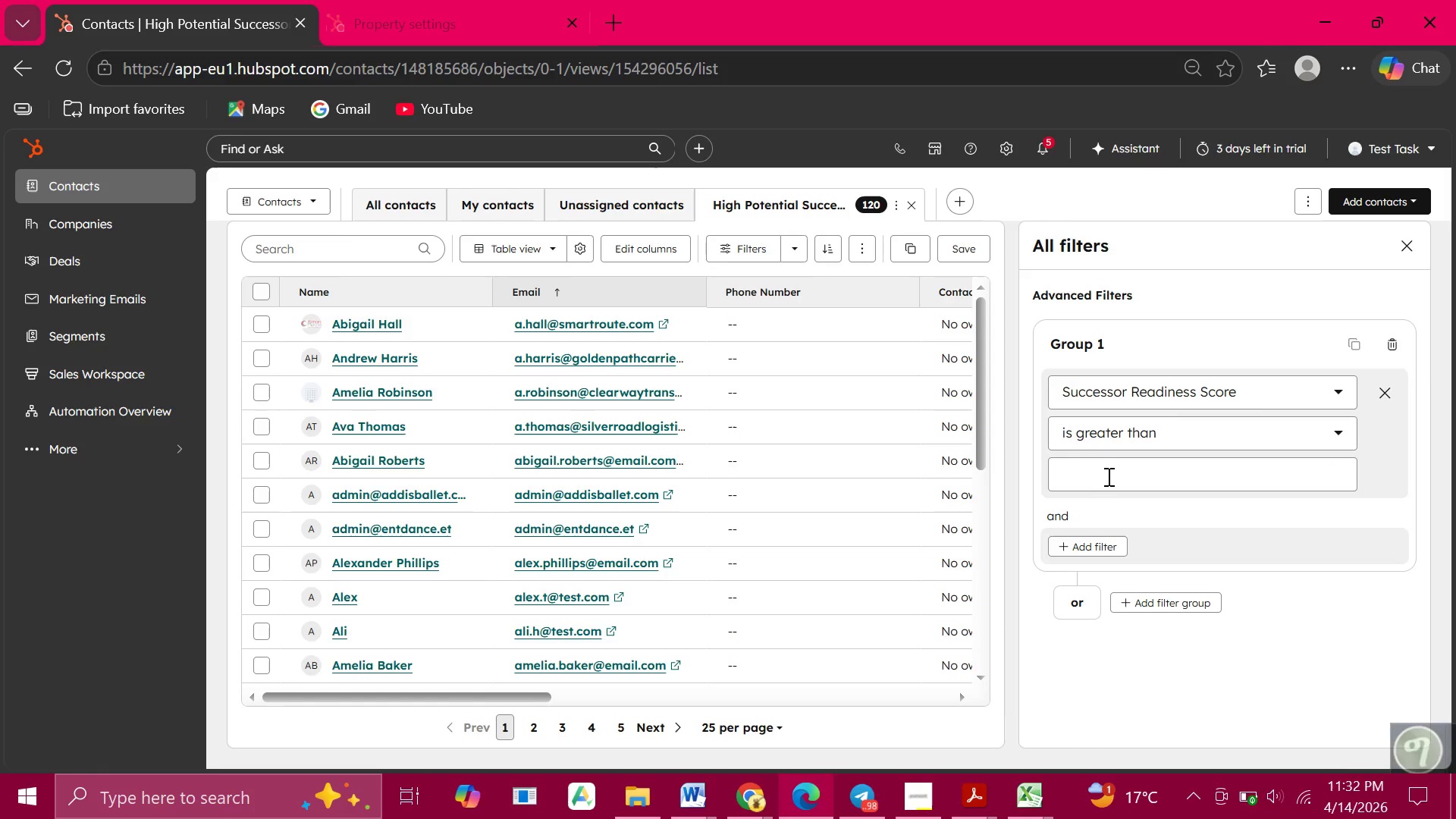 
left_click([1104, 475])
 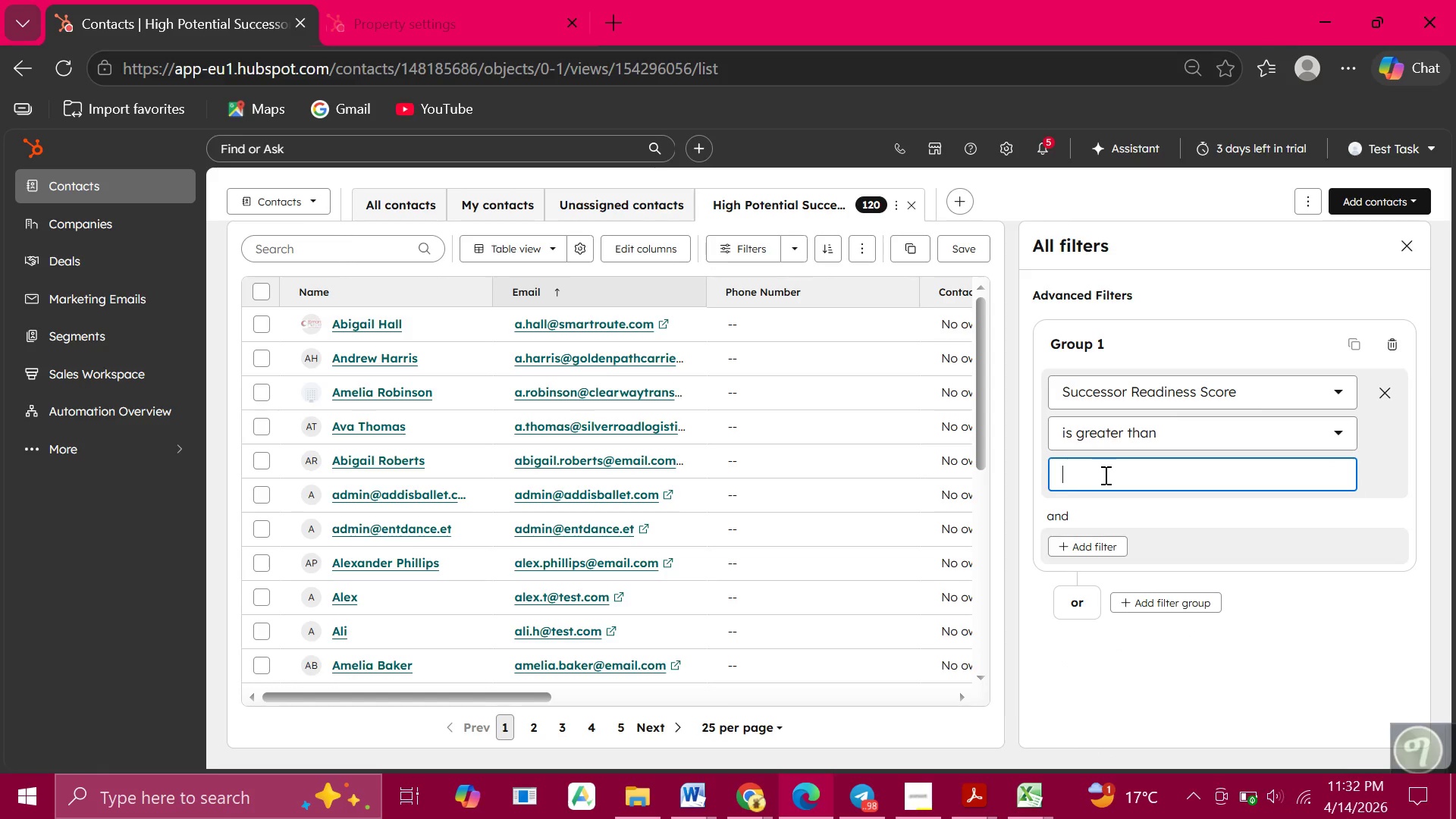 
key(7)
 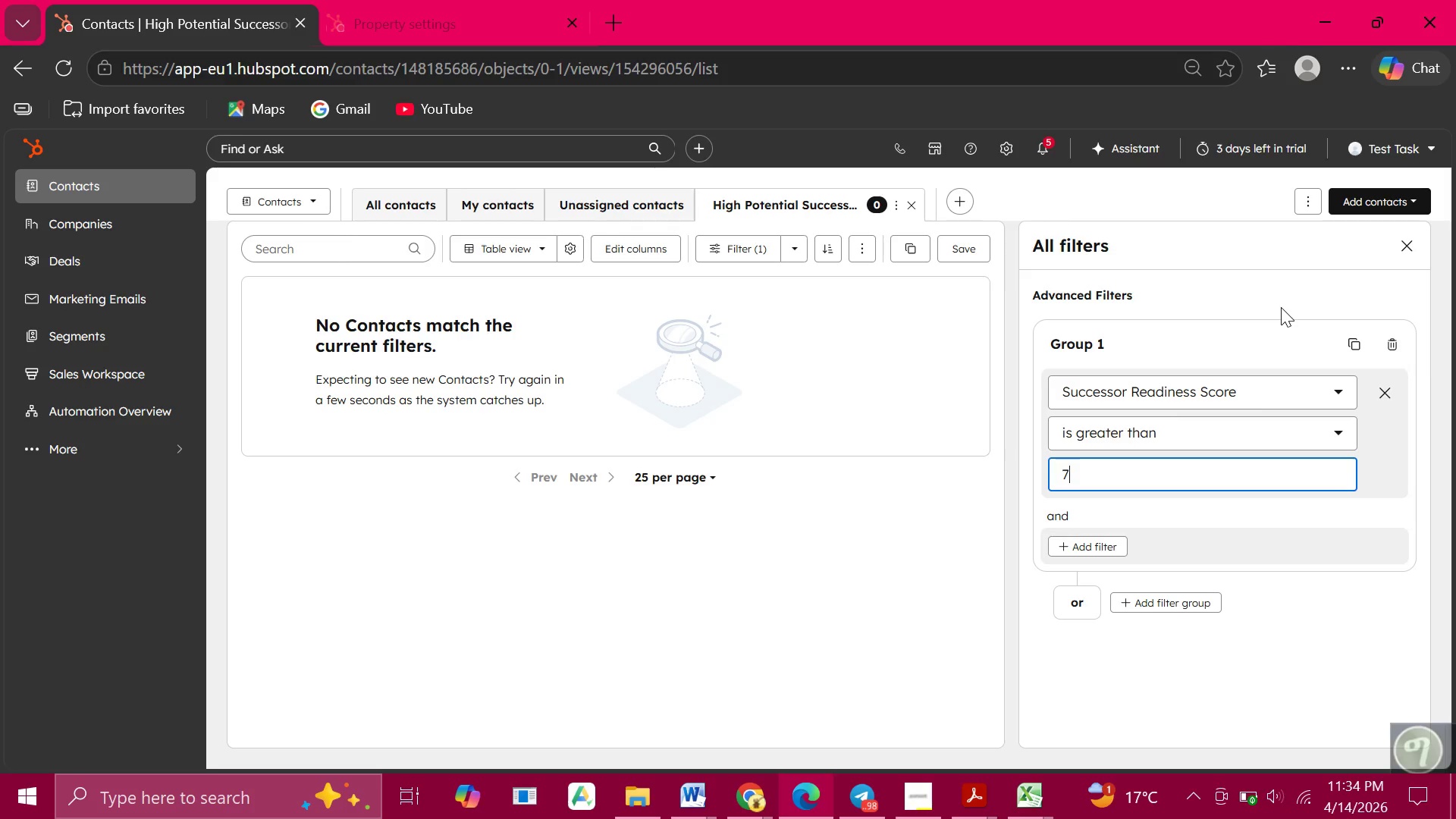 
wait(110.94)
 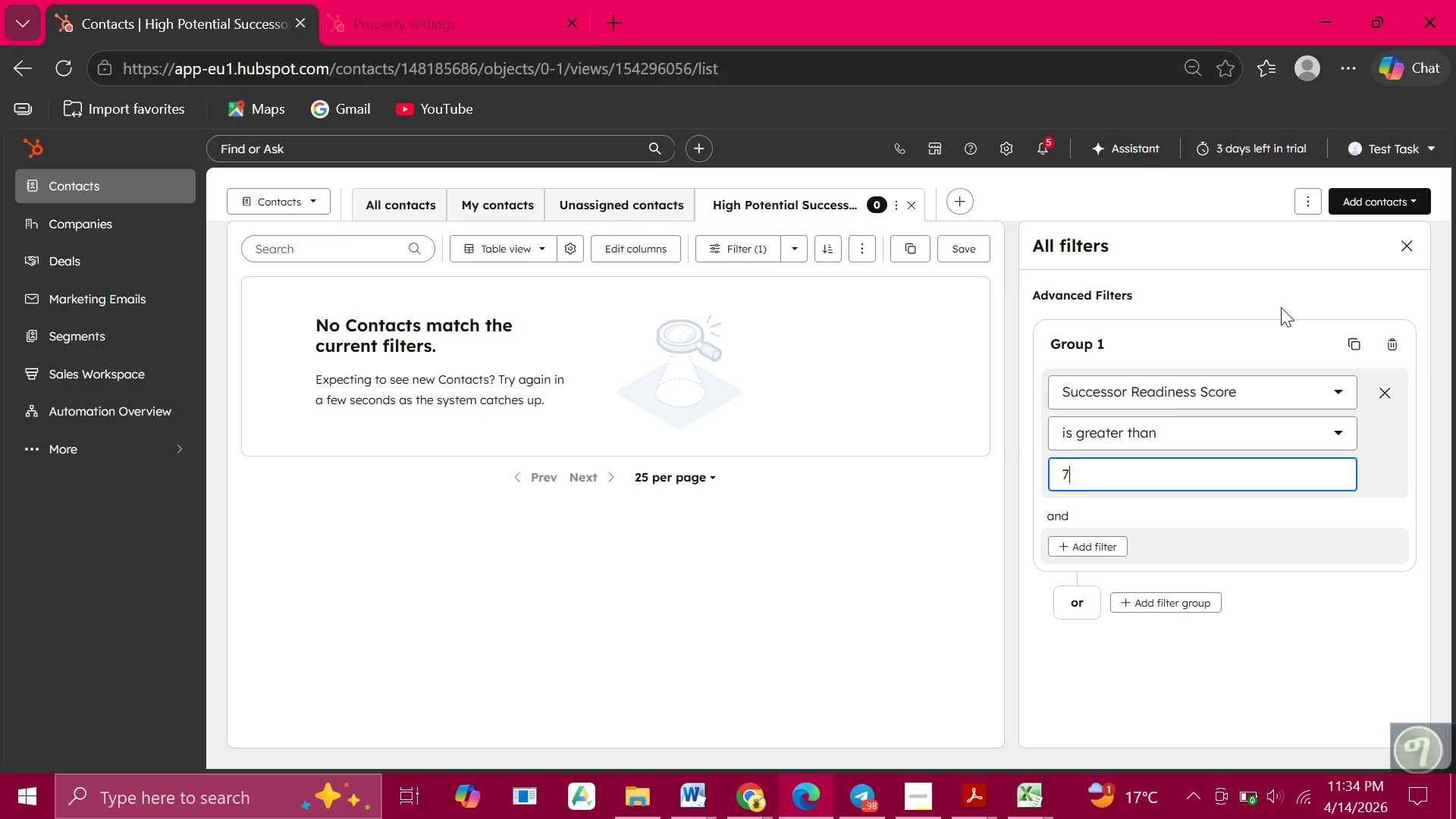 
left_click([1313, 193])
 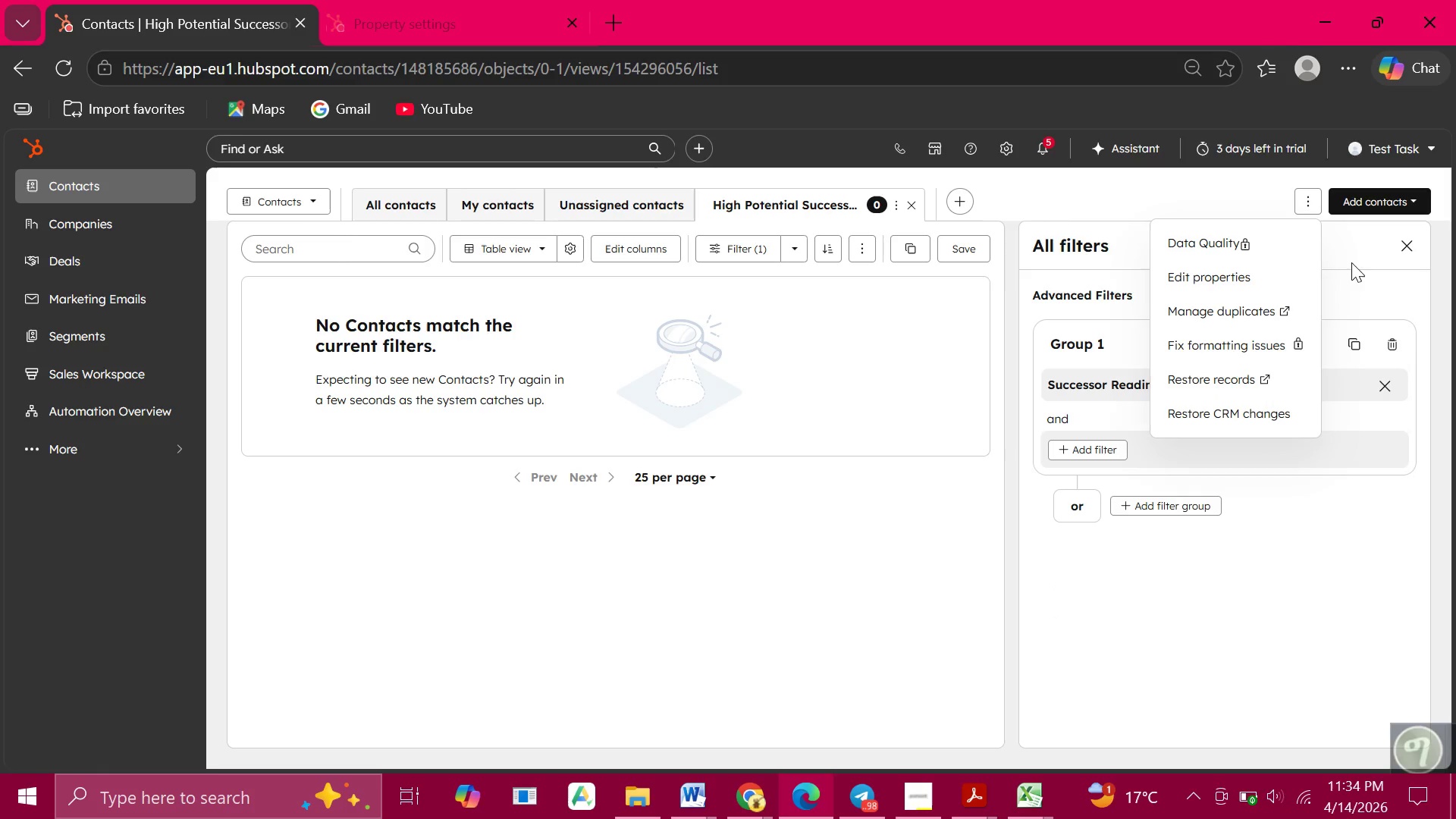 
left_click([1346, 291])
 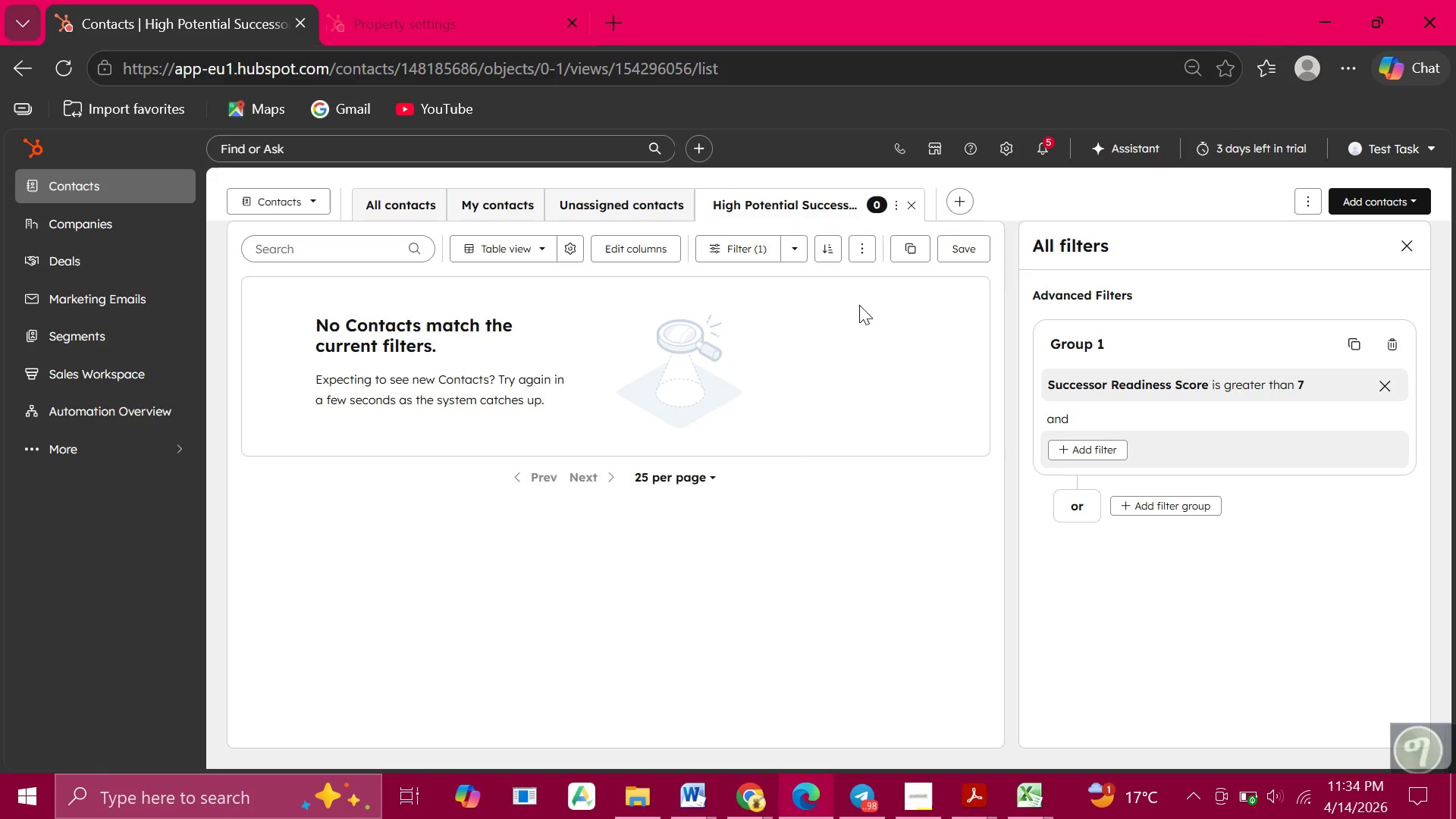 
wait(12.22)
 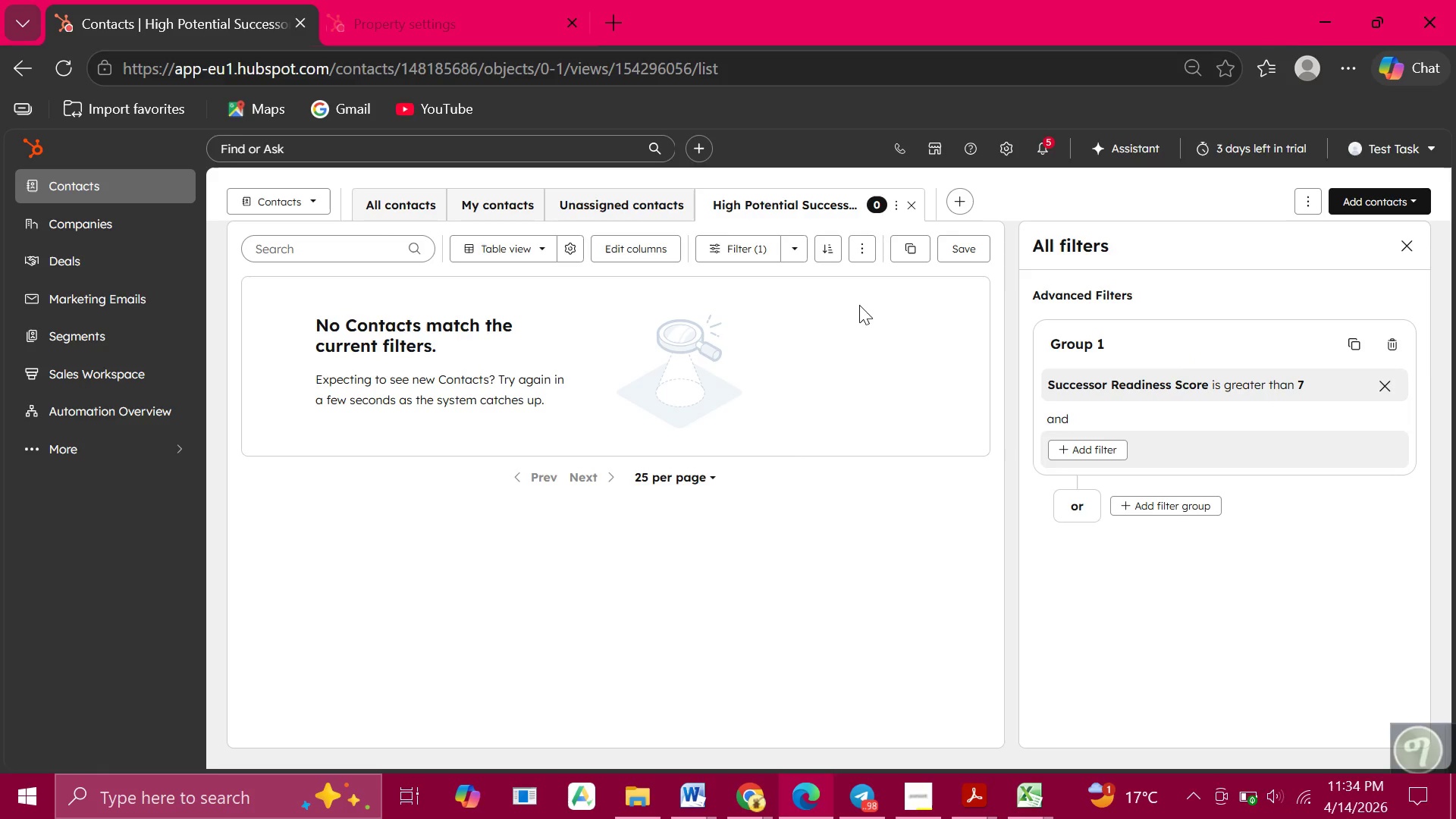 
left_click([895, 215])
 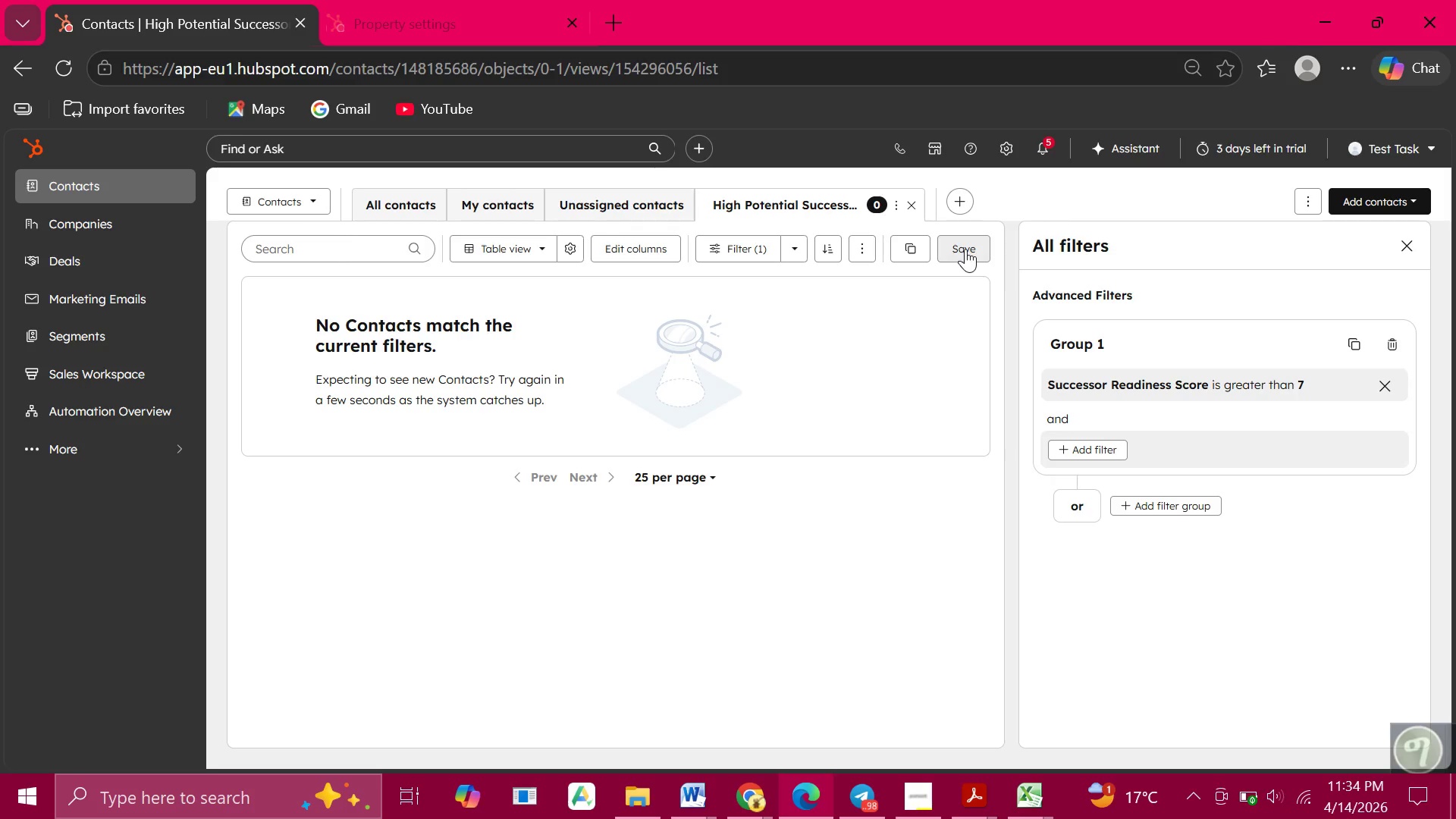 
left_click([965, 249])
 